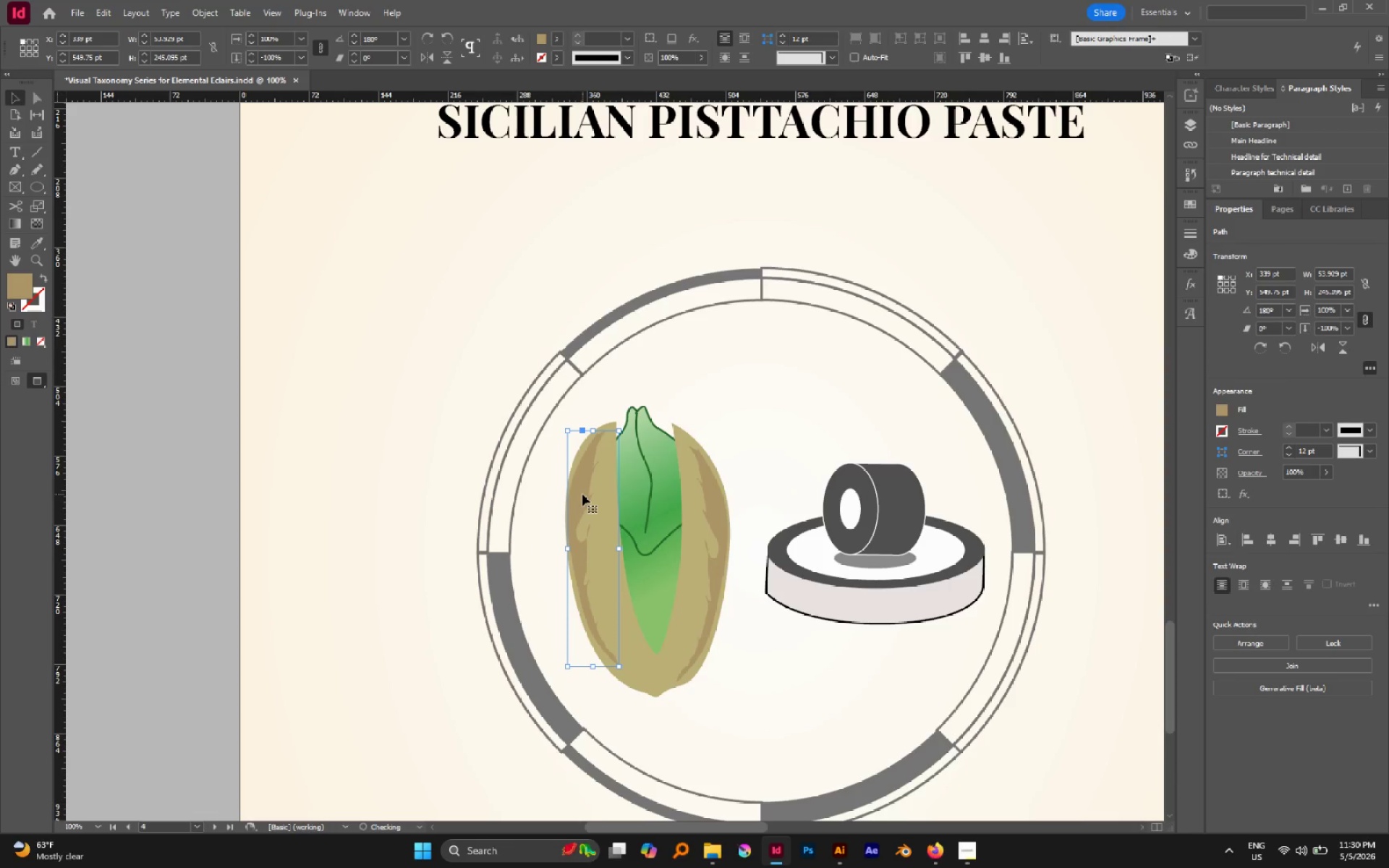 
left_click_drag(start_coordinate=[582, 494], to_coordinate=[586, 495])
 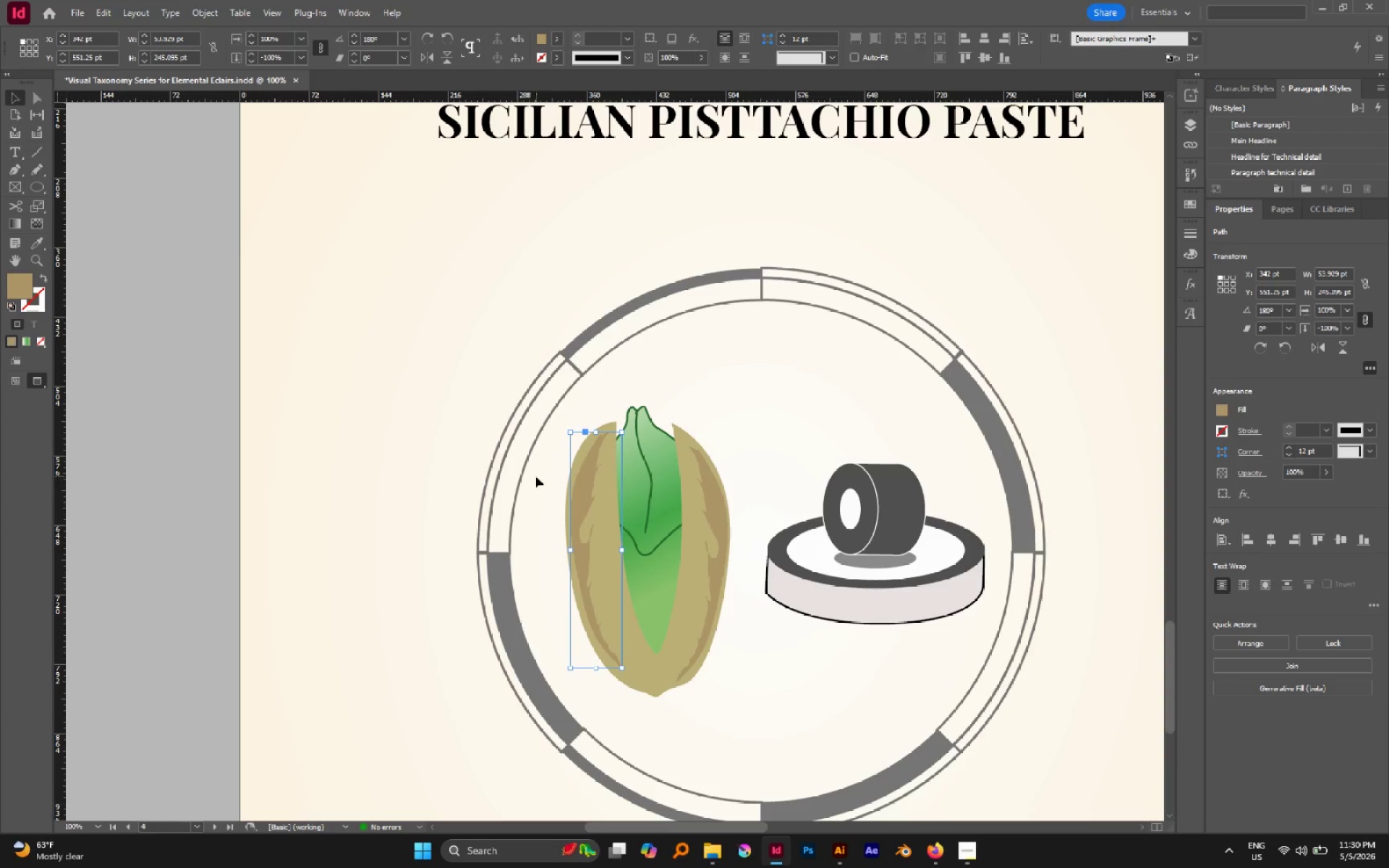 
left_click([546, 482])
 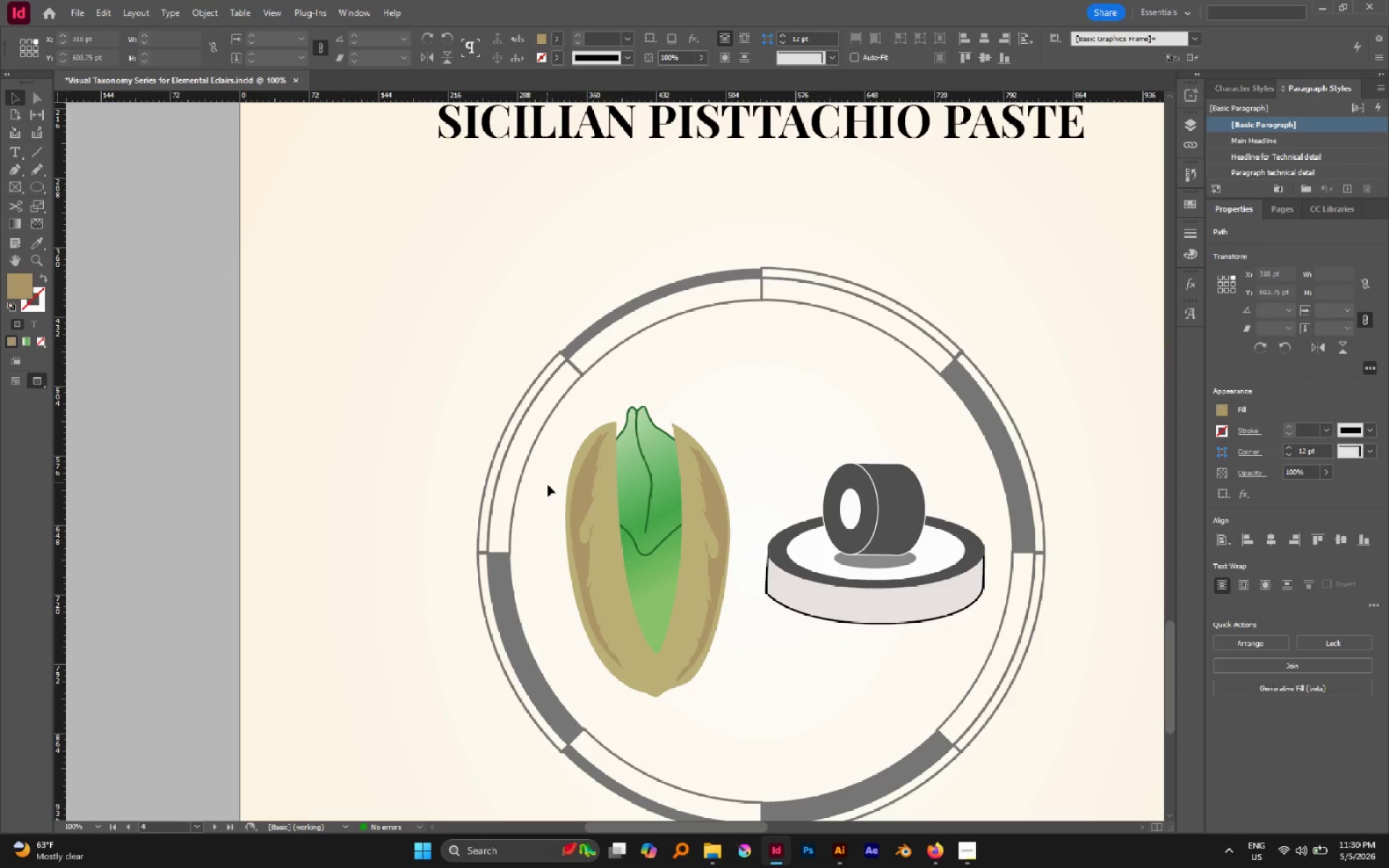 
hold_key(key=AltLeft, duration=0.65)
 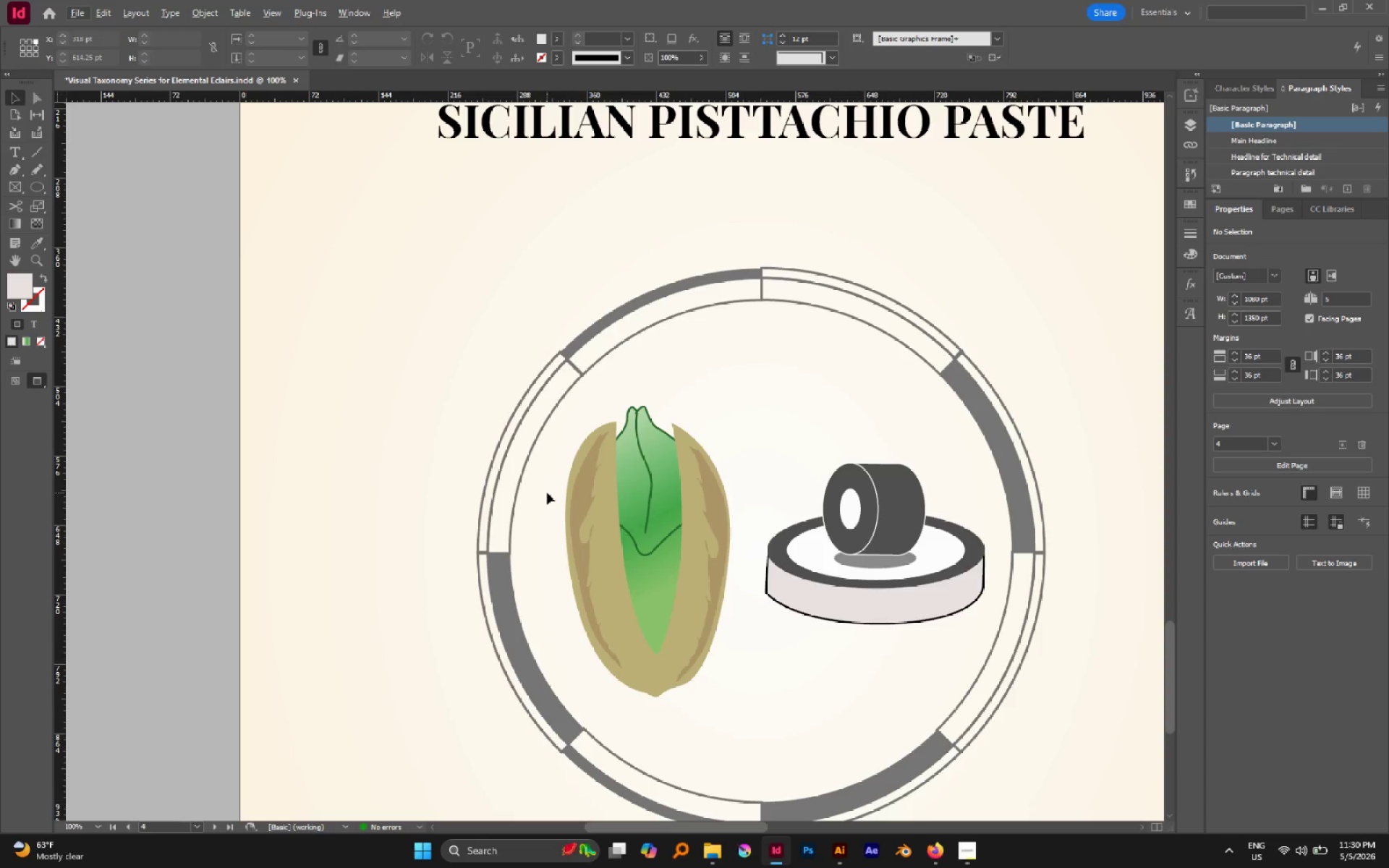 
hold_key(key=AltLeft, duration=0.57)
scroll: coordinate [645, 662], scroll_direction: up, amount: 2.0
 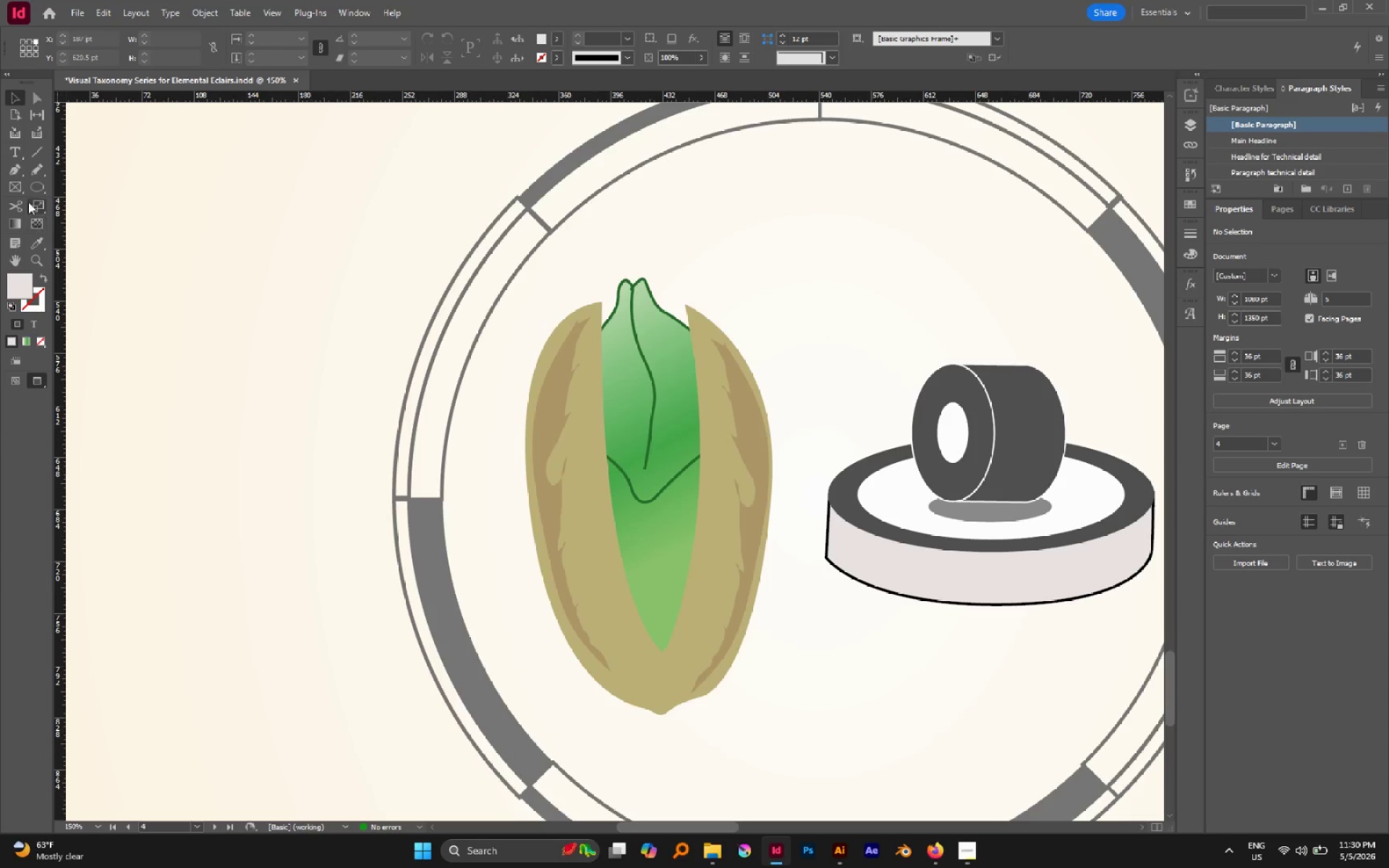 
left_click([35, 164])
 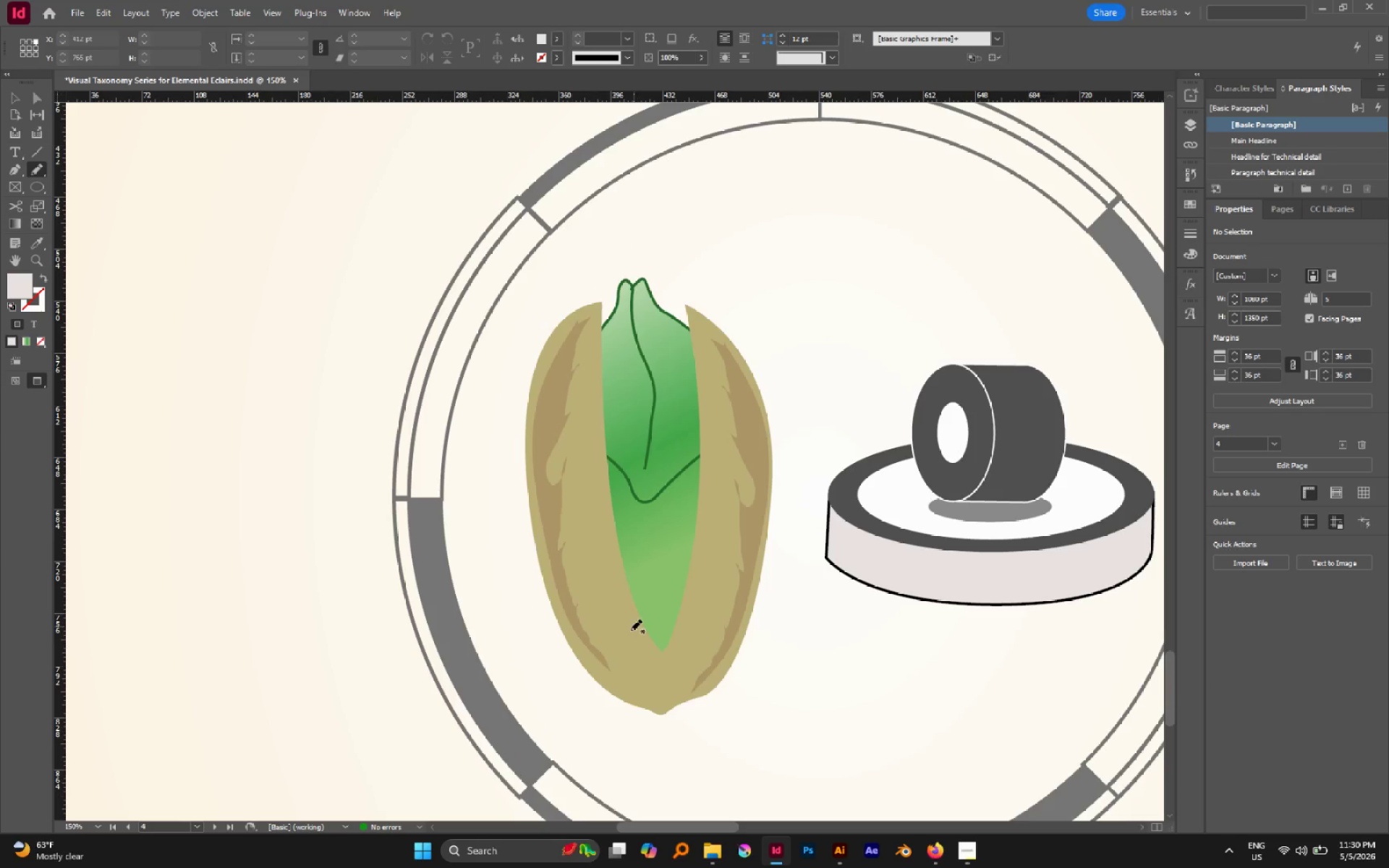 
hold_key(key=AltLeft, duration=0.54)
scroll: coordinate [626, 652], scroll_direction: up, amount: 1.0
 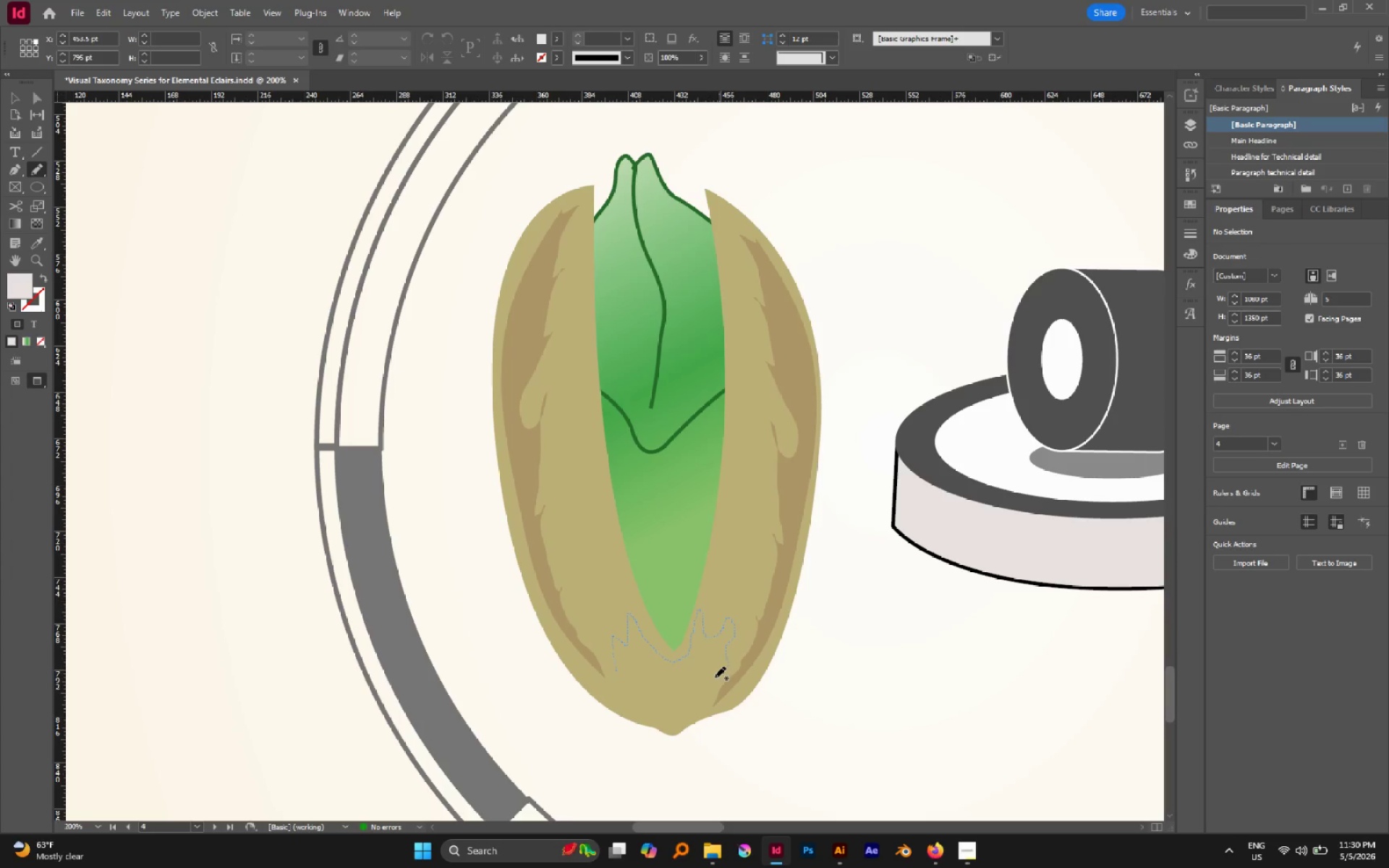 
wait(10.53)
 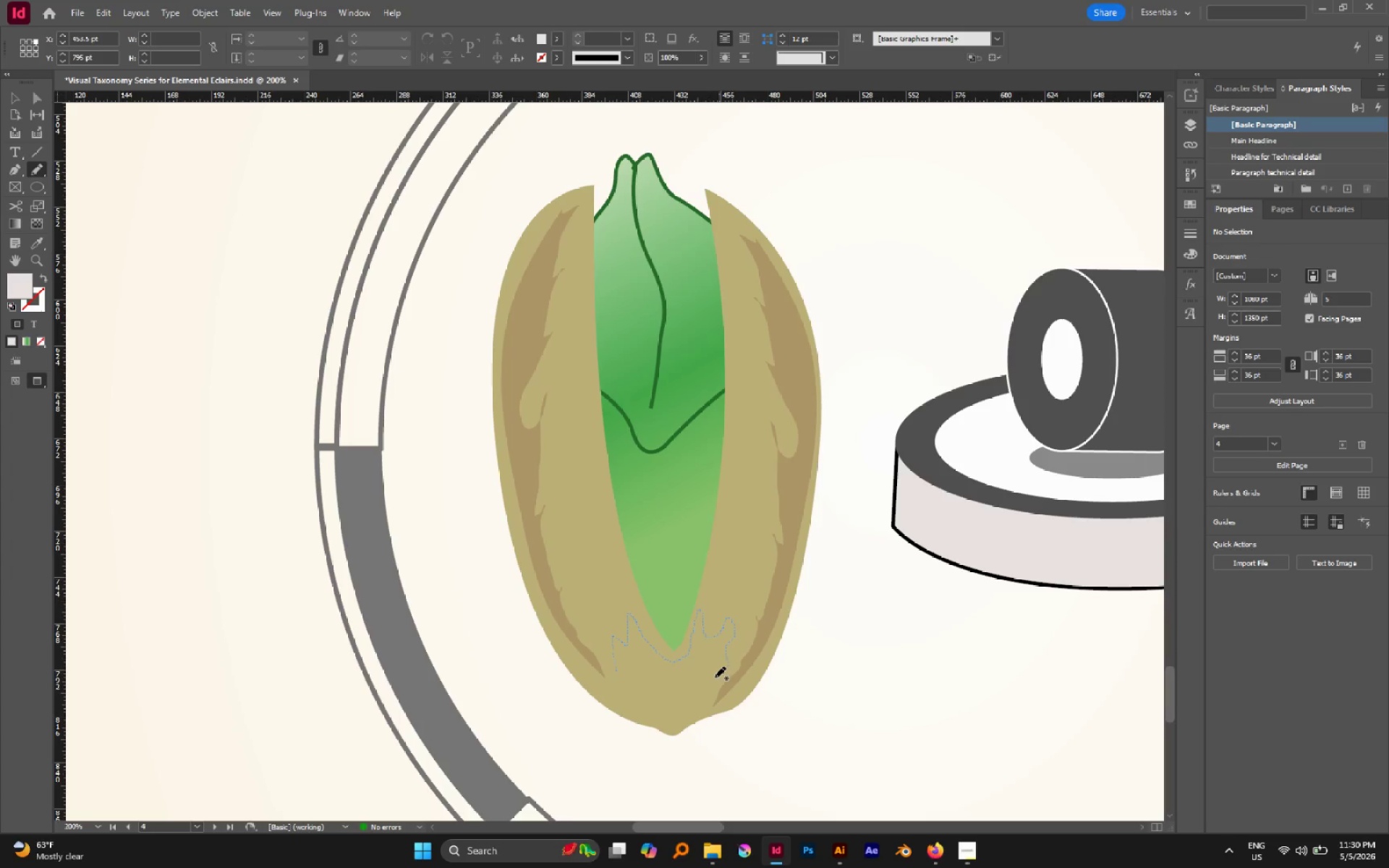 
key(V)
 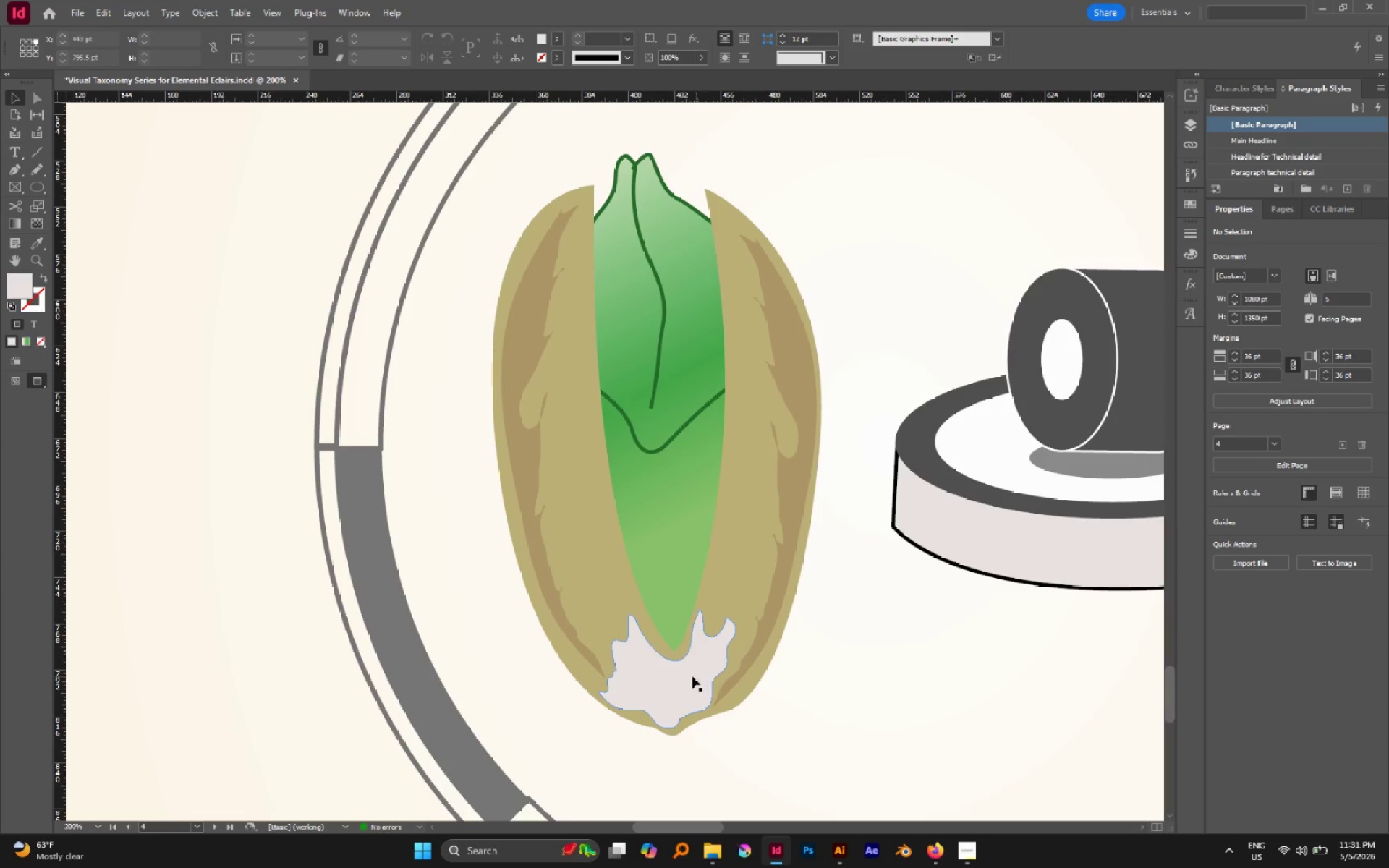 
left_click([692, 676])
 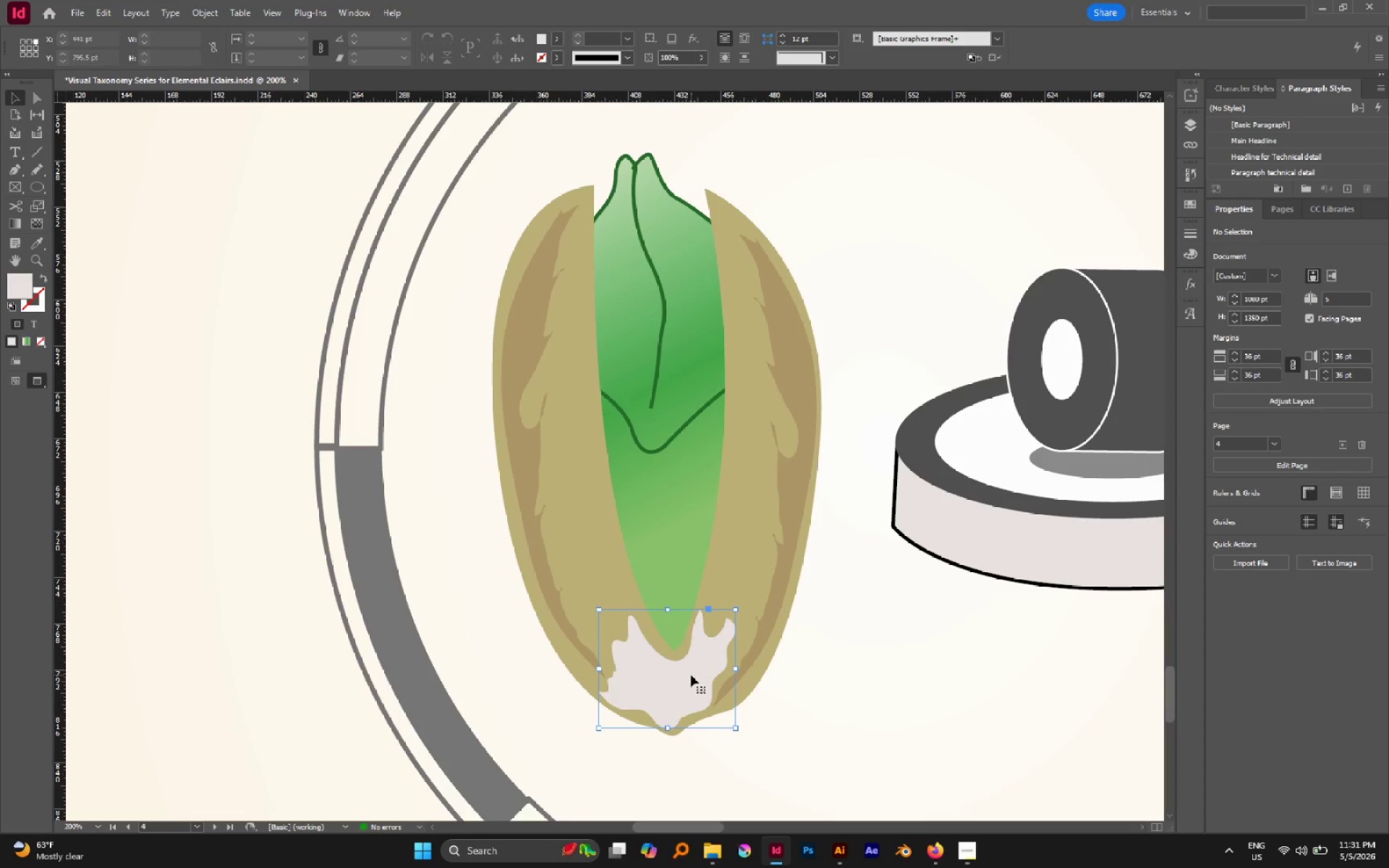 
key(I)
 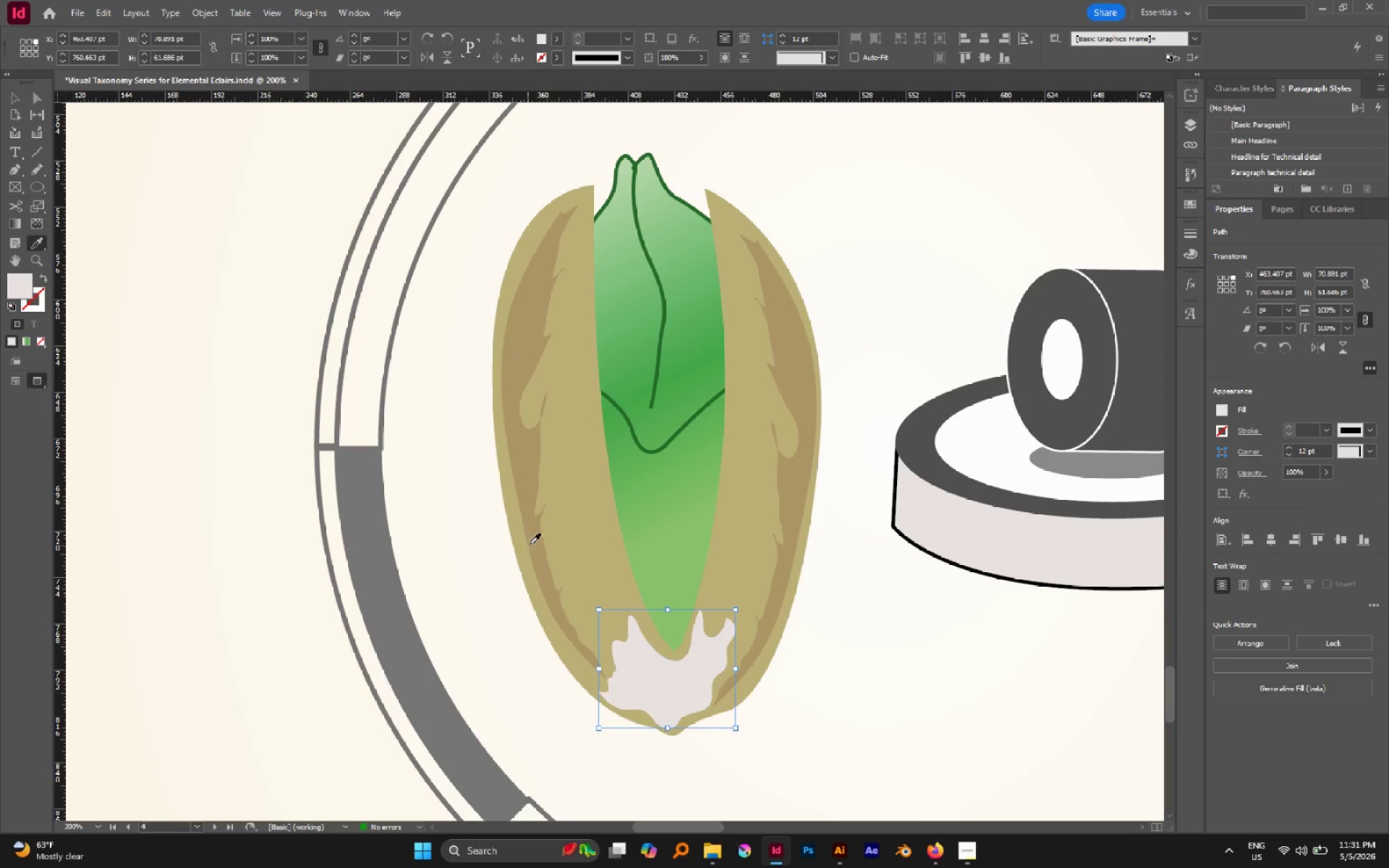 
left_click([532, 536])
 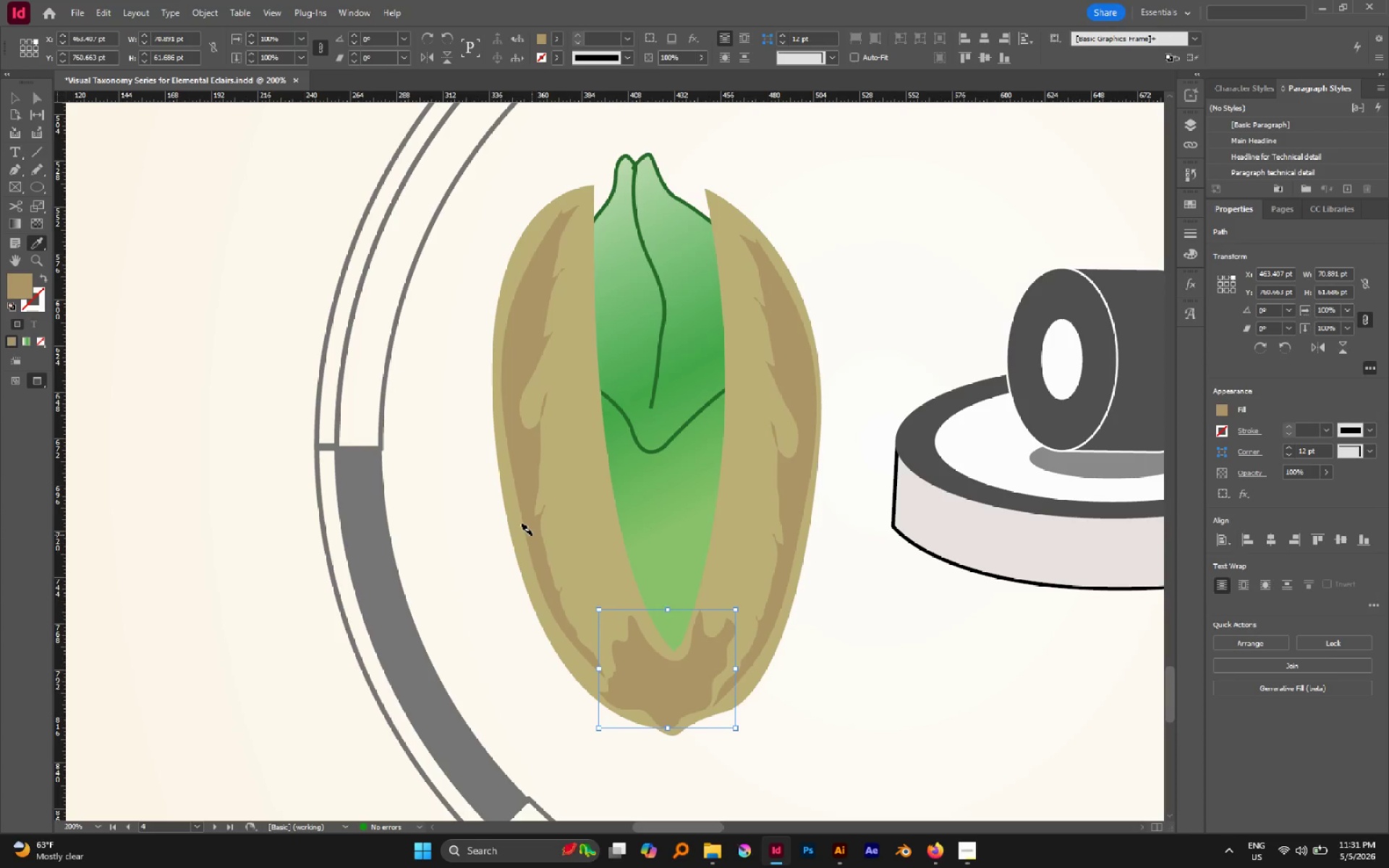 
key(V)
 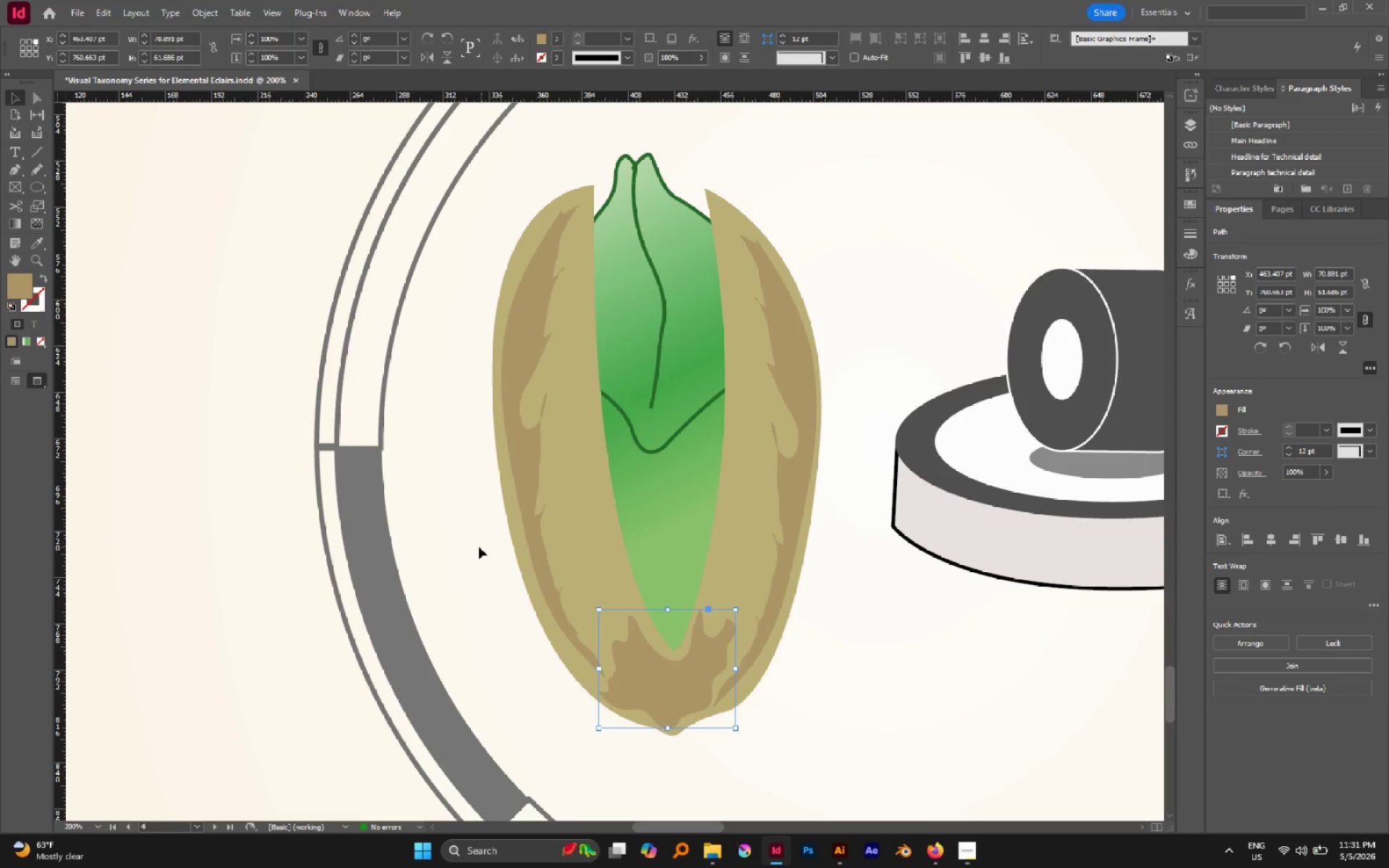 
left_click([478, 547])
 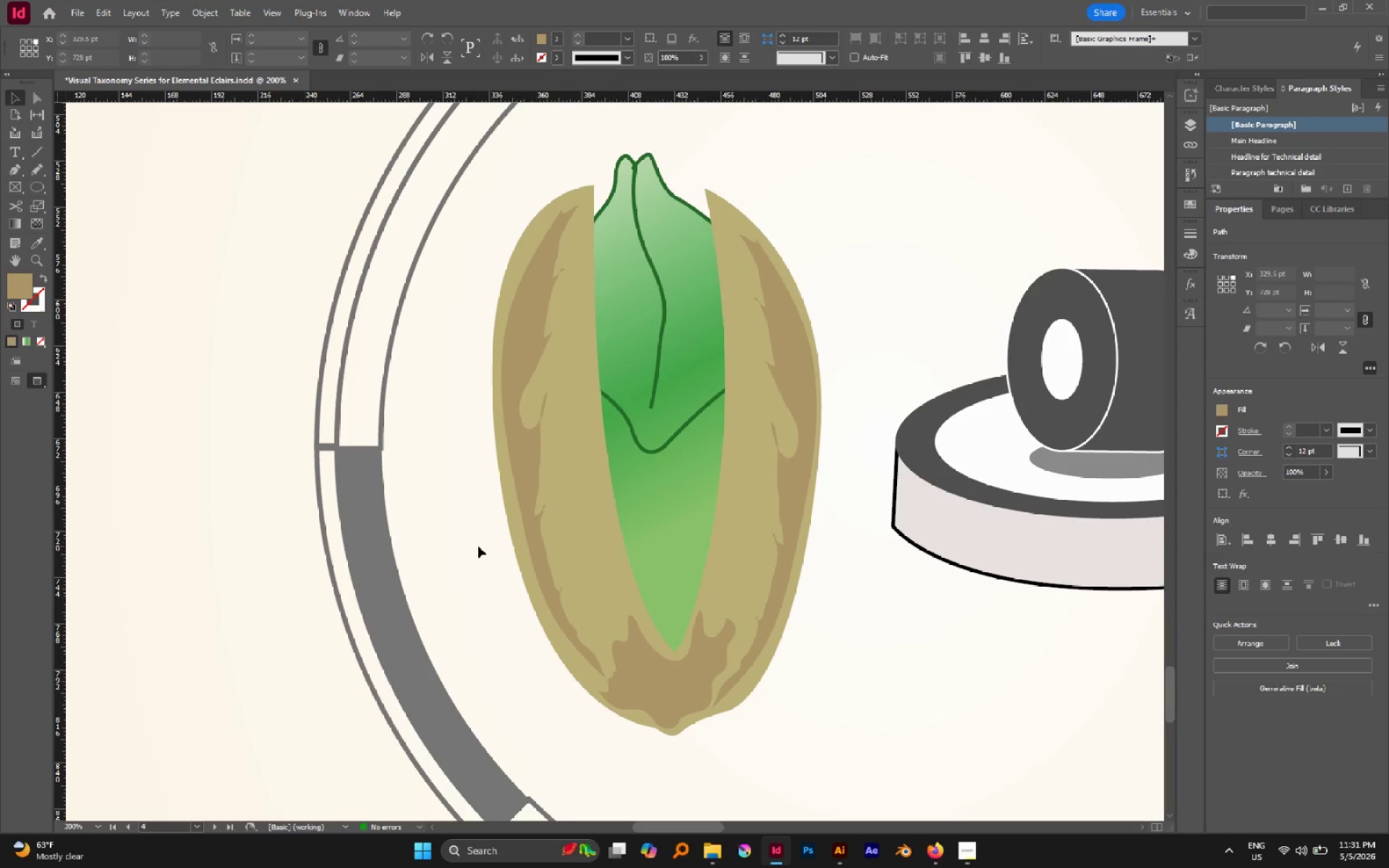 
hold_key(key=AltLeft, duration=0.7)
scroll: coordinate [478, 546], scroll_direction: down, amount: 3.0
 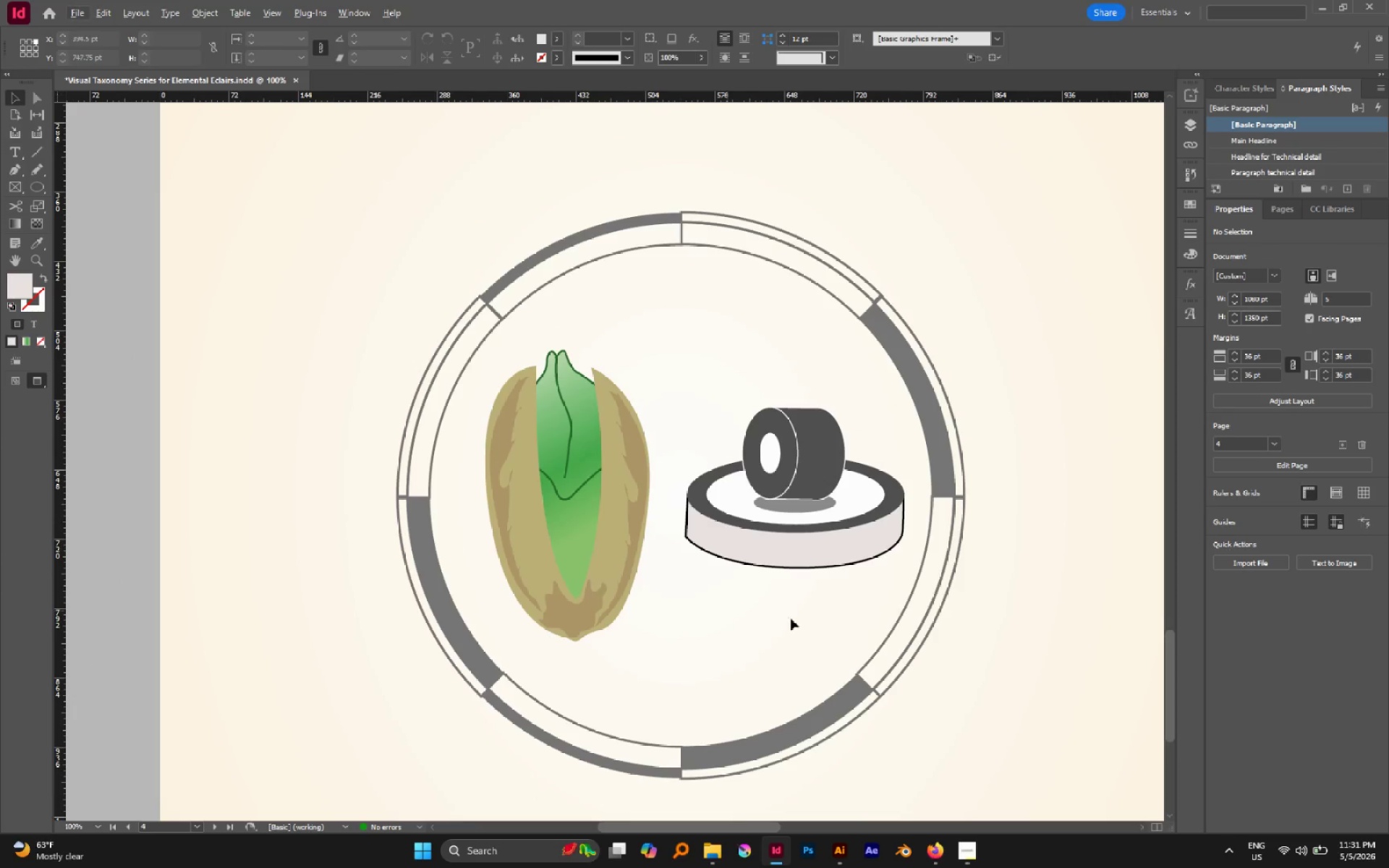 
hold_key(key=AltLeft, duration=0.38)
scroll: coordinate [718, 616], scroll_direction: down, amount: 4.0
 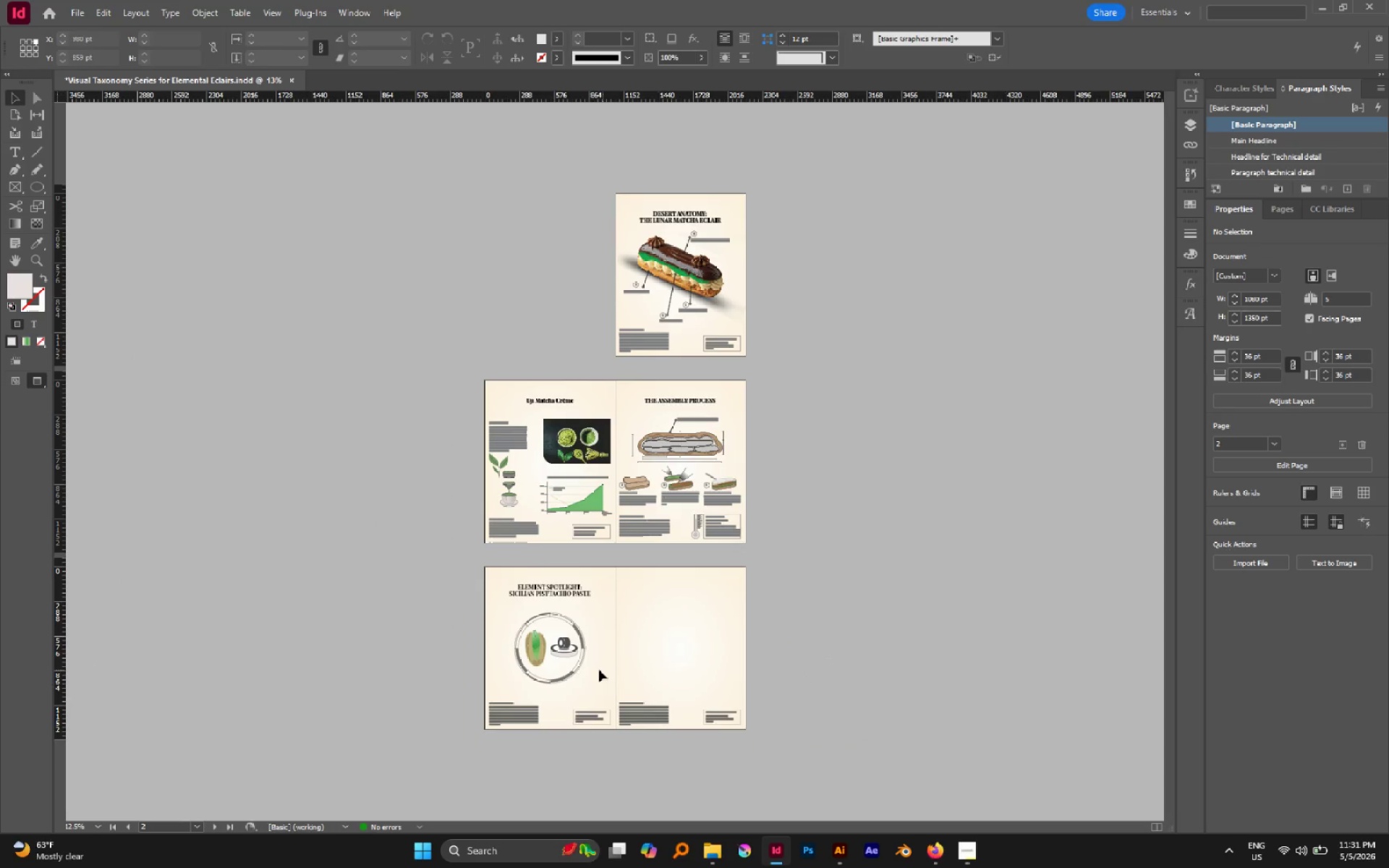 
hold_key(key=AltLeft, duration=0.74)
scroll: coordinate [533, 662], scroll_direction: up, amount: 1.0
 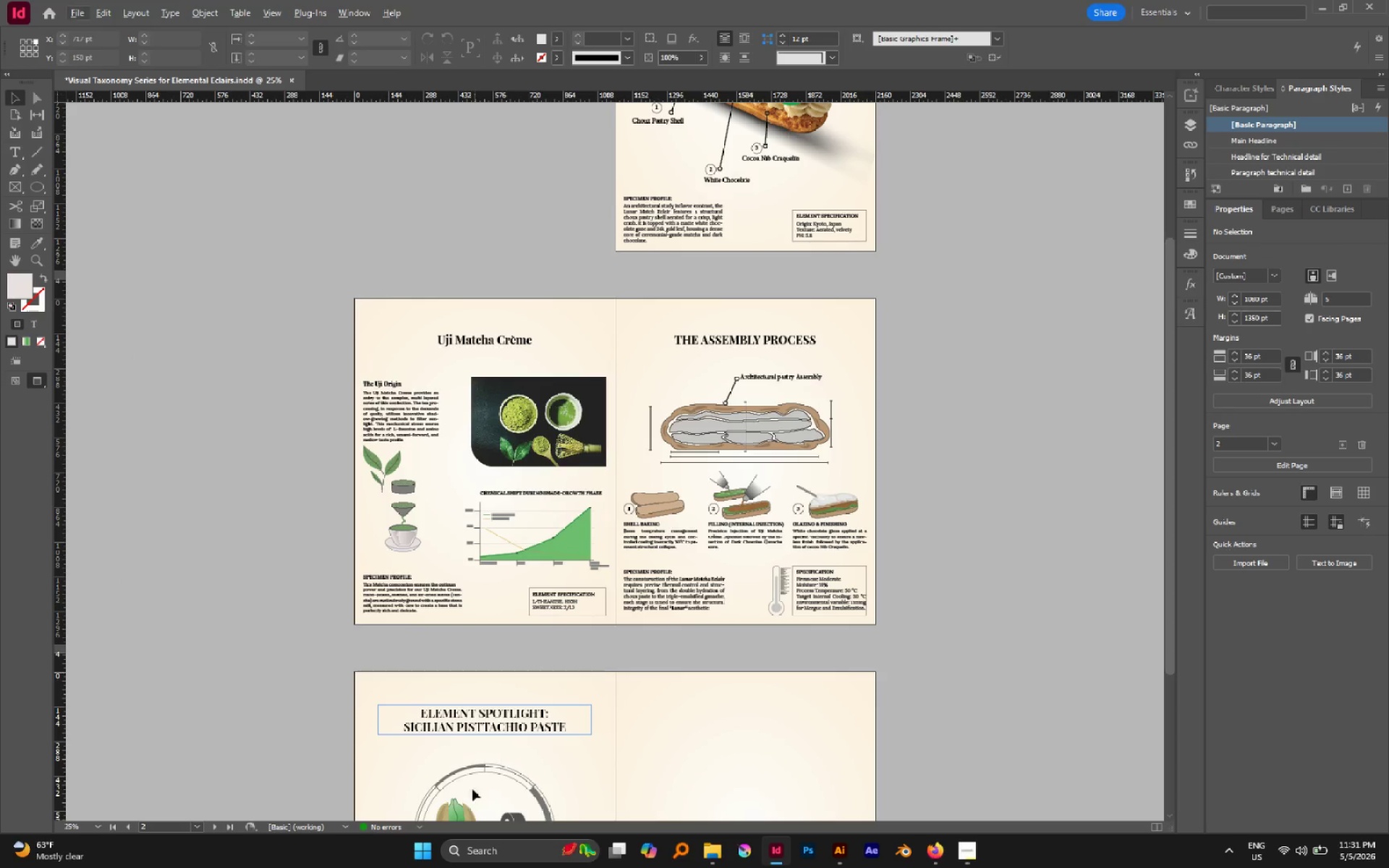 
hold_key(key=AltLeft, duration=0.78)
 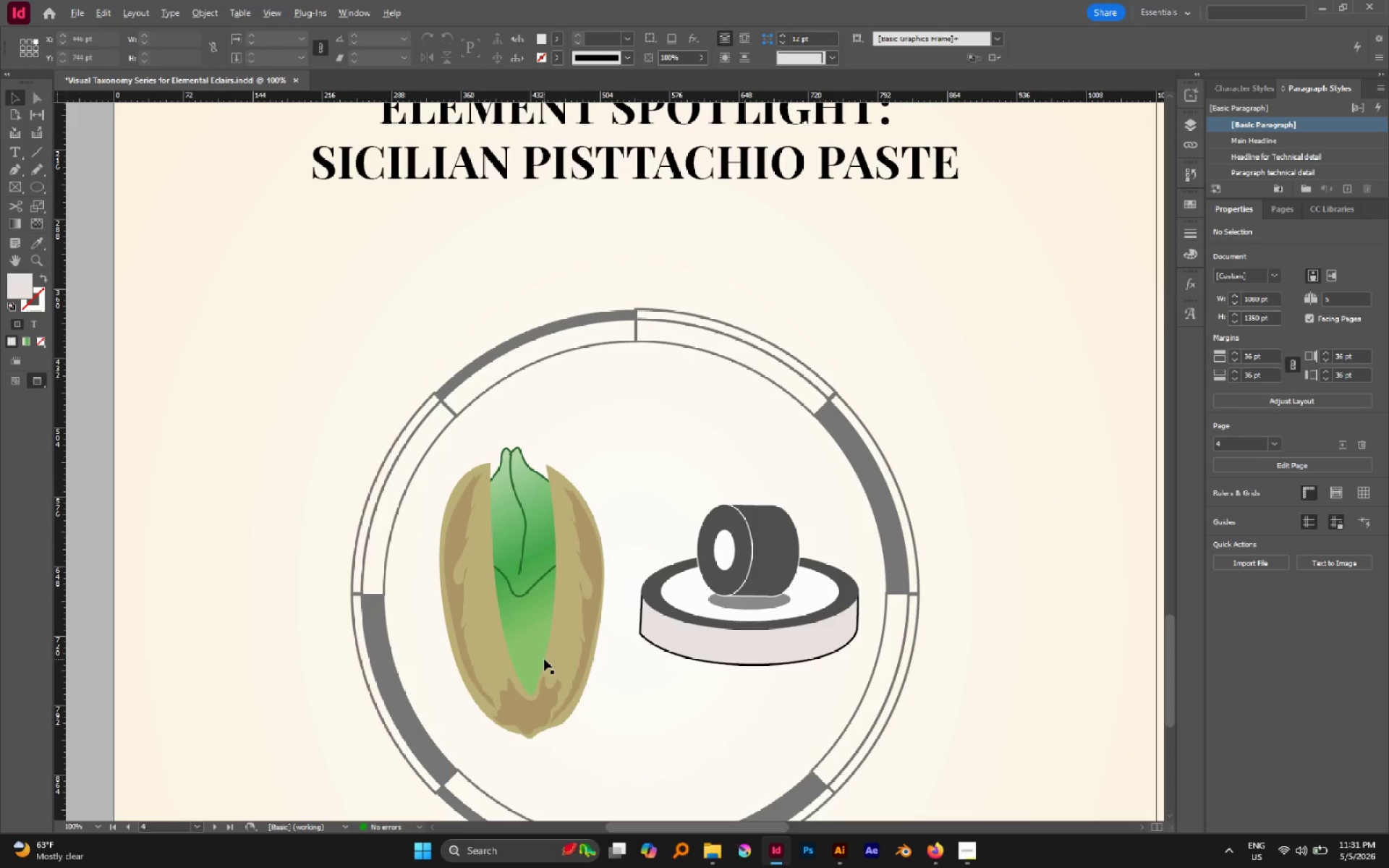 
scroll: coordinate [466, 676], scroll_direction: down, amount: 6.0
 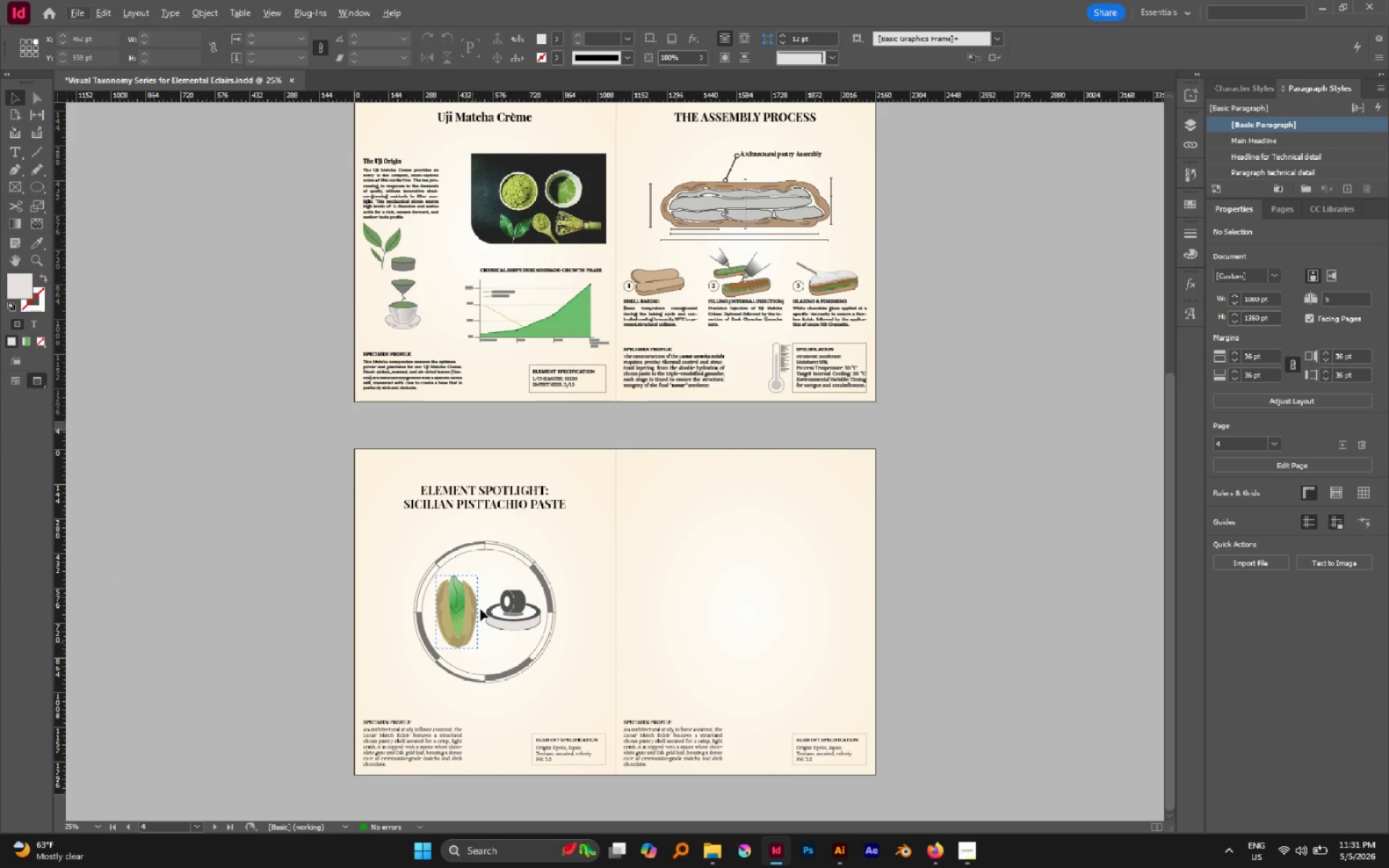 
scroll: coordinate [460, 613], scroll_direction: up, amount: 2.0
 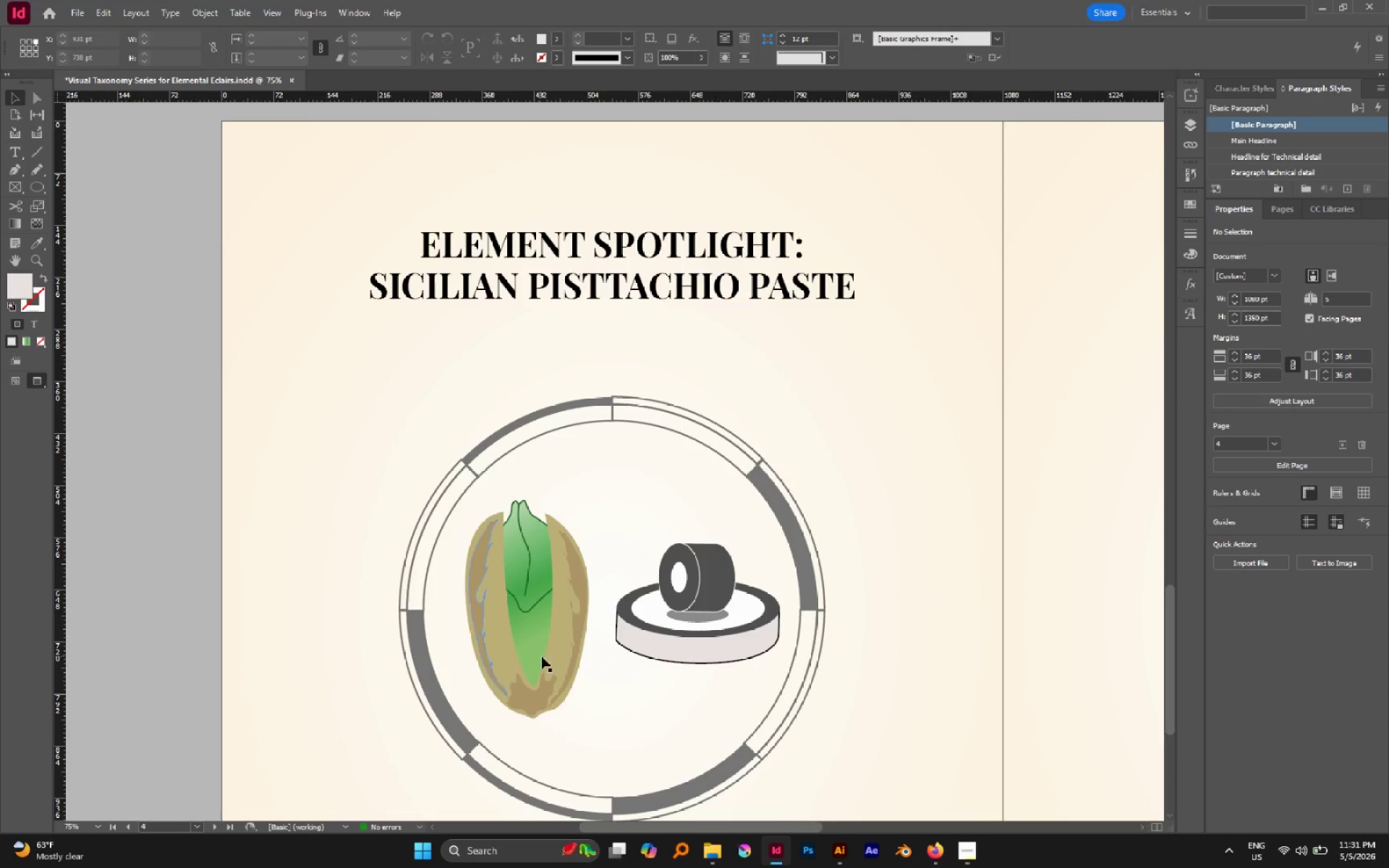 
hold_key(key=AltLeft, duration=0.42)
scroll: coordinate [544, 659], scroll_direction: up, amount: 1.0
 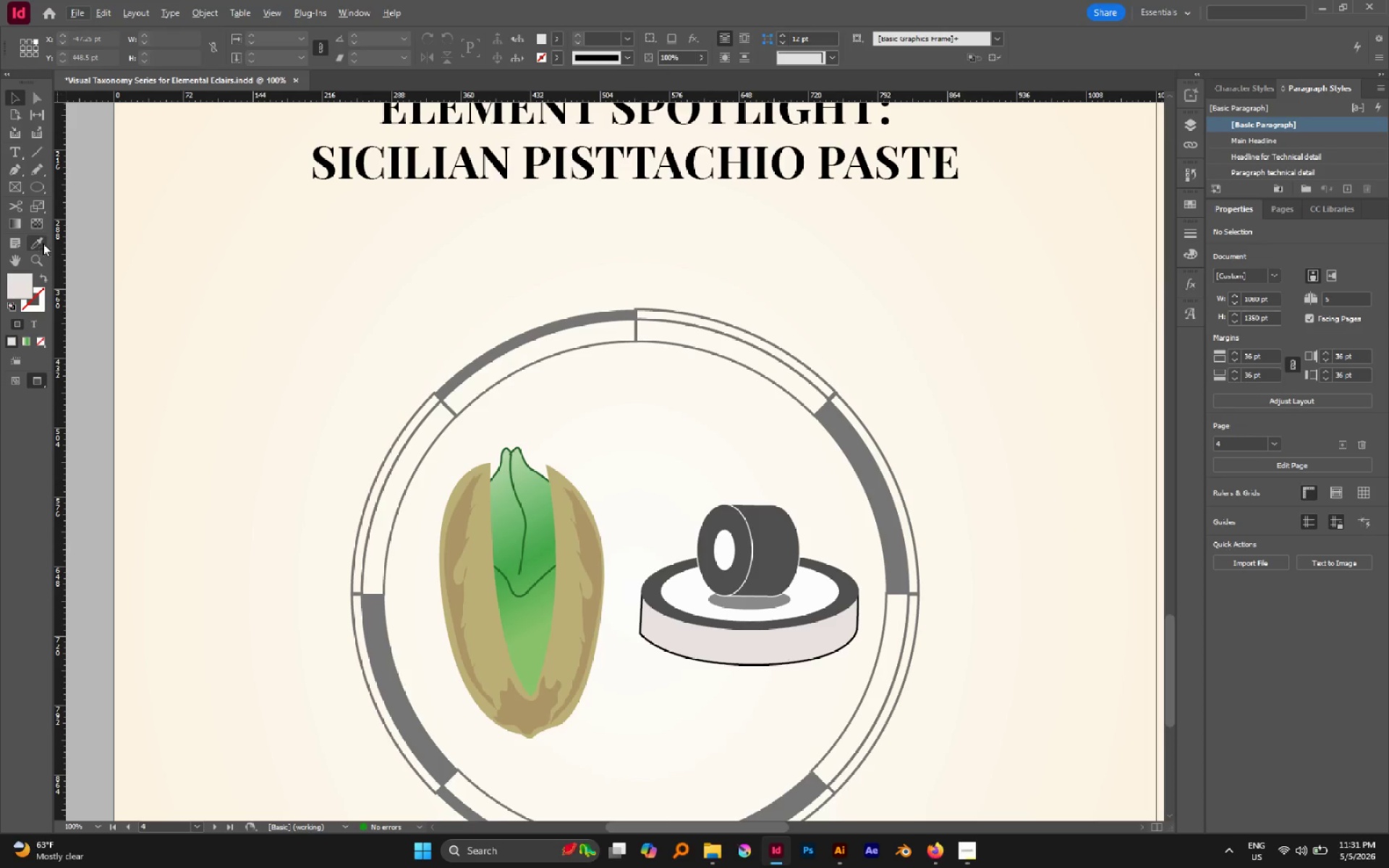 
left_click([34, 171])
 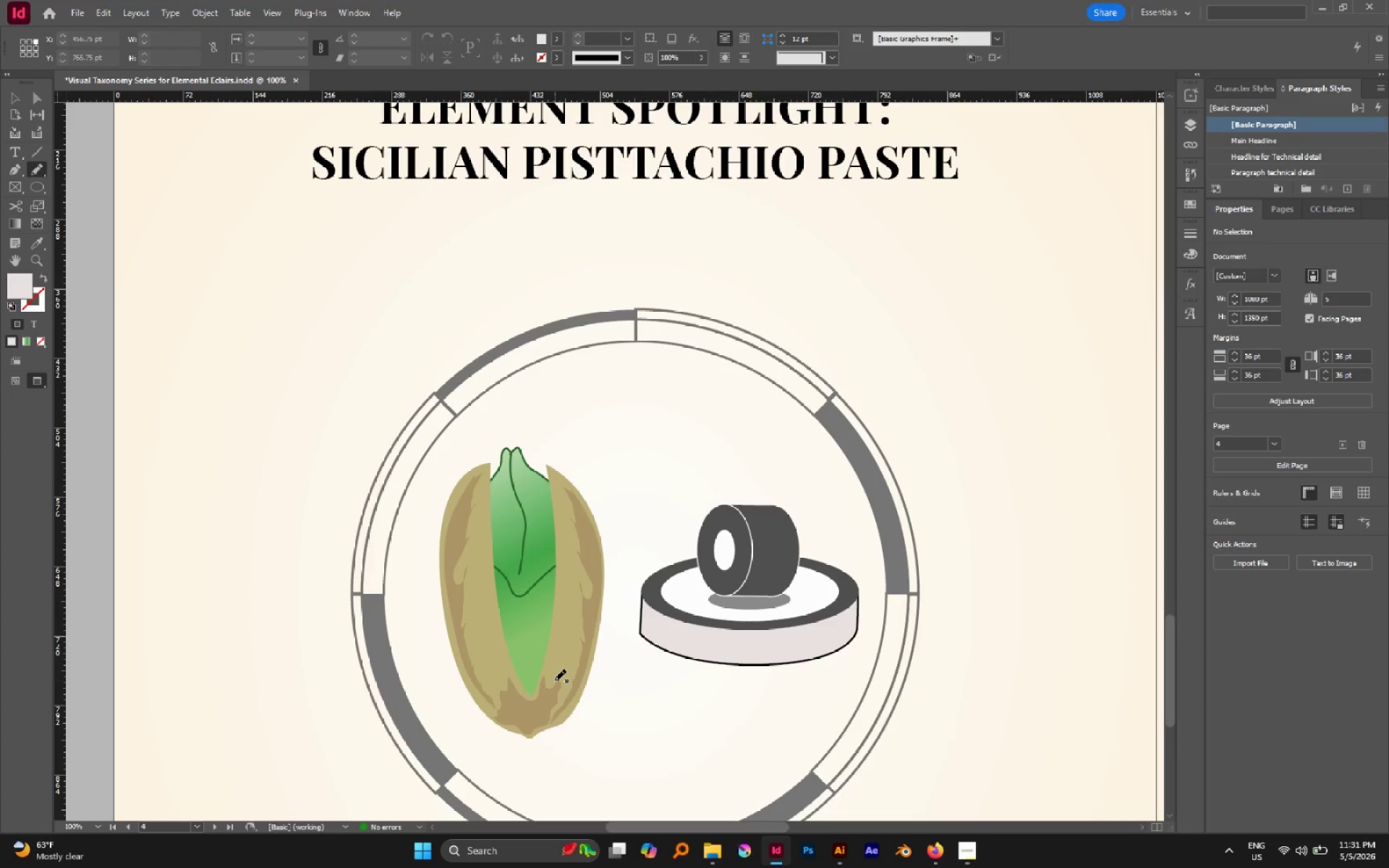 
hold_key(key=AltLeft, duration=0.45)
scroll: coordinate [555, 680], scroll_direction: up, amount: 2.0
 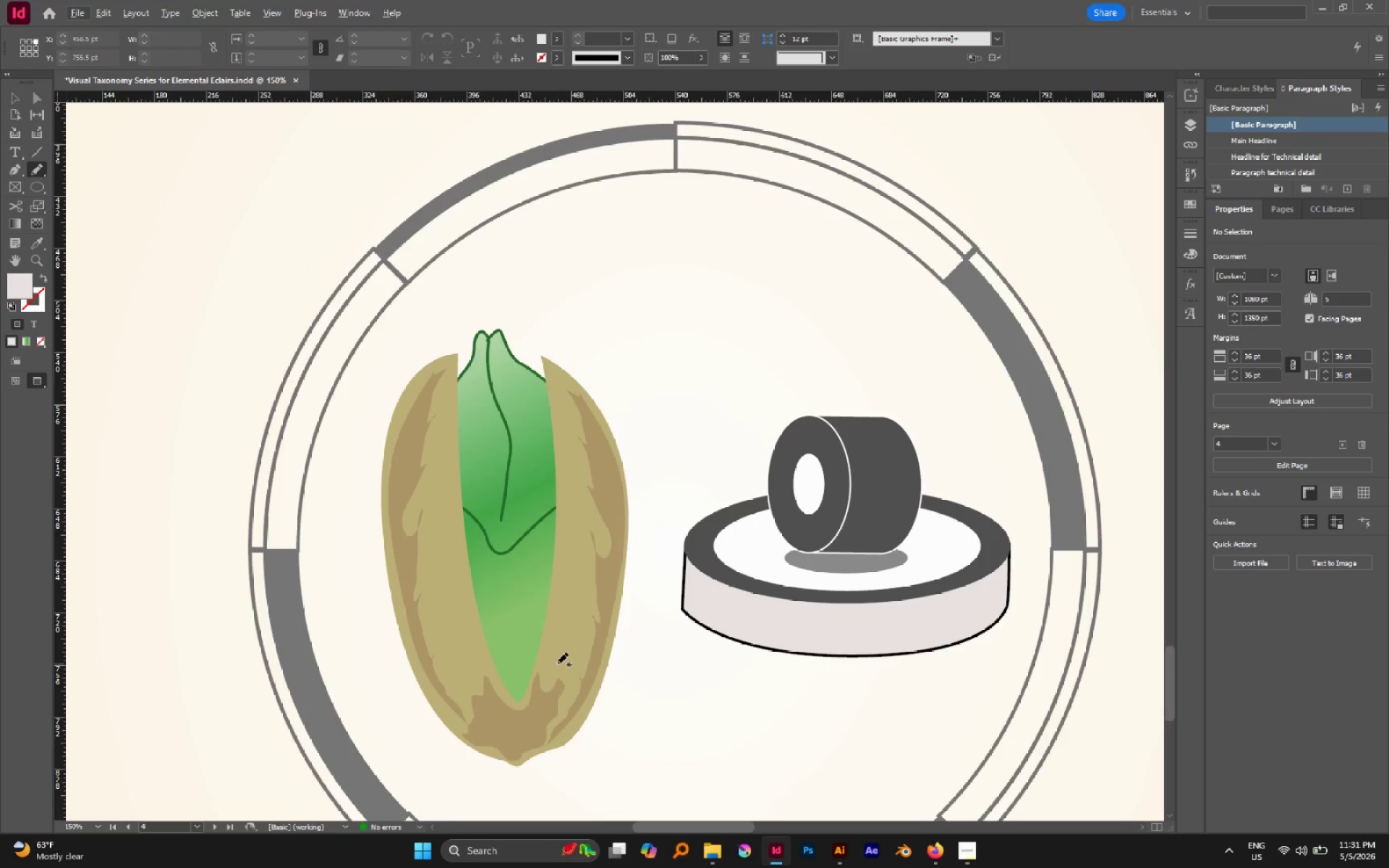 
key(Alt+AltLeft)
 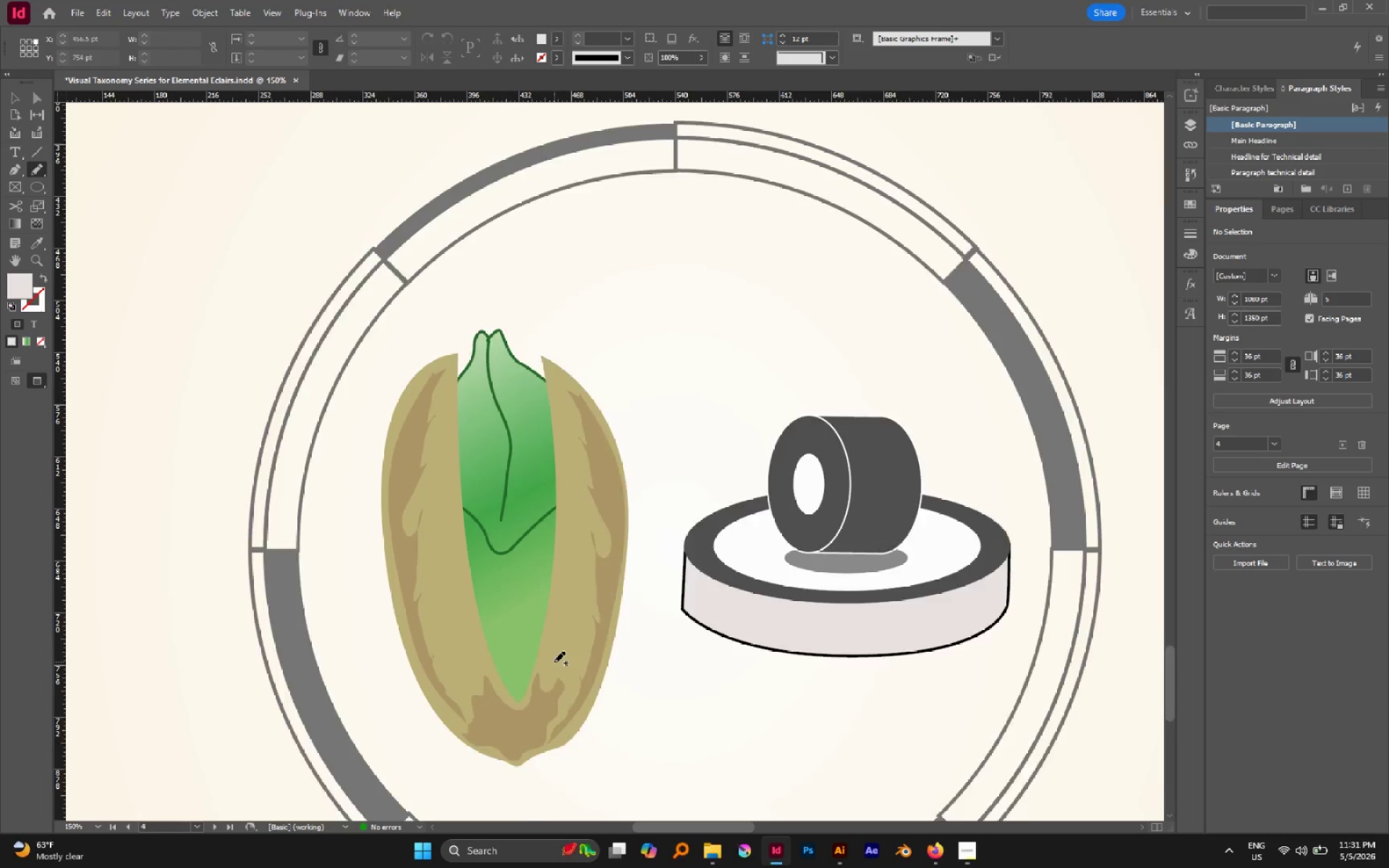 
scroll: coordinate [554, 662], scroll_direction: up, amount: 1.0
 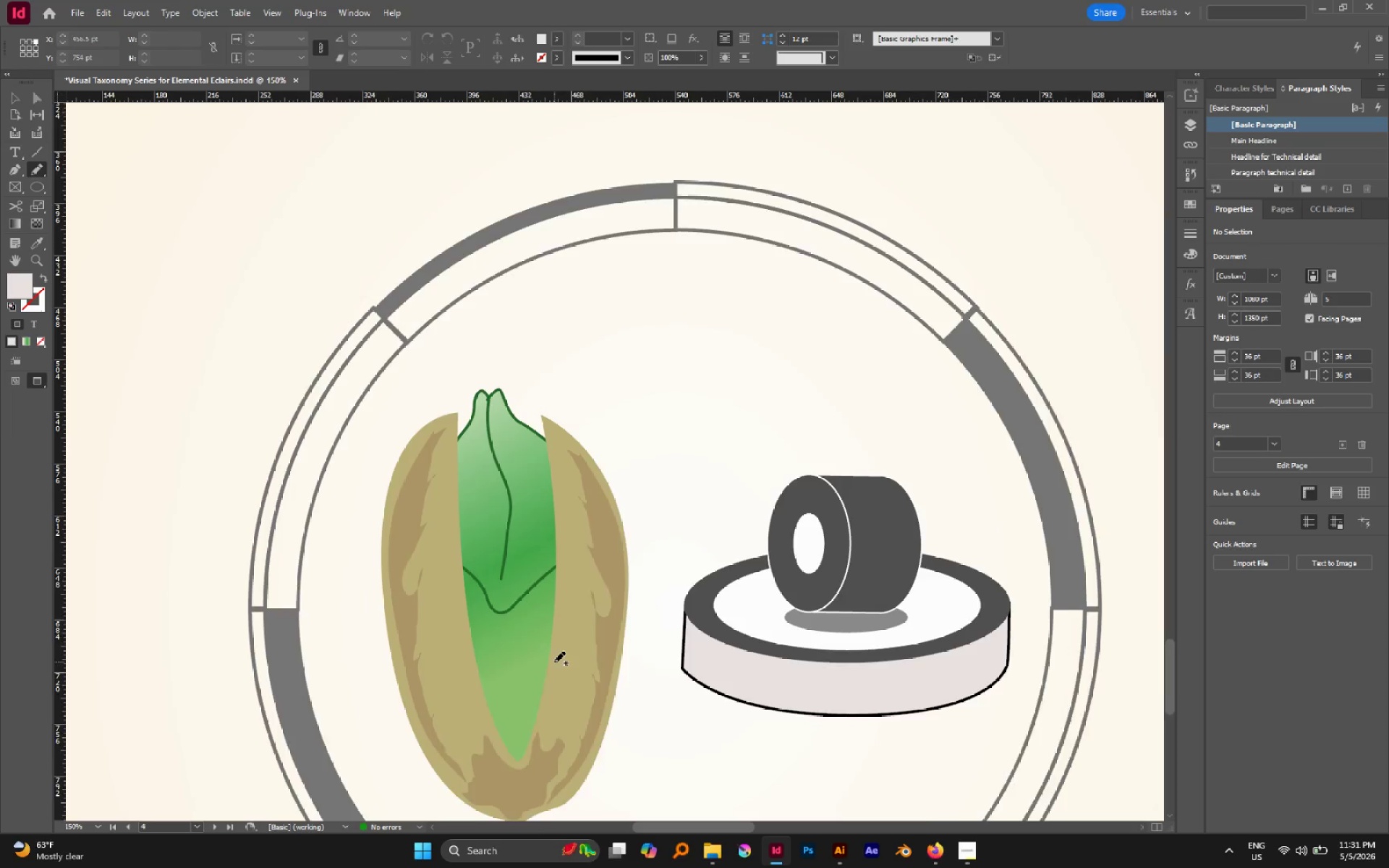 
hold_key(key=AltLeft, duration=0.5)
 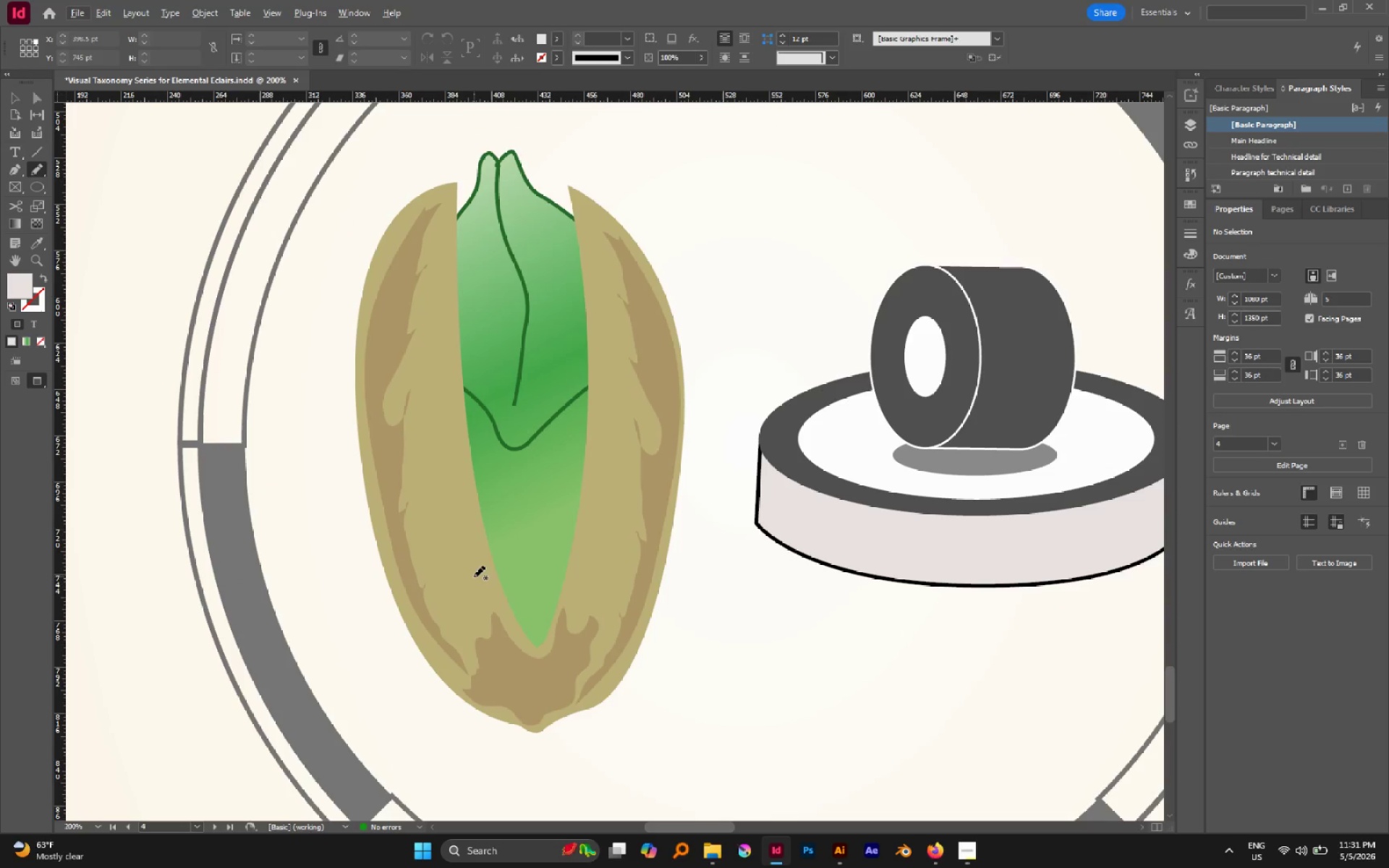 
scroll: coordinate [554, 662], scroll_direction: down, amount: 2.0
 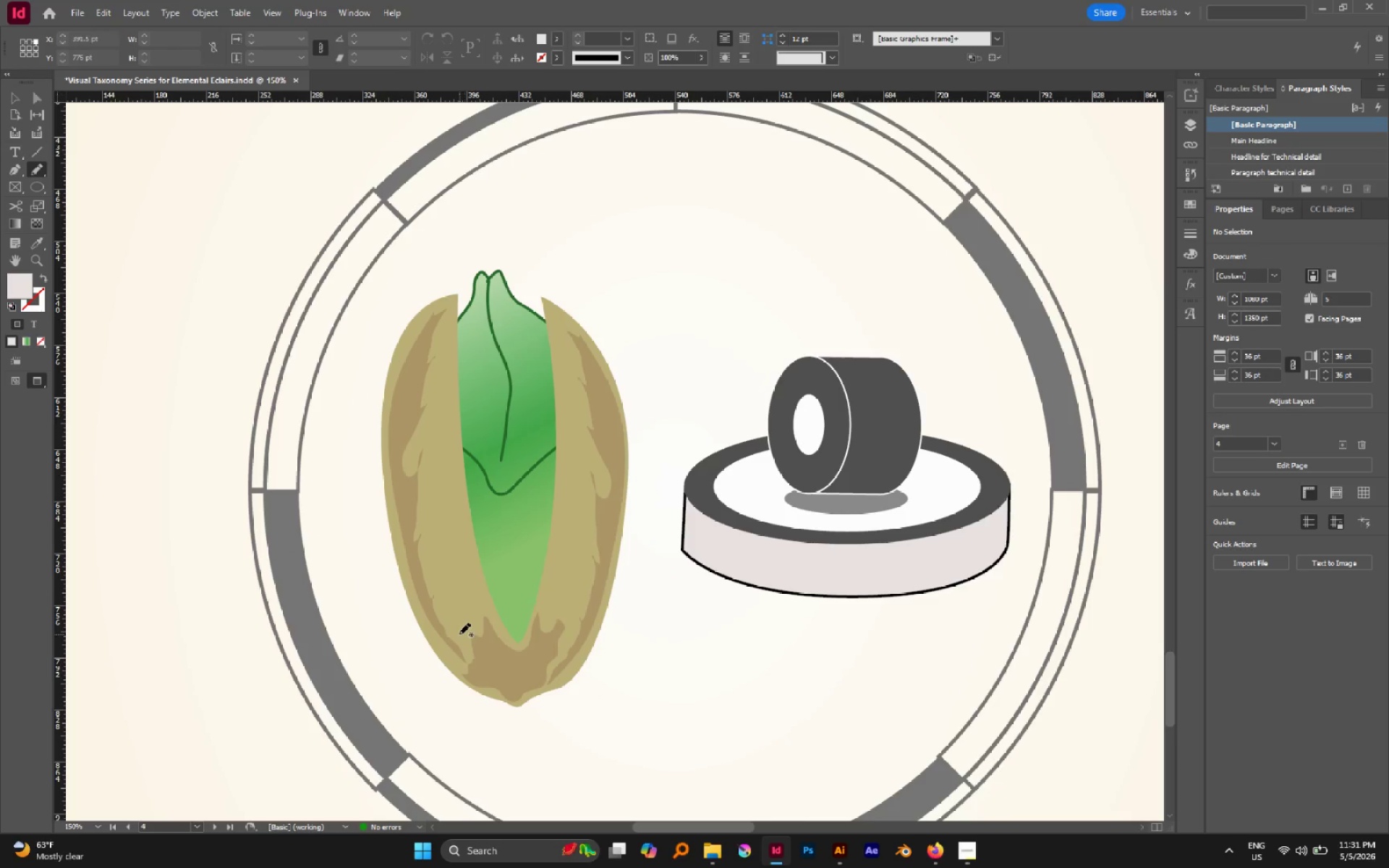 
scroll: coordinate [460, 629], scroll_direction: up, amount: 1.0
 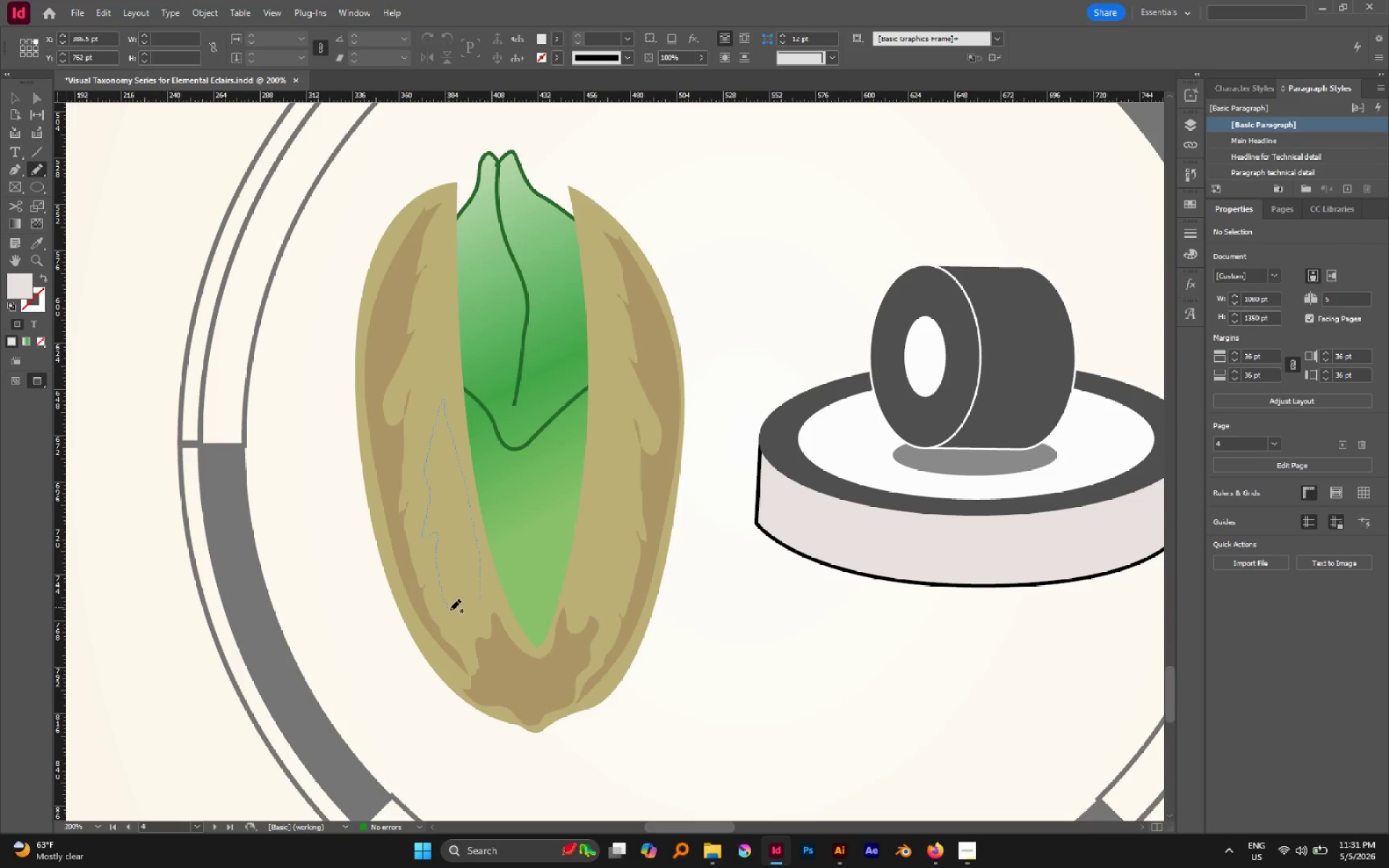 
wait(10.11)
 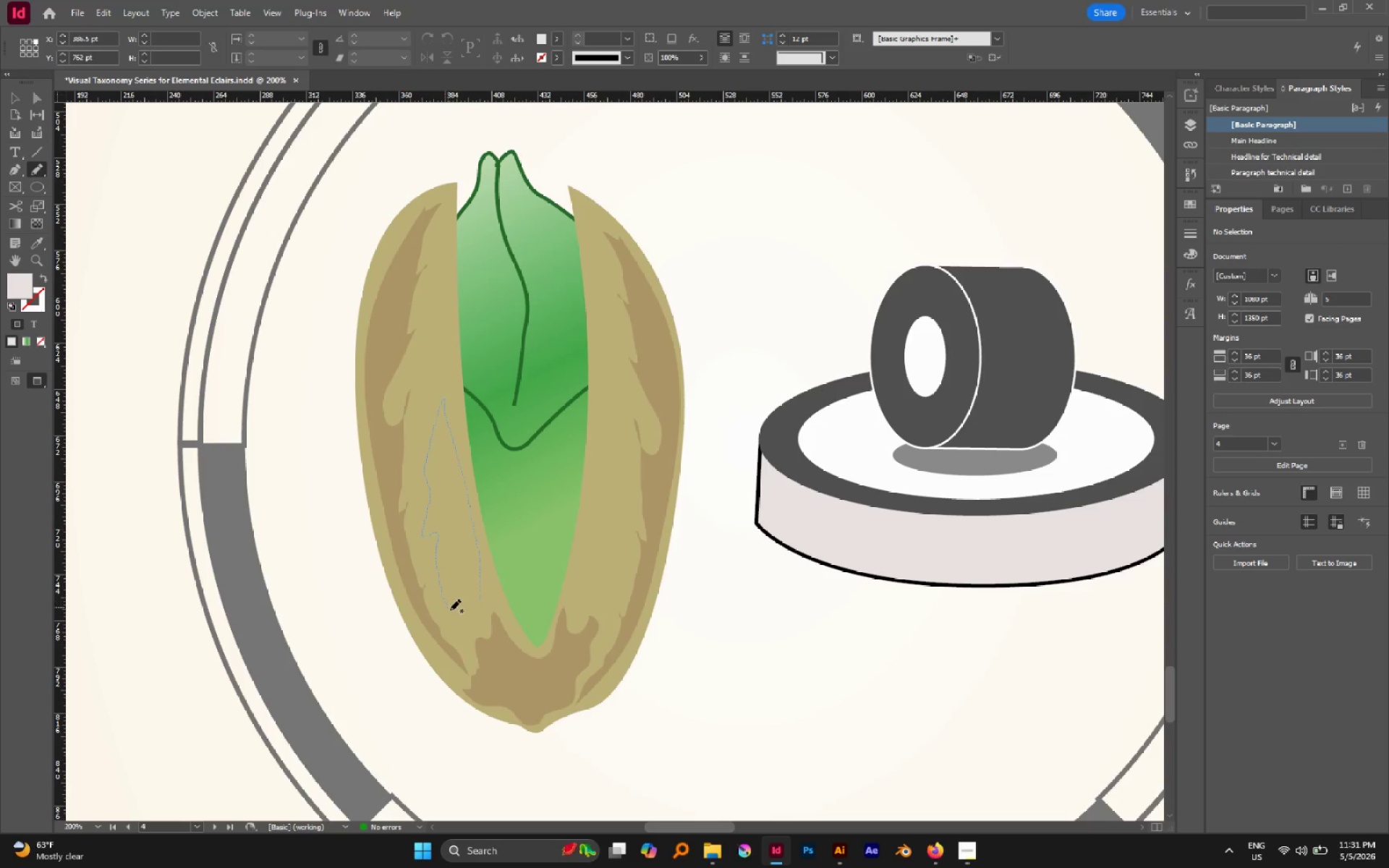 
left_click_drag(start_coordinate=[598, 442], to_coordinate=[597, 447])
 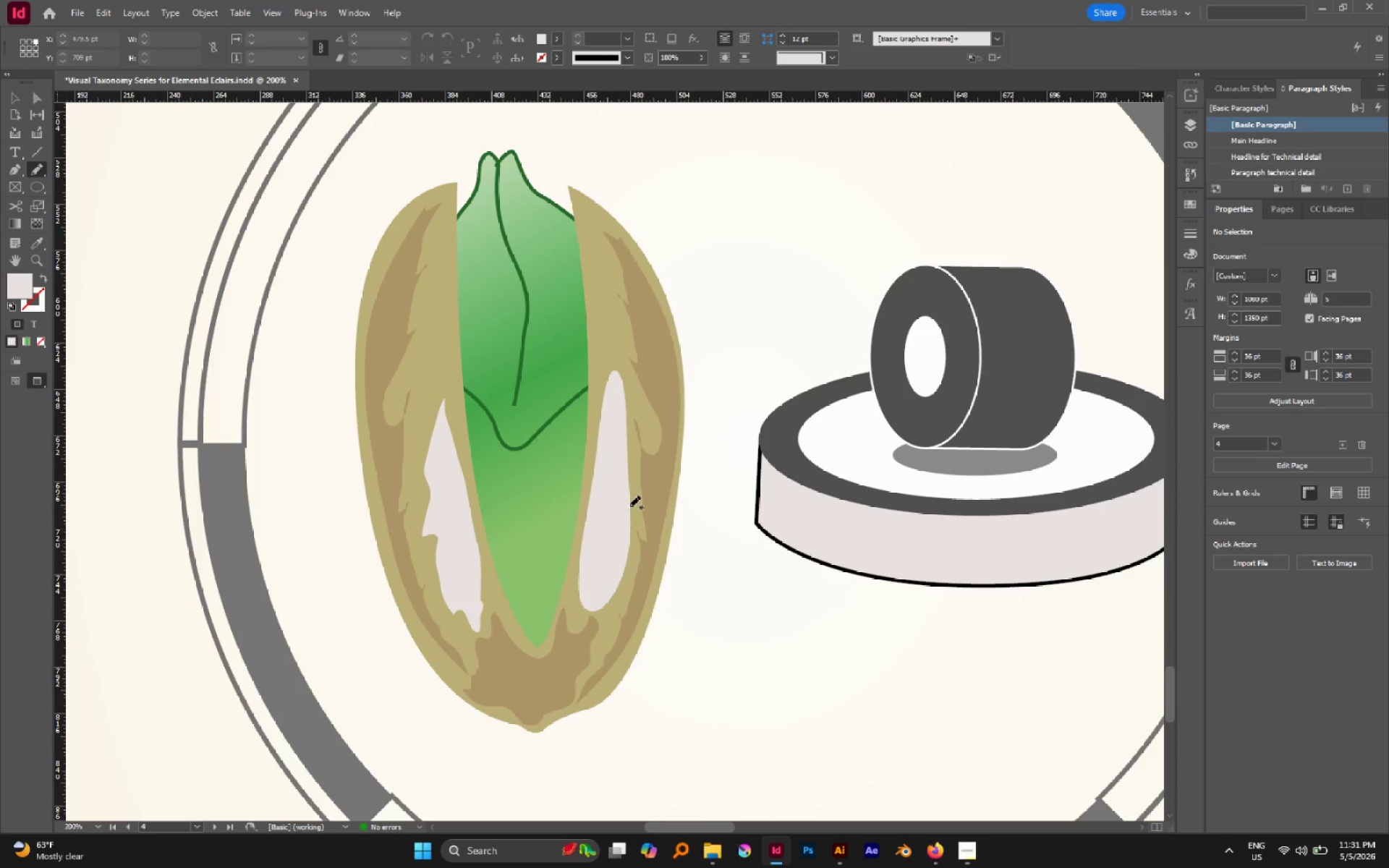 
key(V)
 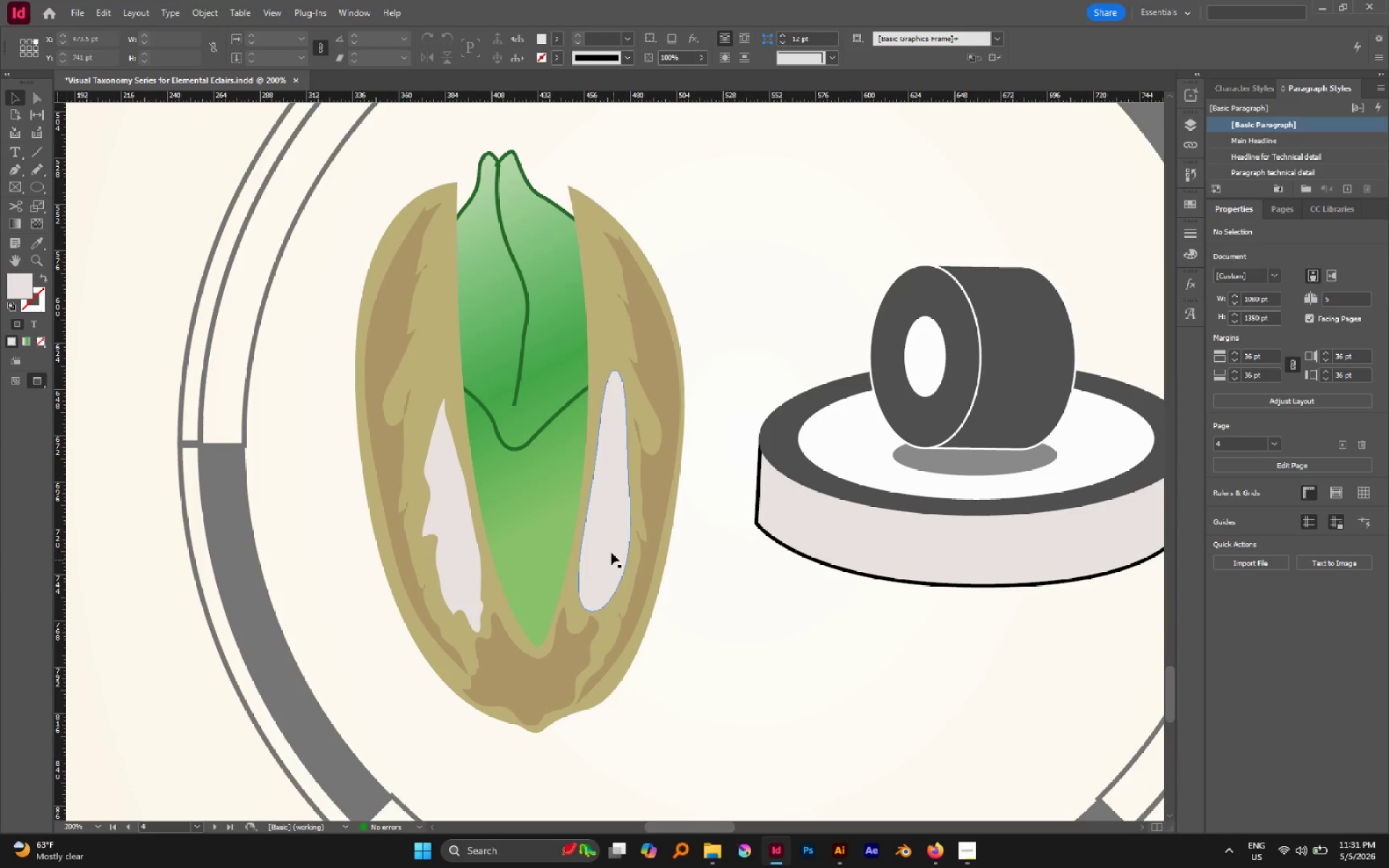 
left_click([611, 553])
 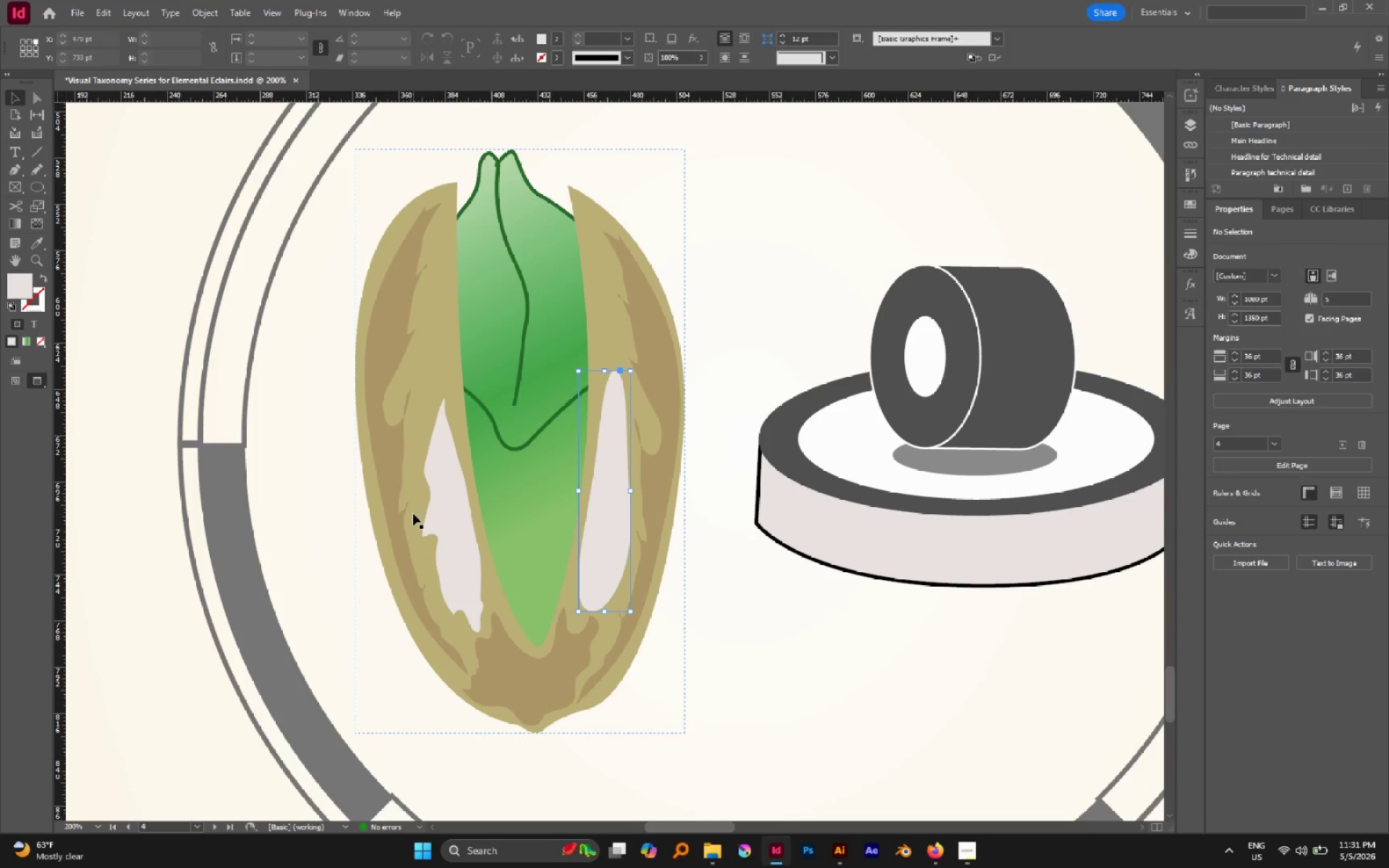 
hold_key(key=ShiftLeft, duration=0.57)
left_click([440, 518])
 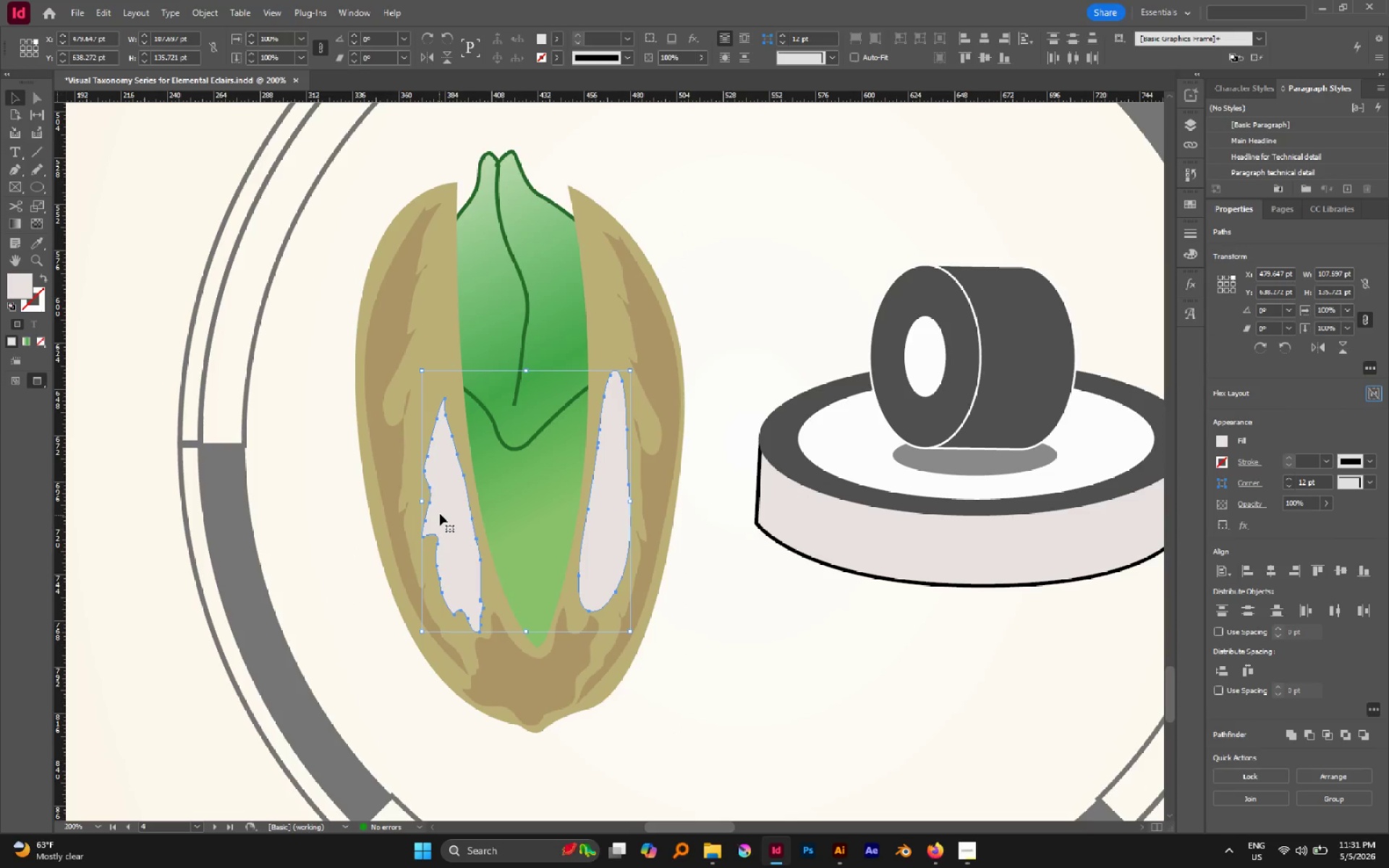 
key(I)
 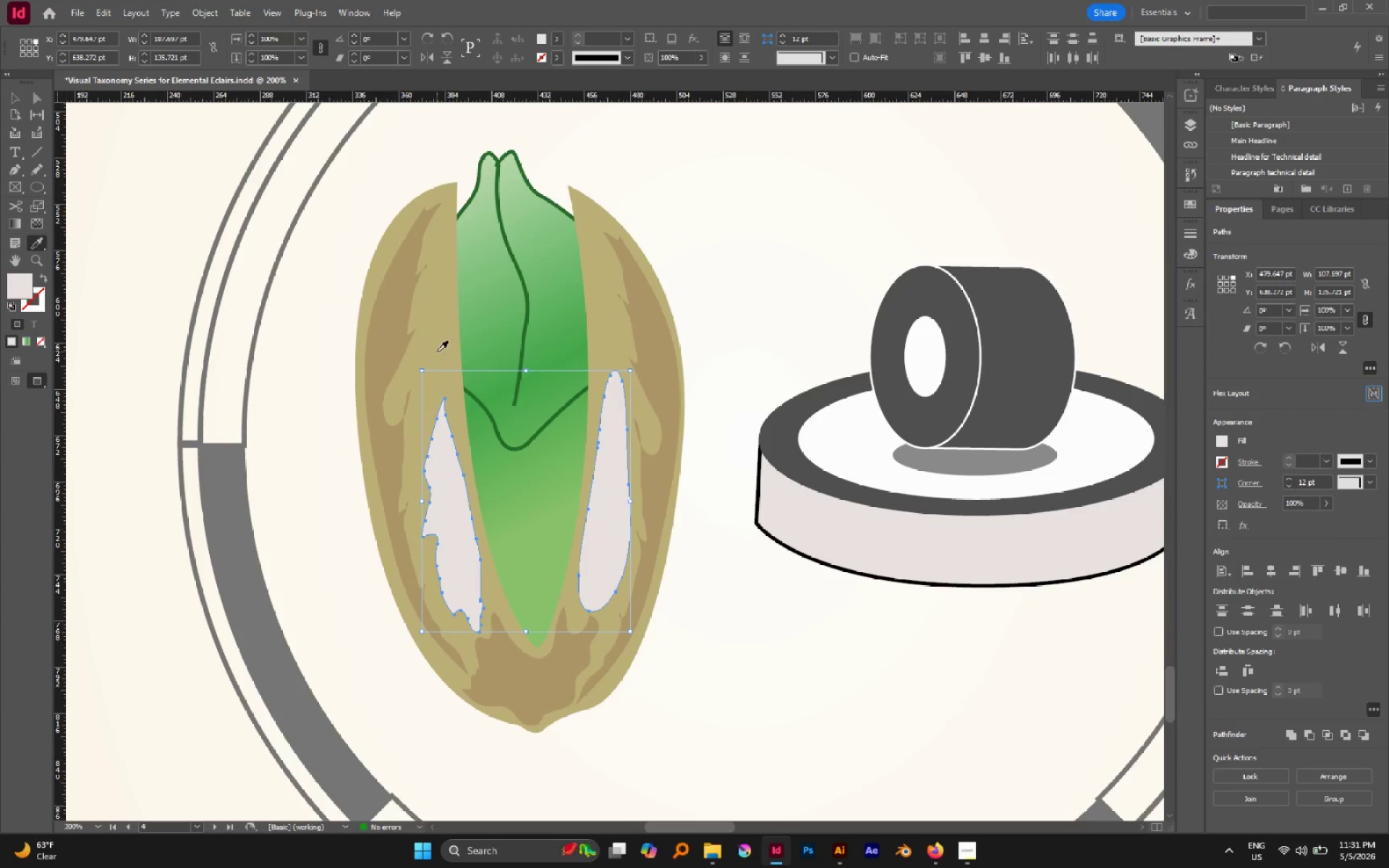 
left_click([437, 352])
 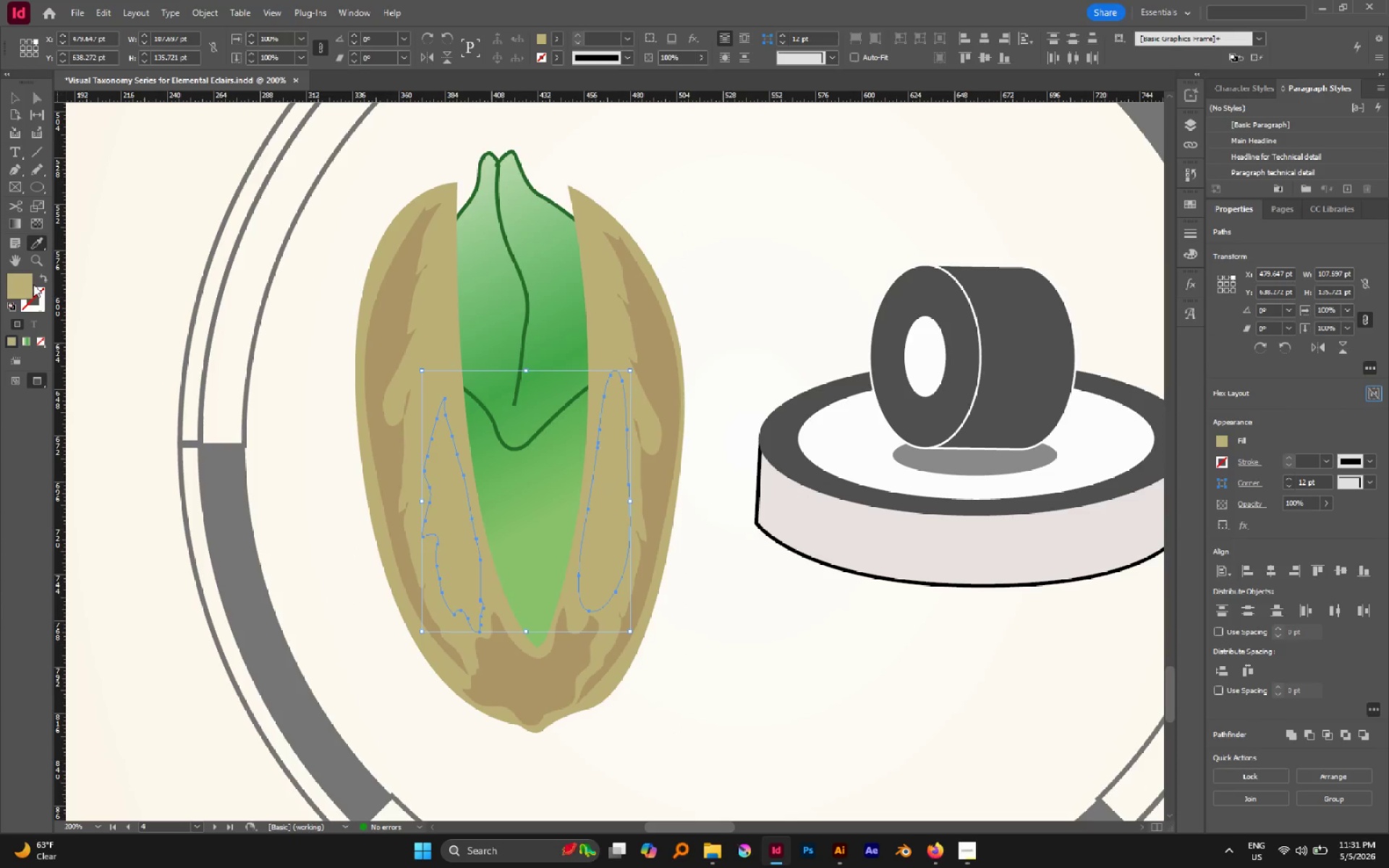 
double_click([32, 281])
 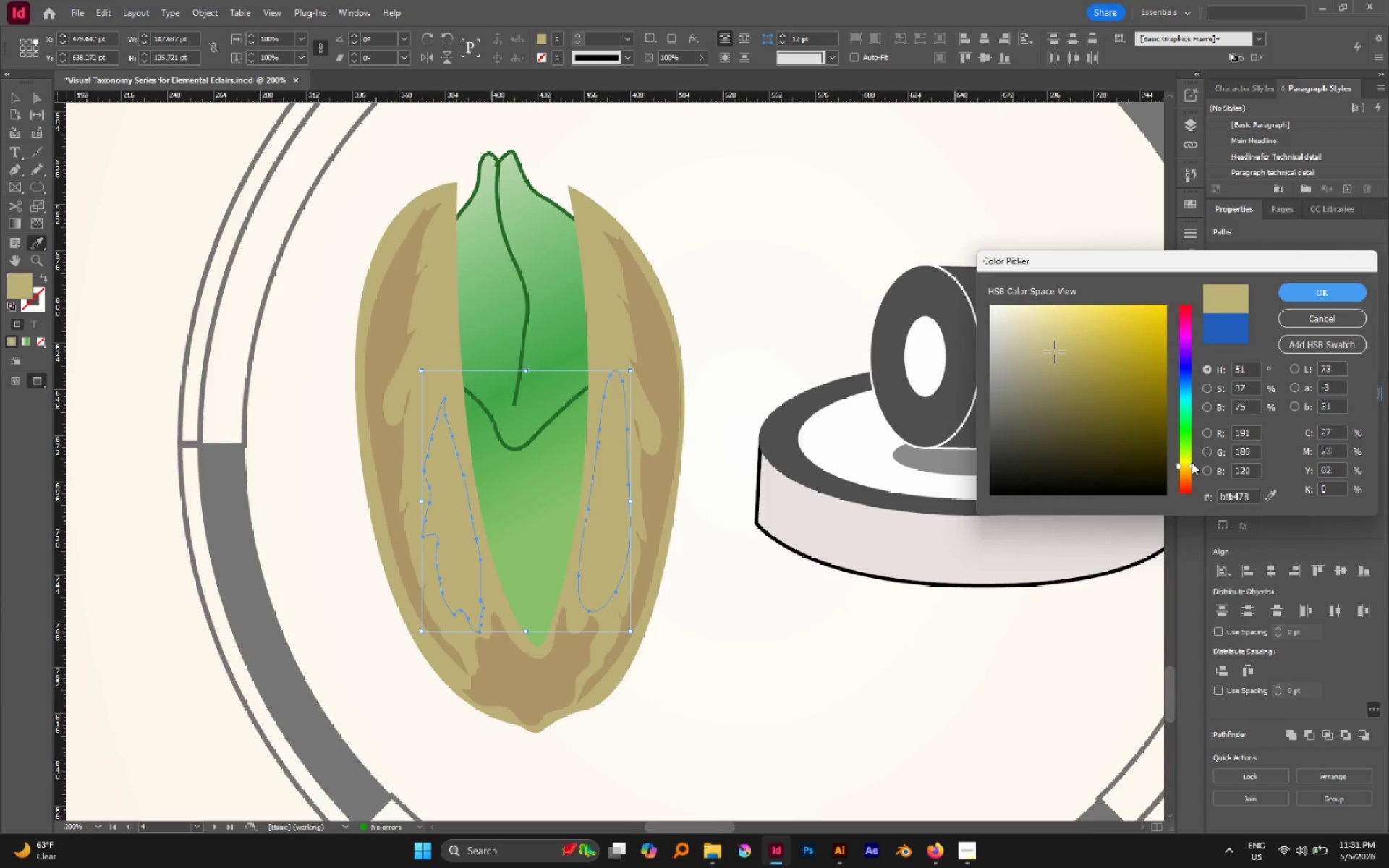 
wait(5.41)
 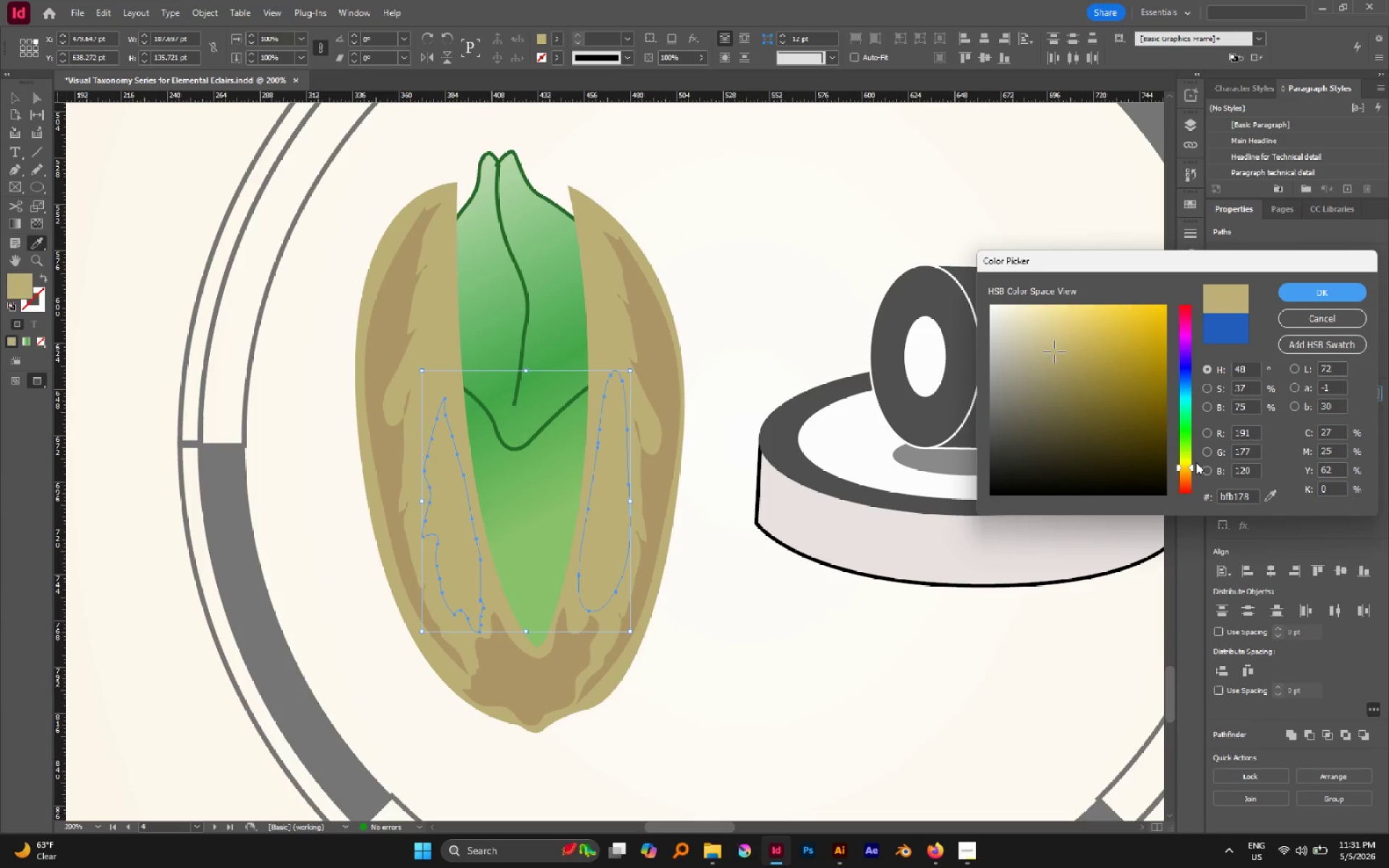 
left_click([1055, 351])
 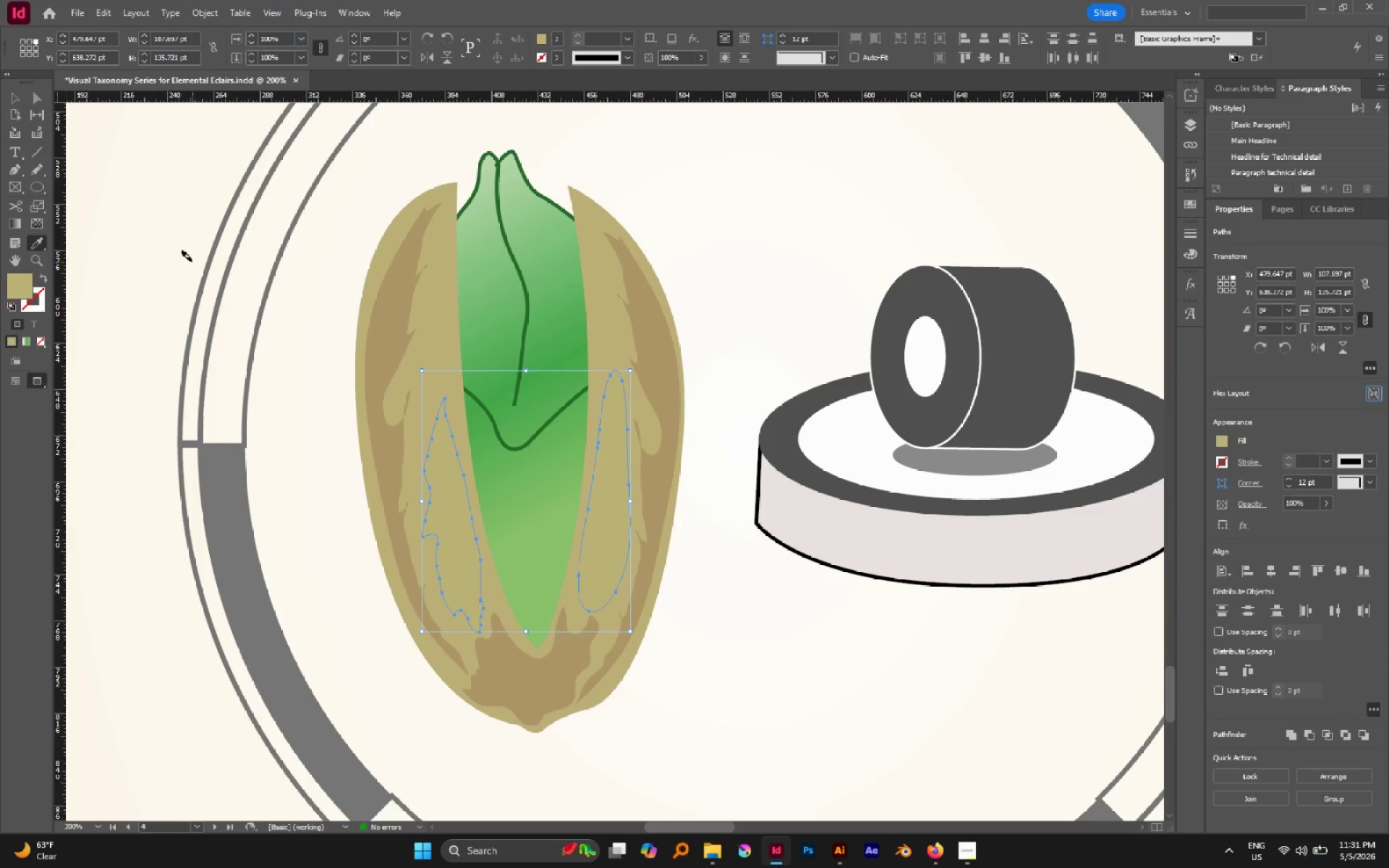 
double_click([18, 283])
 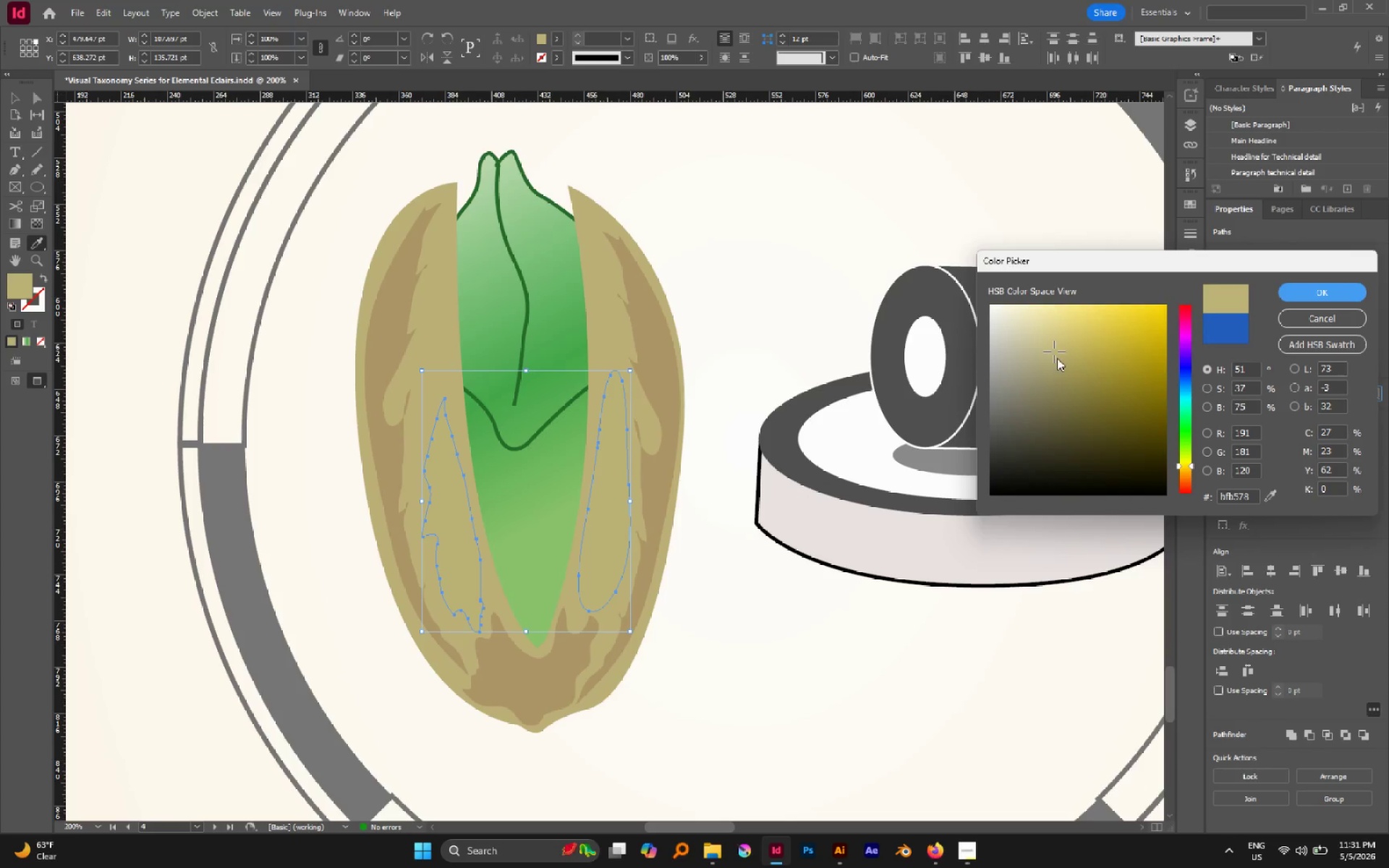 
left_click_drag(start_coordinate=[1052, 352], to_coordinate=[1046, 349])
 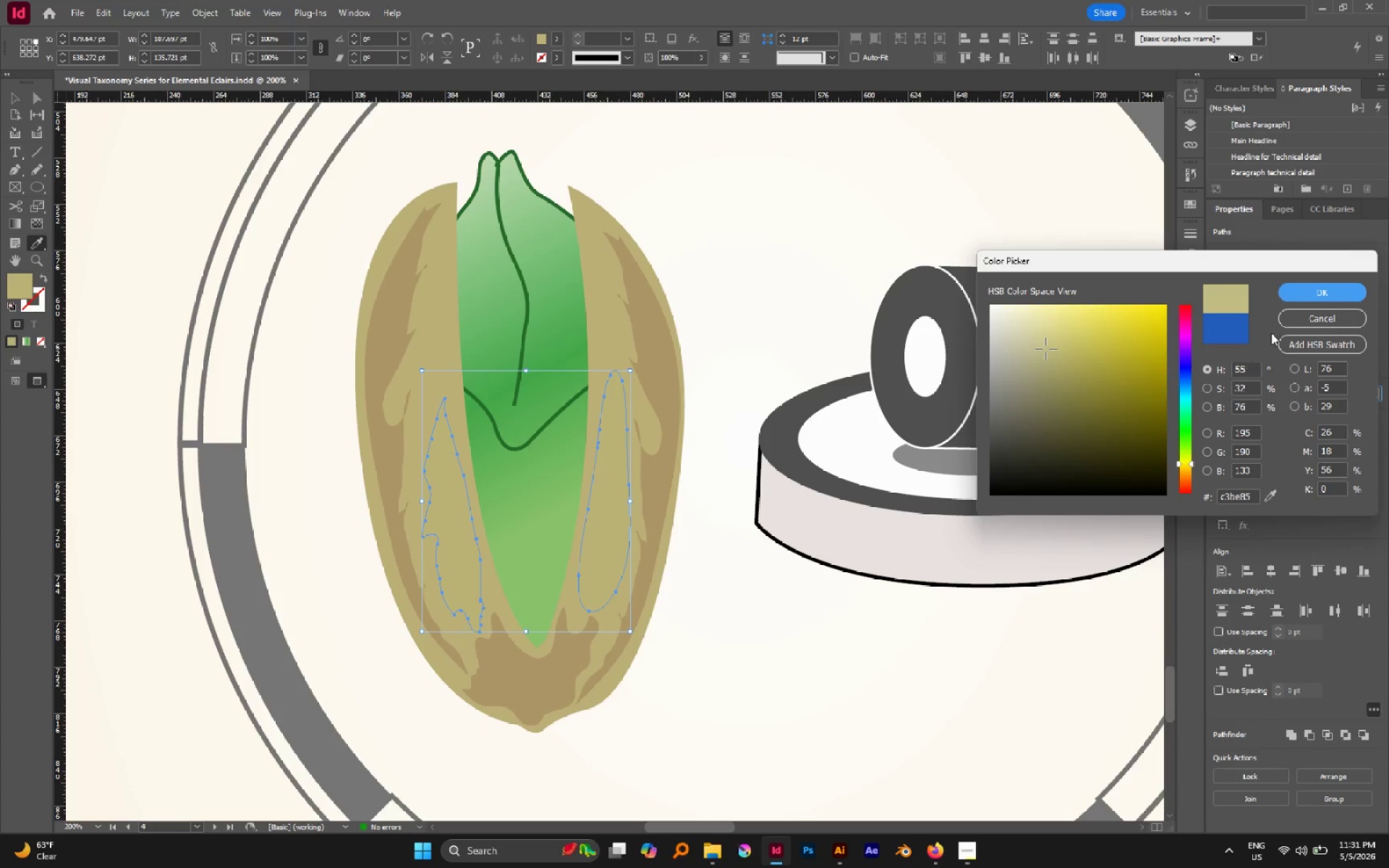 
left_click([1313, 299])
 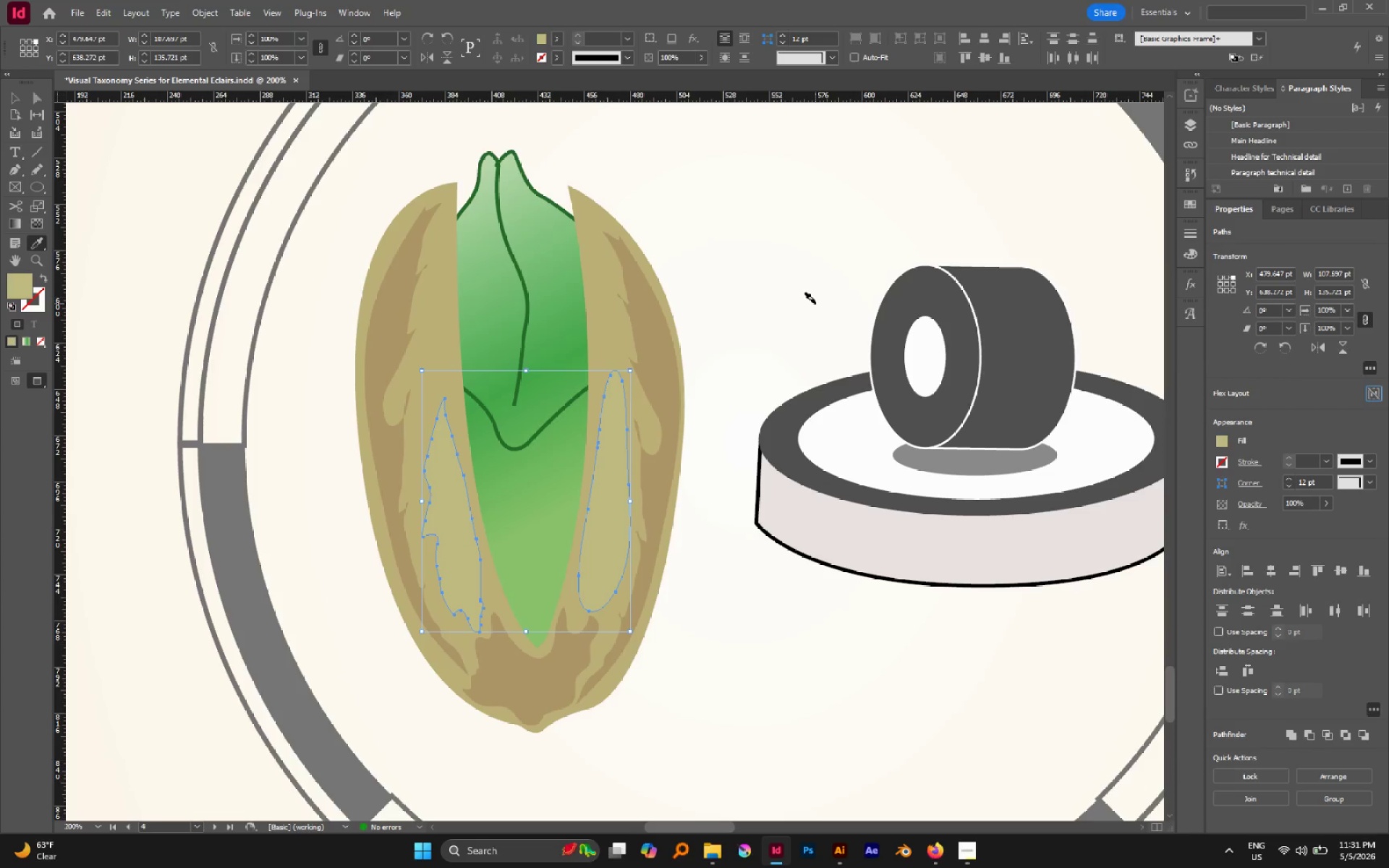 
key(A)
 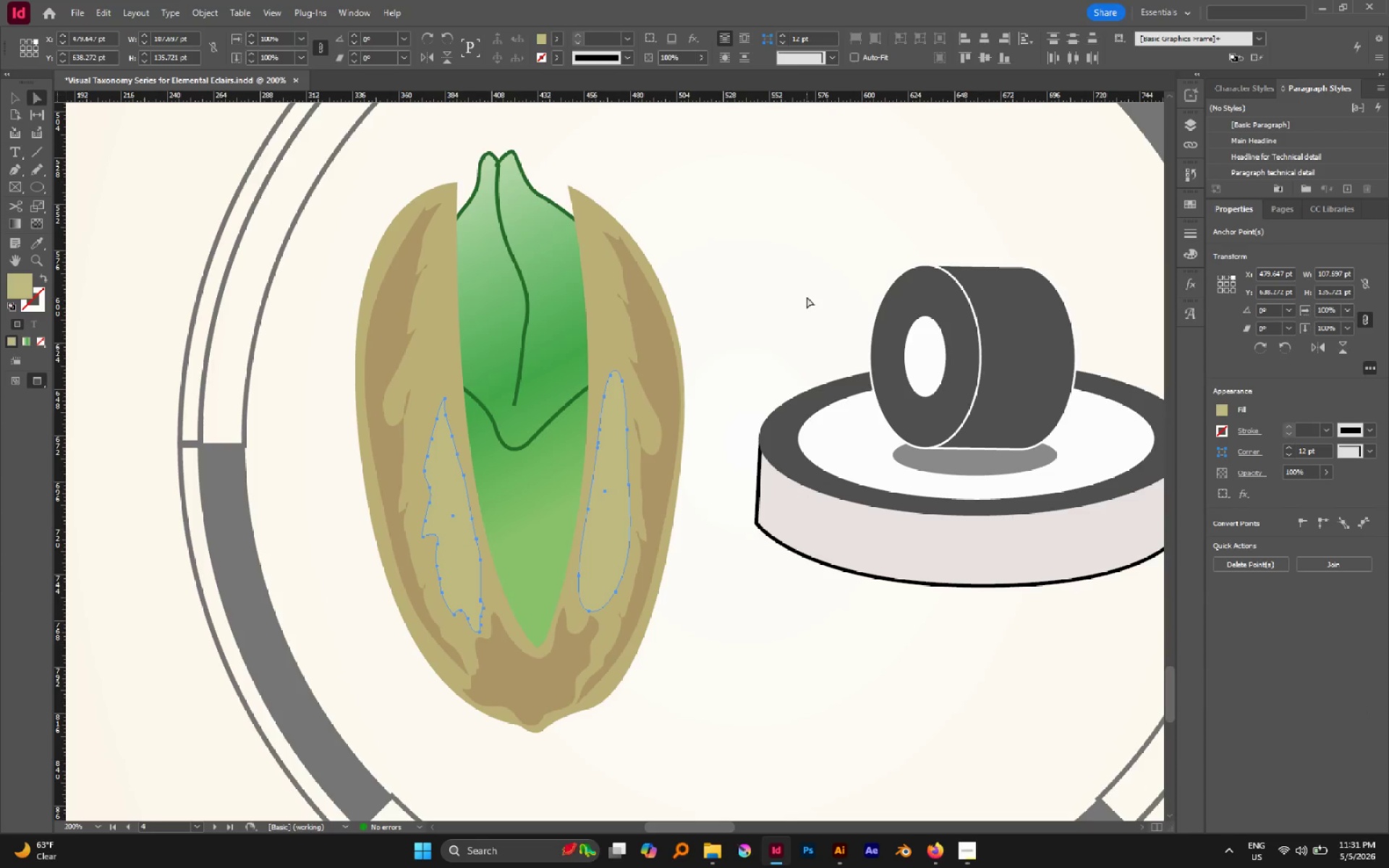 
left_click([807, 297])
 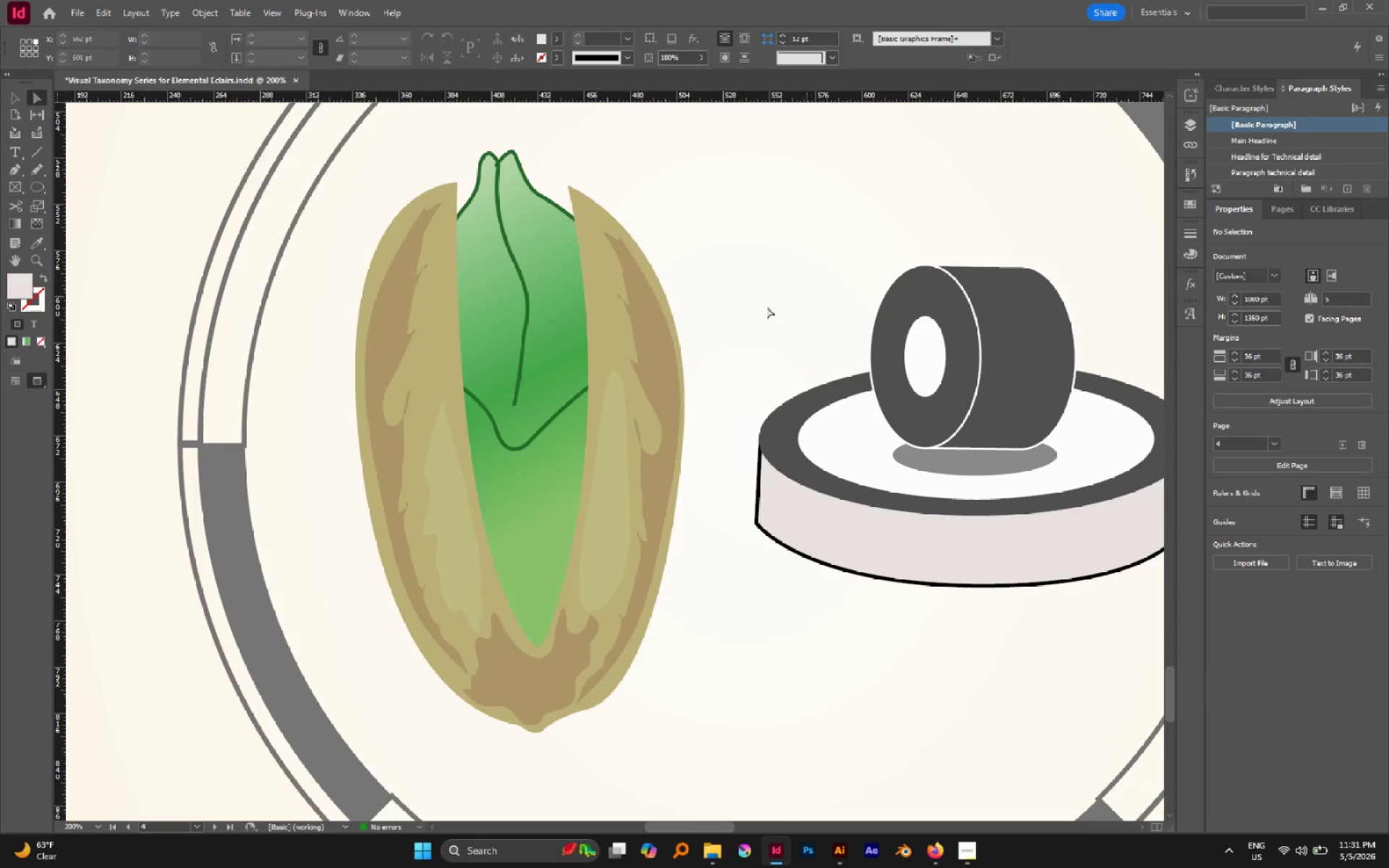 
hold_key(key=AltLeft, duration=0.54)
scroll: coordinate [789, 418], scroll_direction: down, amount: 4.0
 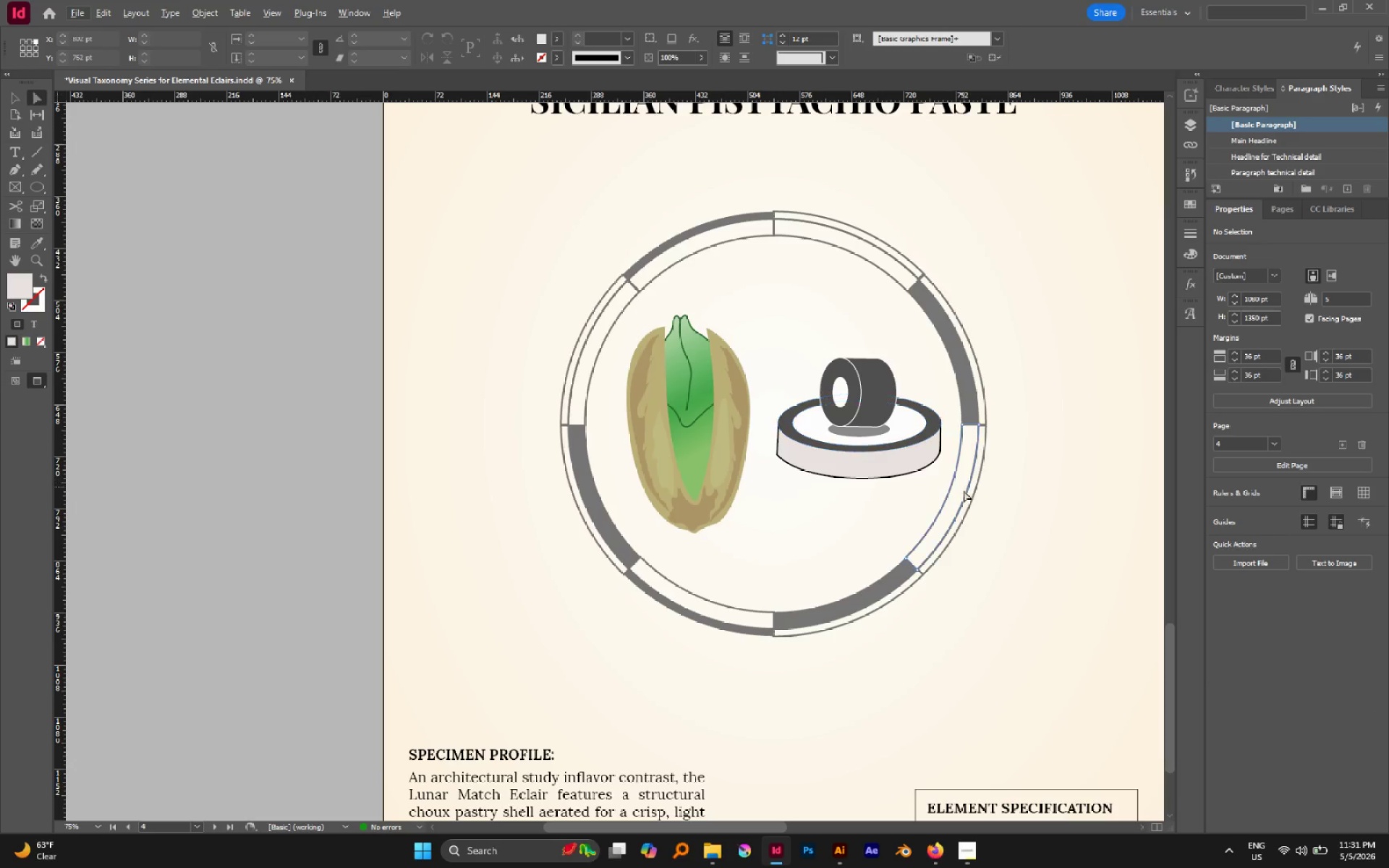 
hold_key(key=AltLeft, duration=1.2)
scroll: coordinate [828, 476], scroll_direction: up, amount: 9.0
 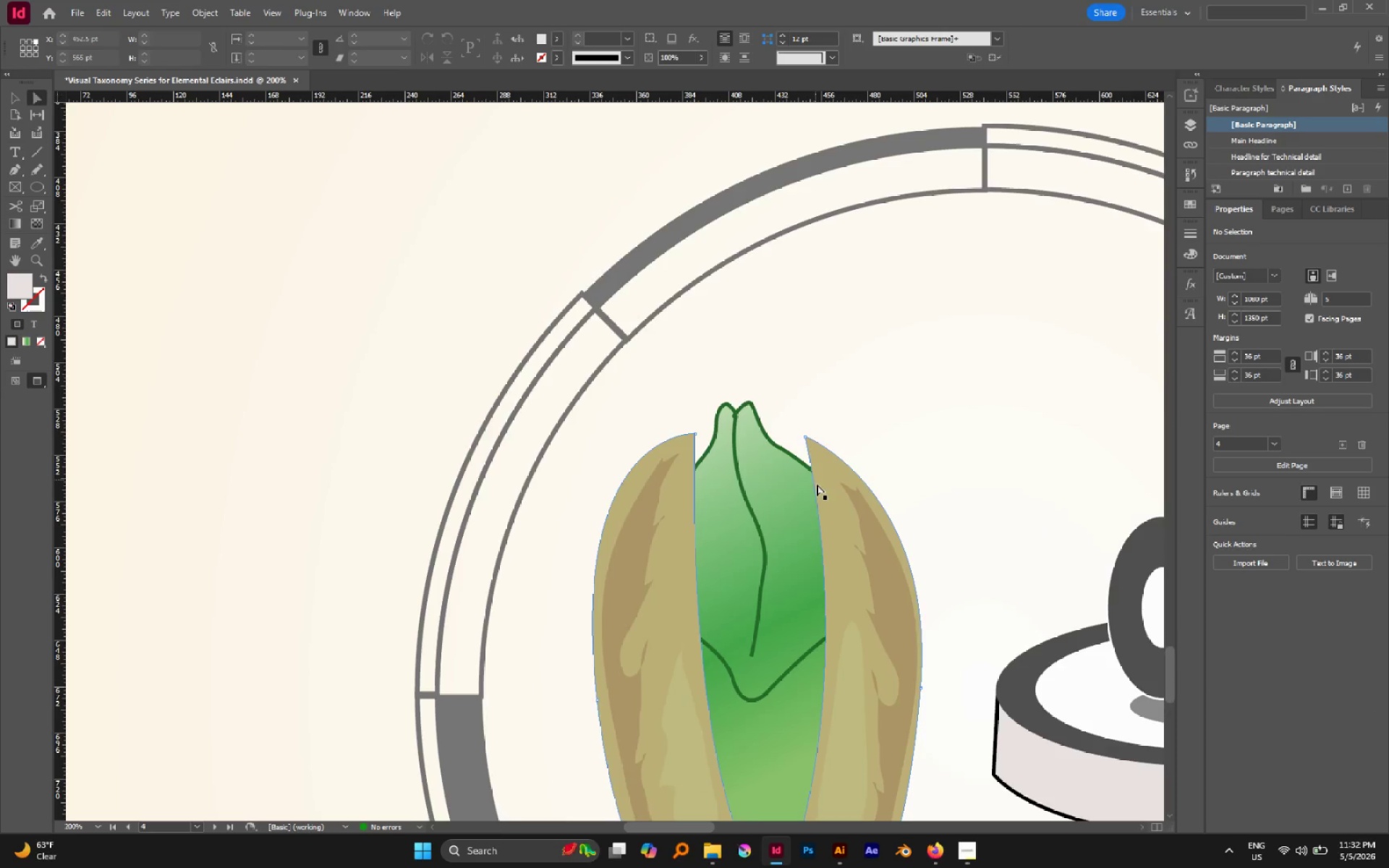 
key(N)
 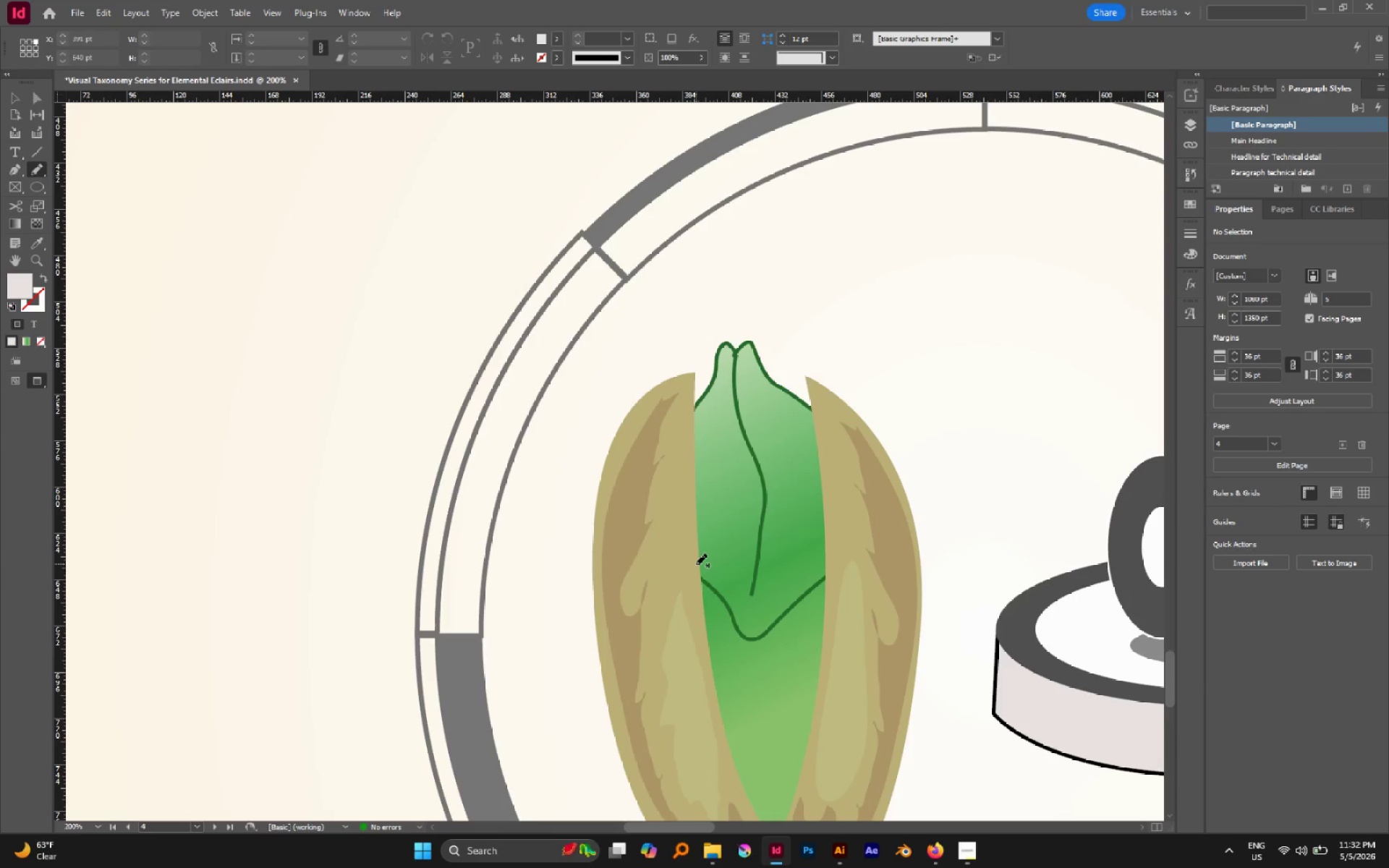 
scroll: coordinate [821, 490], scroll_direction: down, amount: 1.0
 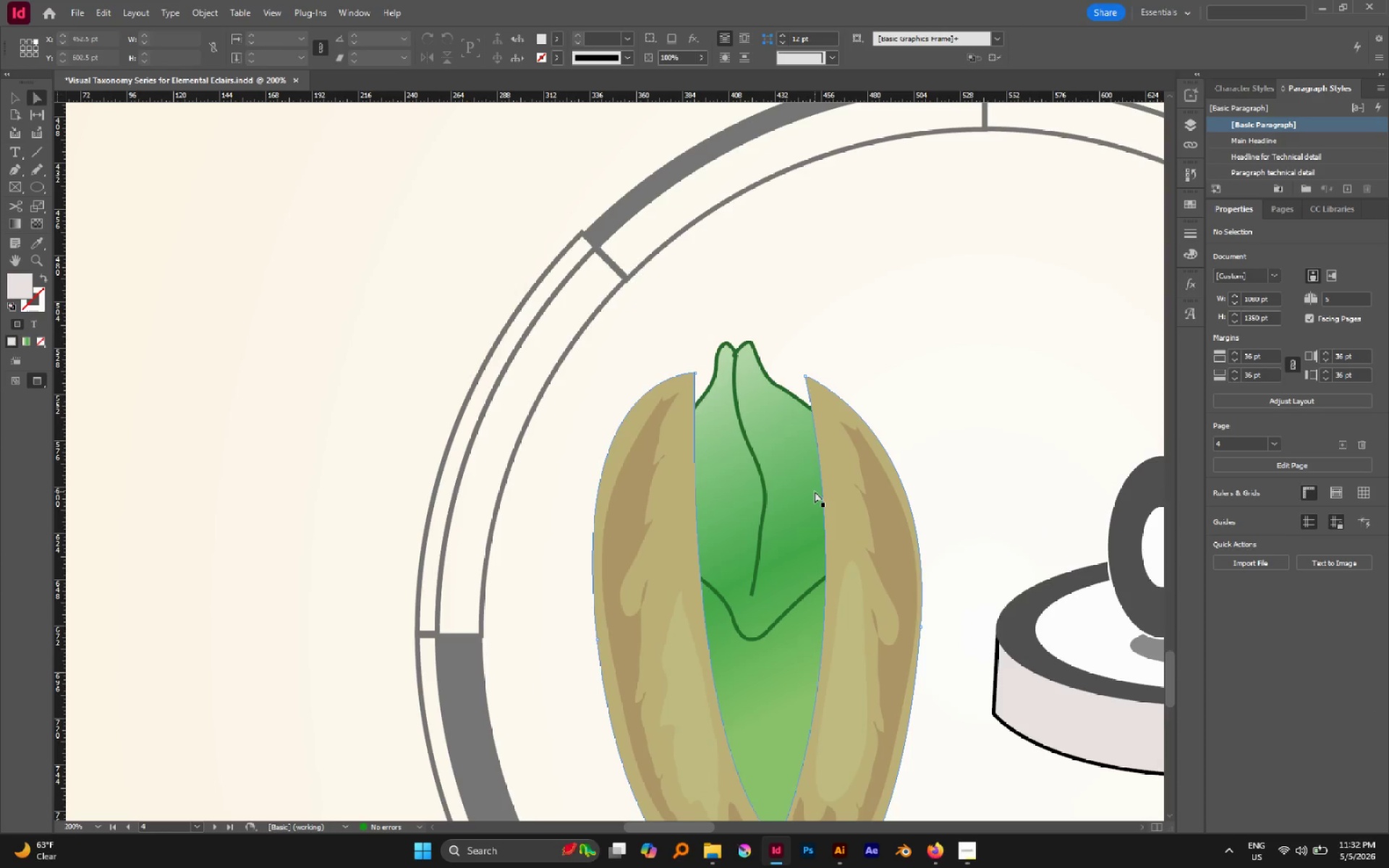 
left_click_drag(start_coordinate=[690, 573], to_coordinate=[689, 569])
 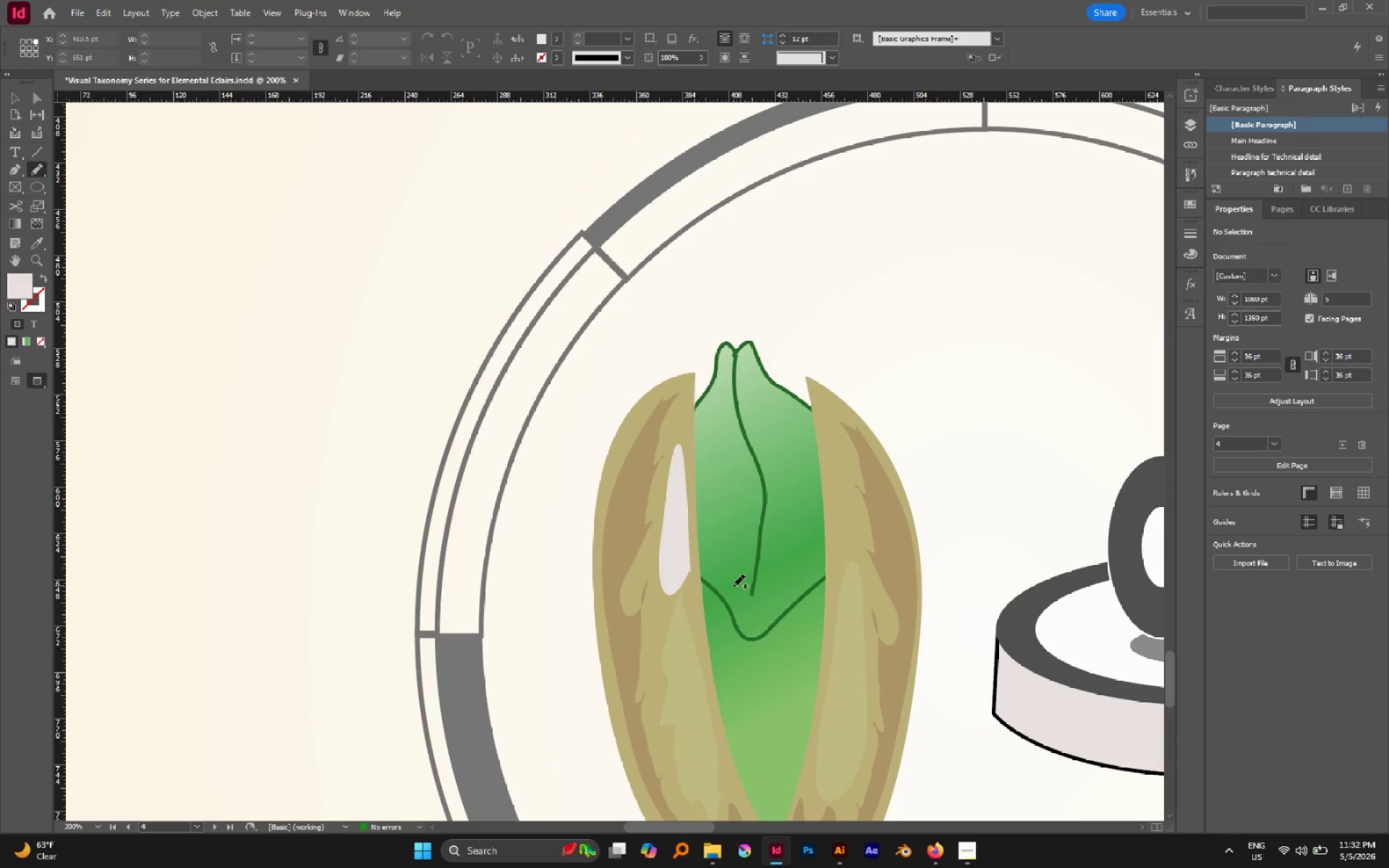 
key(V)
 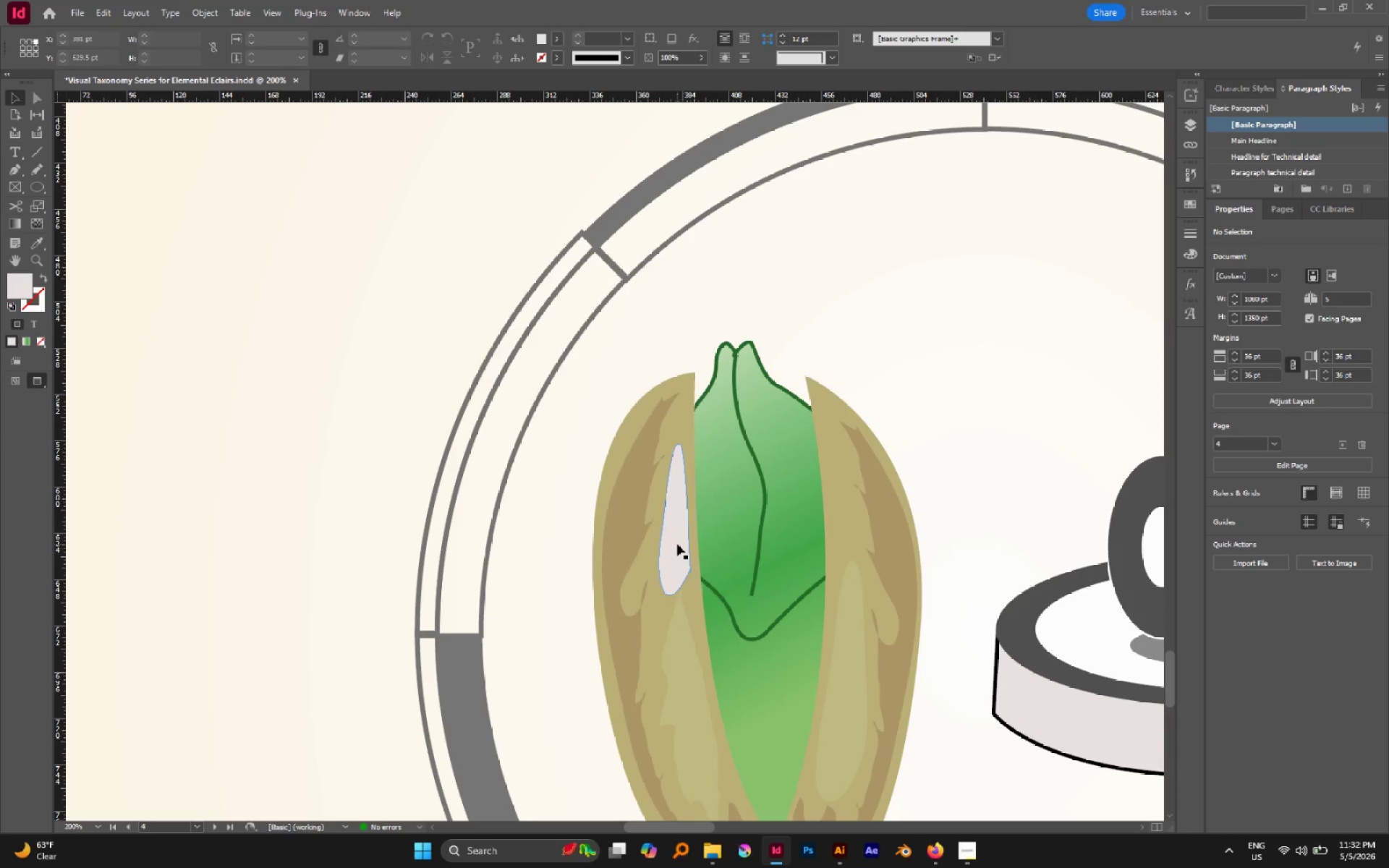 
left_click([677, 544])
 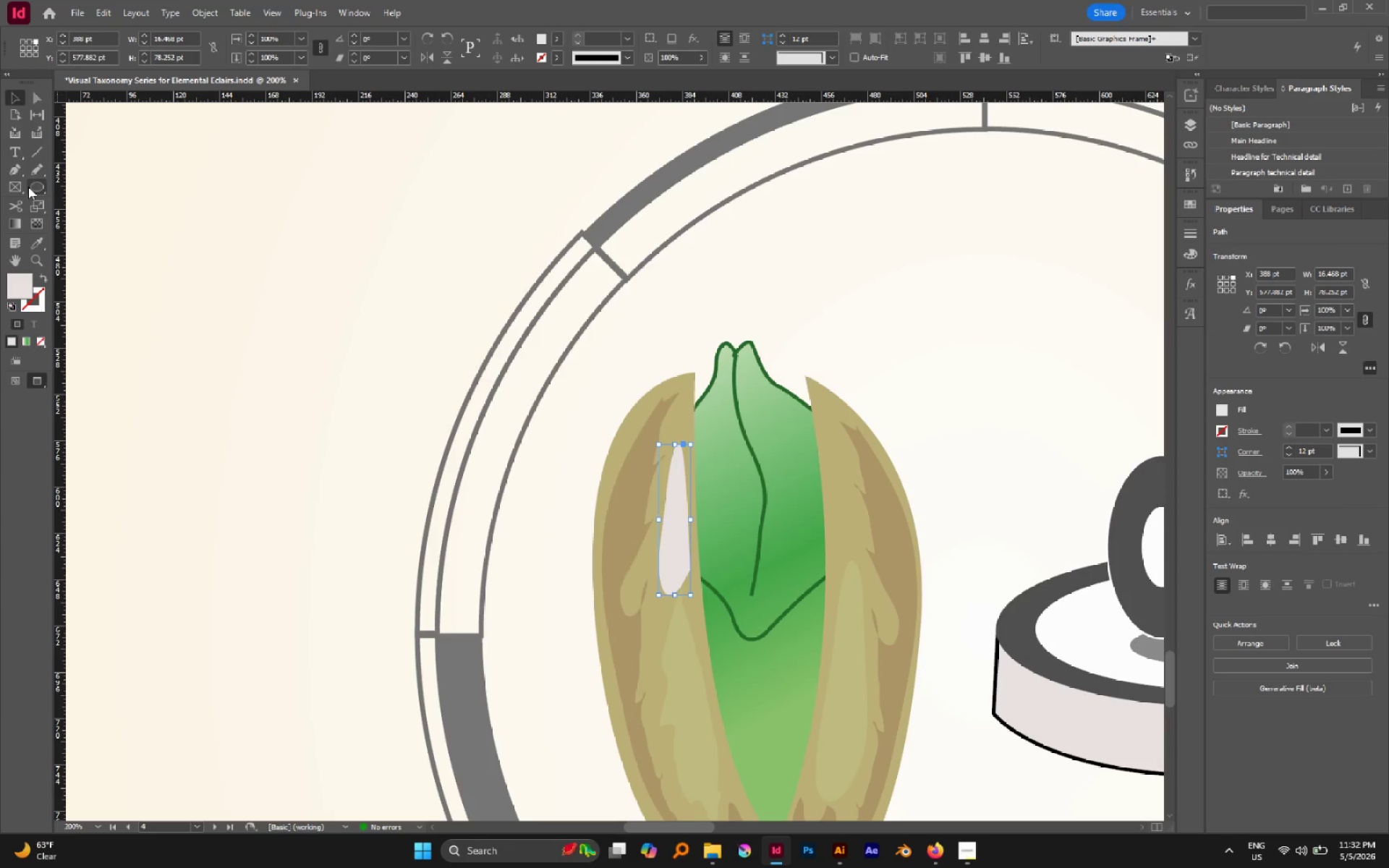 
left_click([36, 237])
 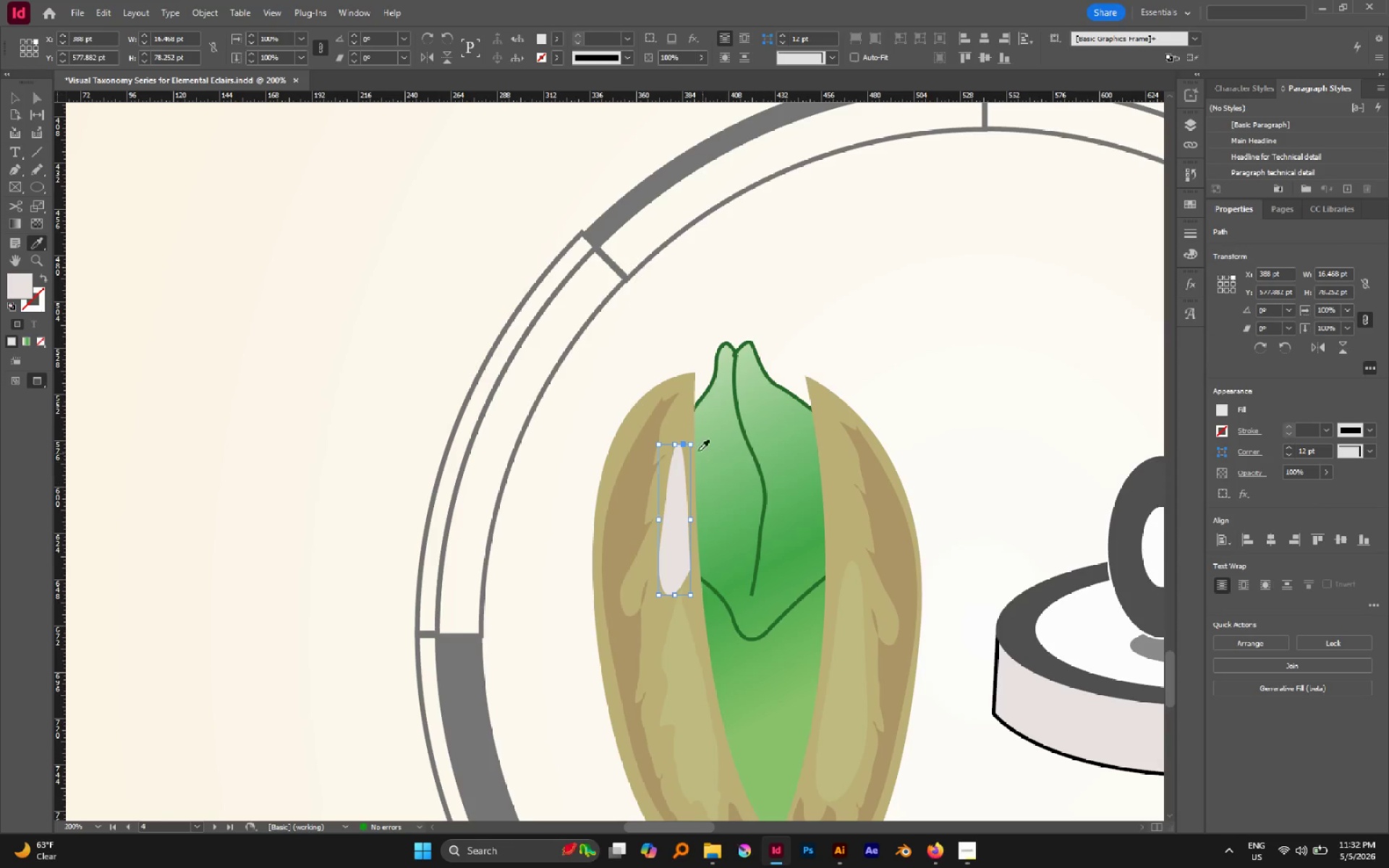 
left_click([670, 427])
 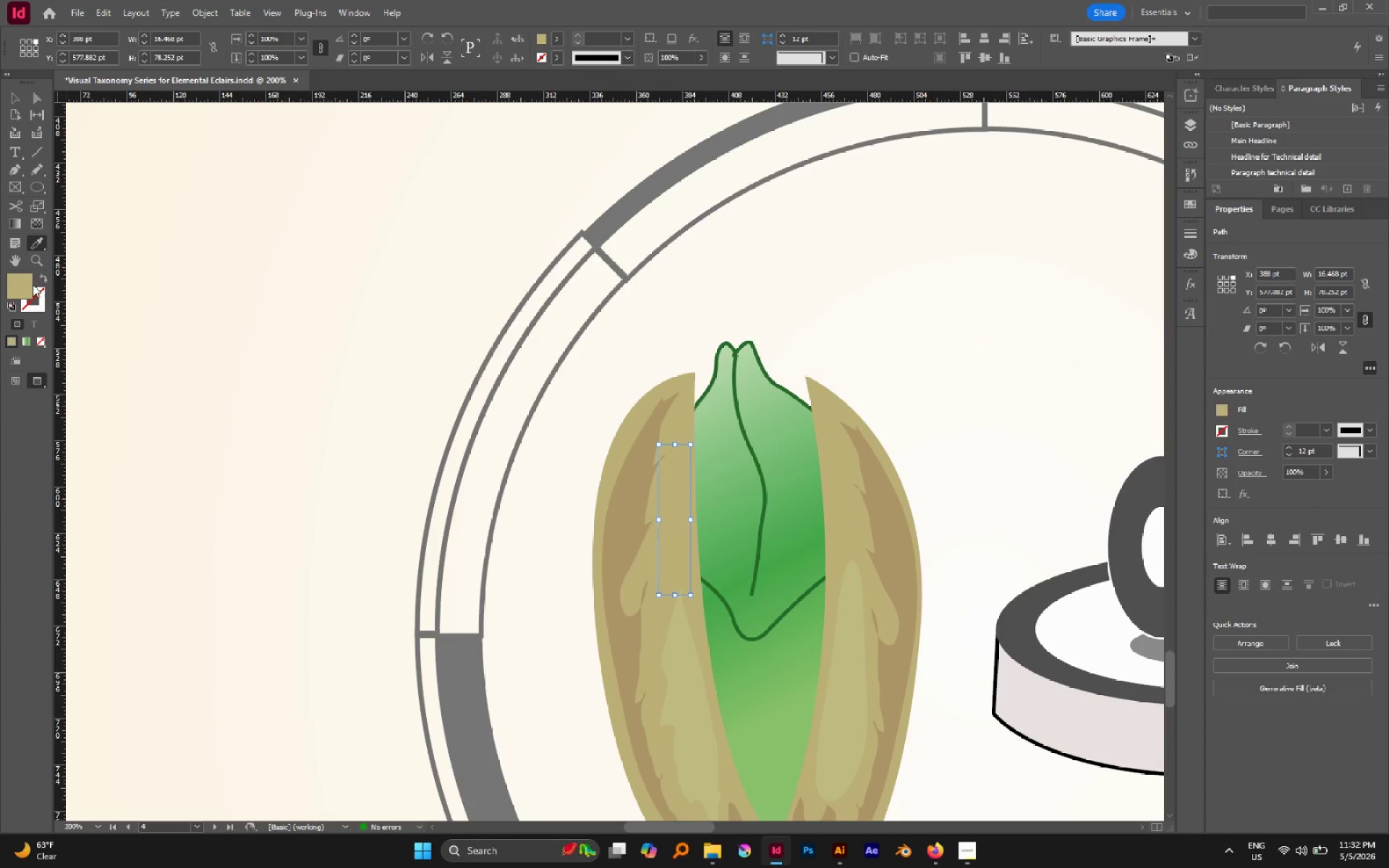 
double_click([20, 281])
 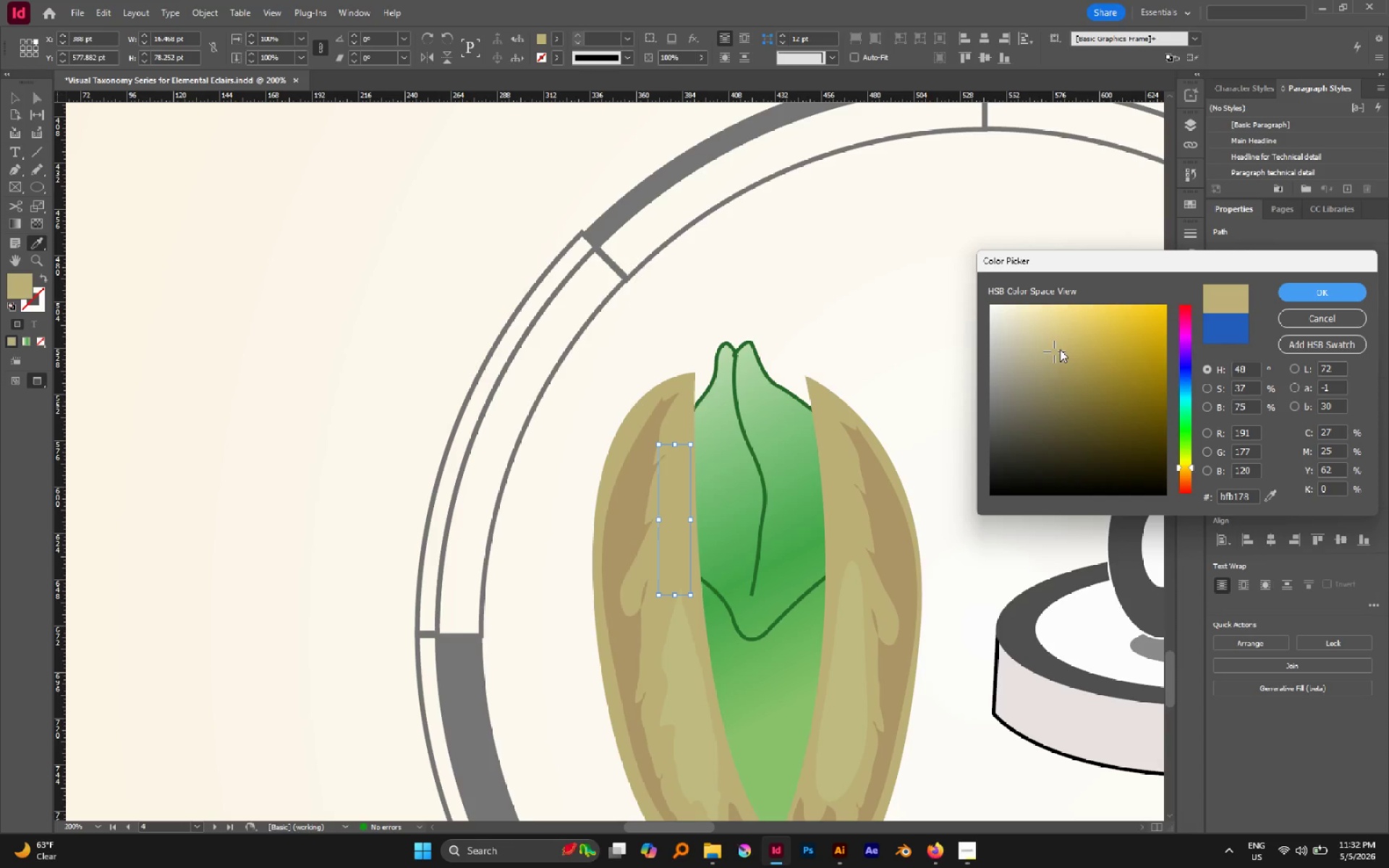 
left_click_drag(start_coordinate=[1032, 341], to_coordinate=[1035, 336])
 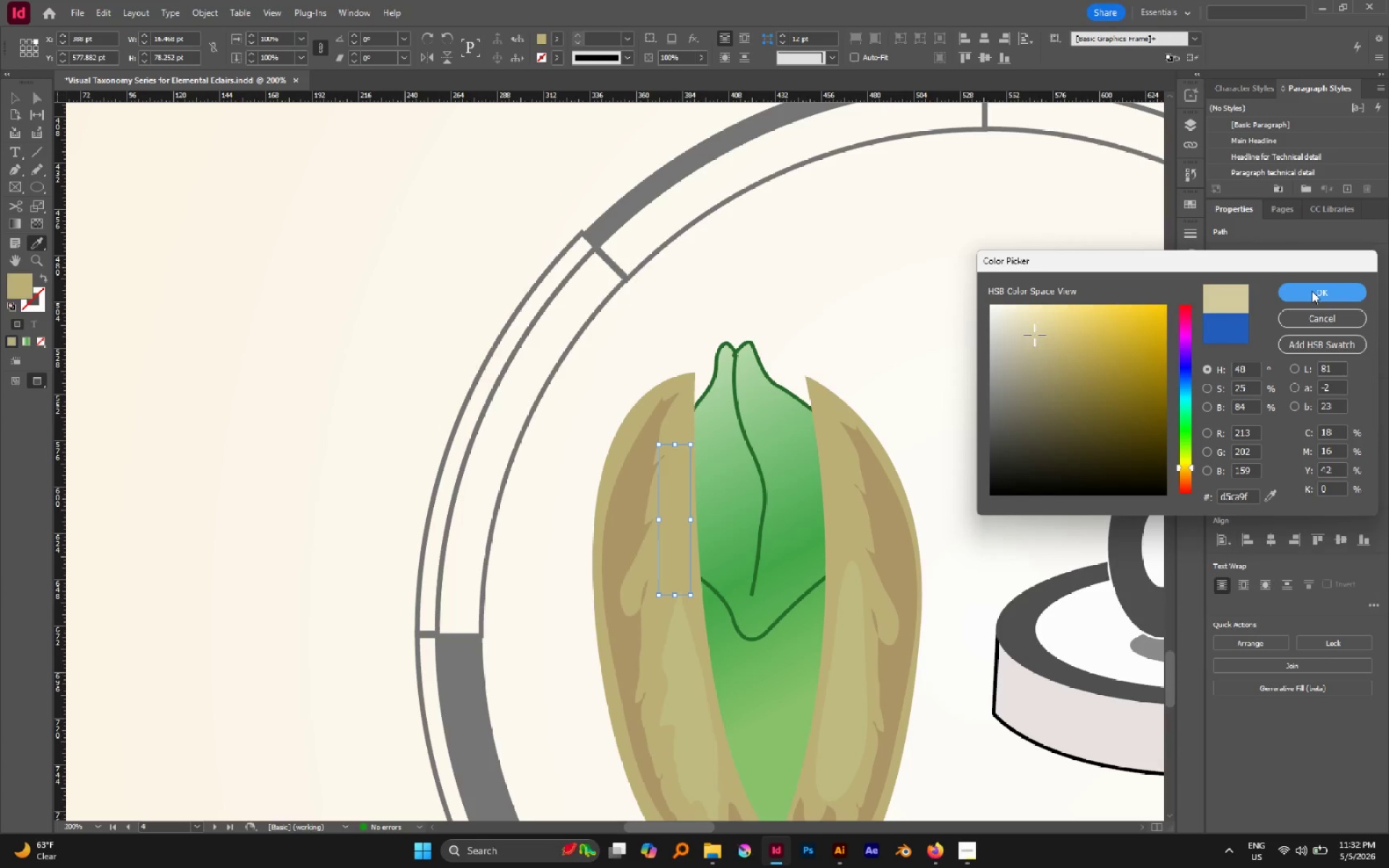 
left_click([1314, 296])
 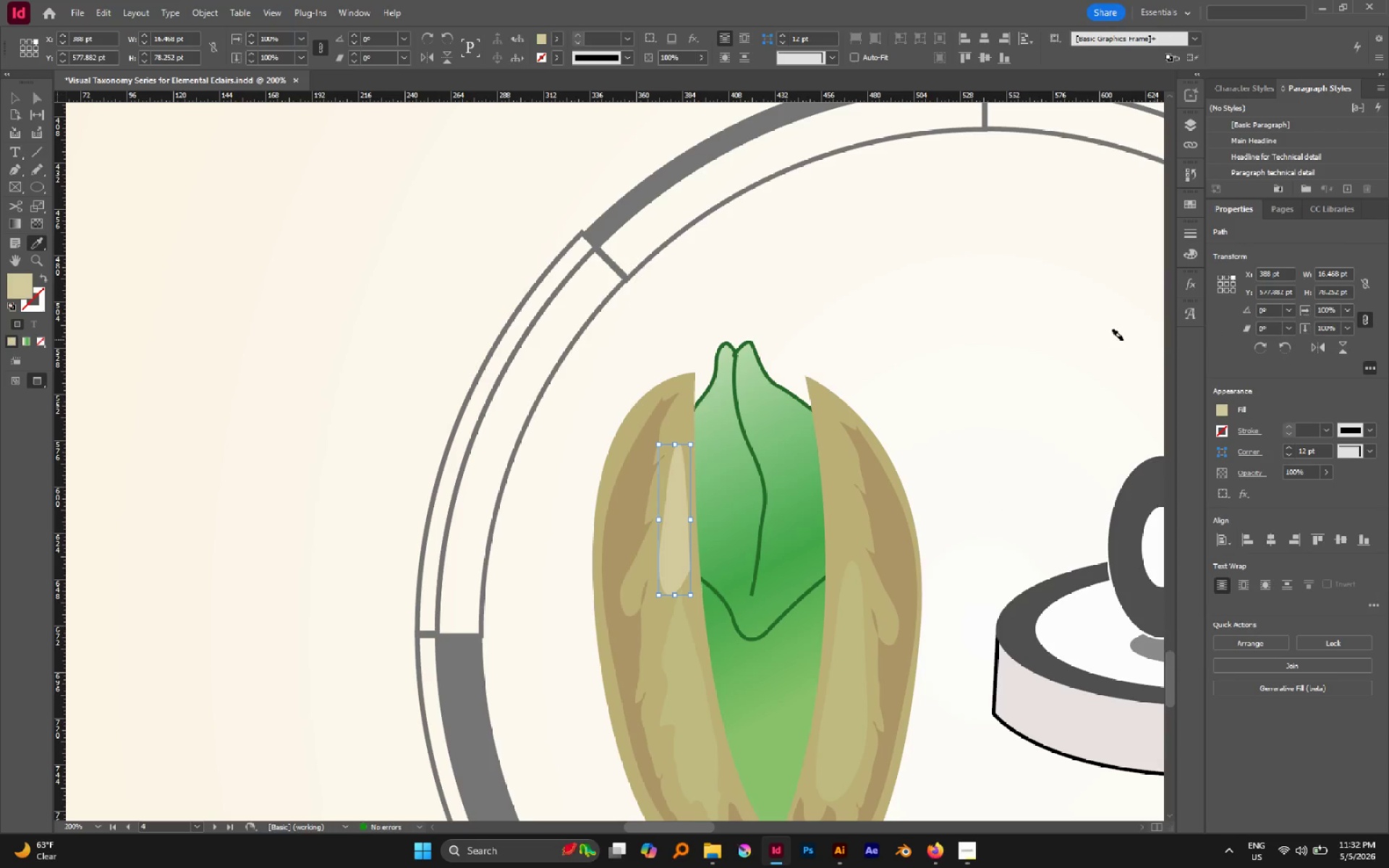 
key(A)
 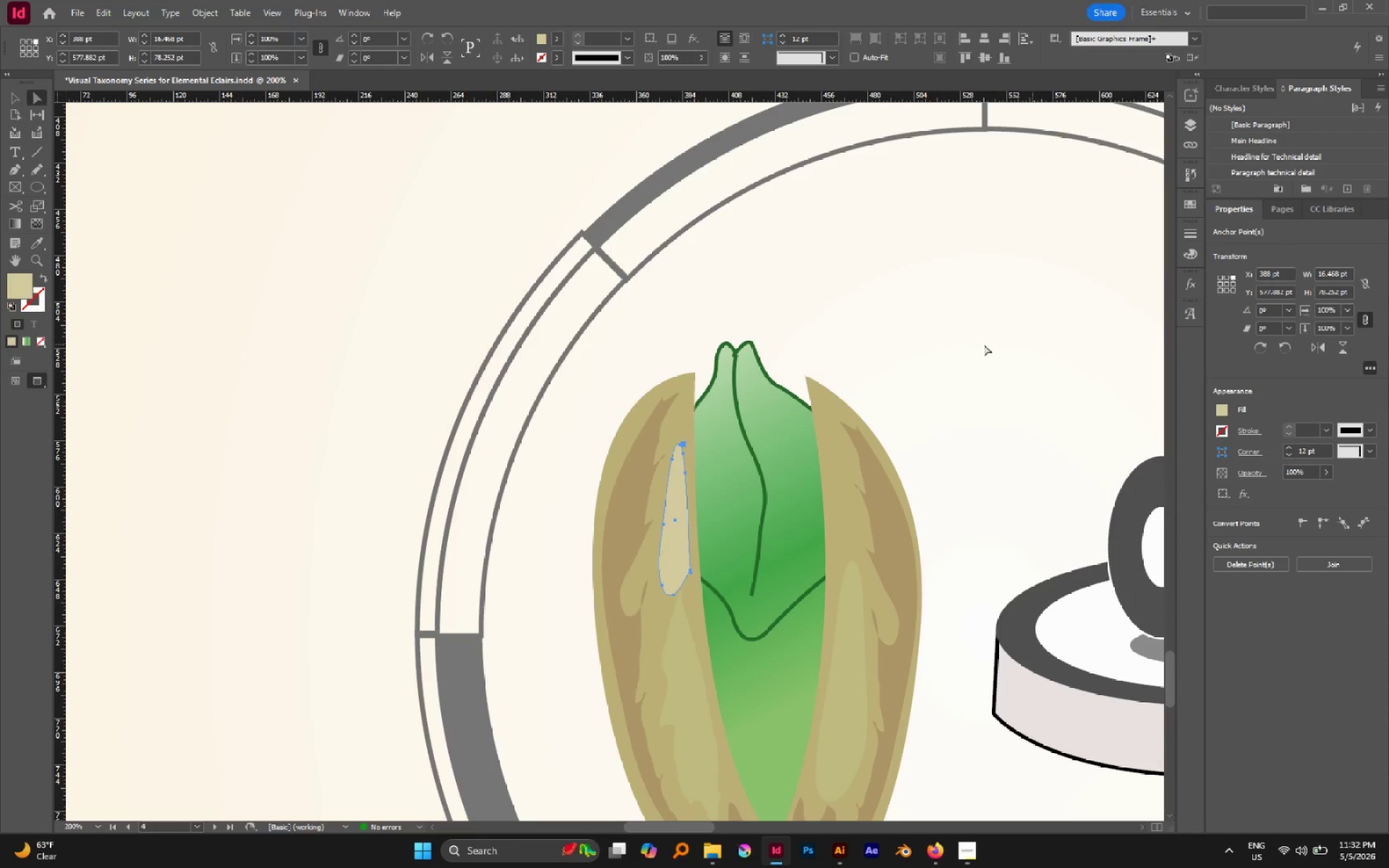 
left_click([979, 344])
 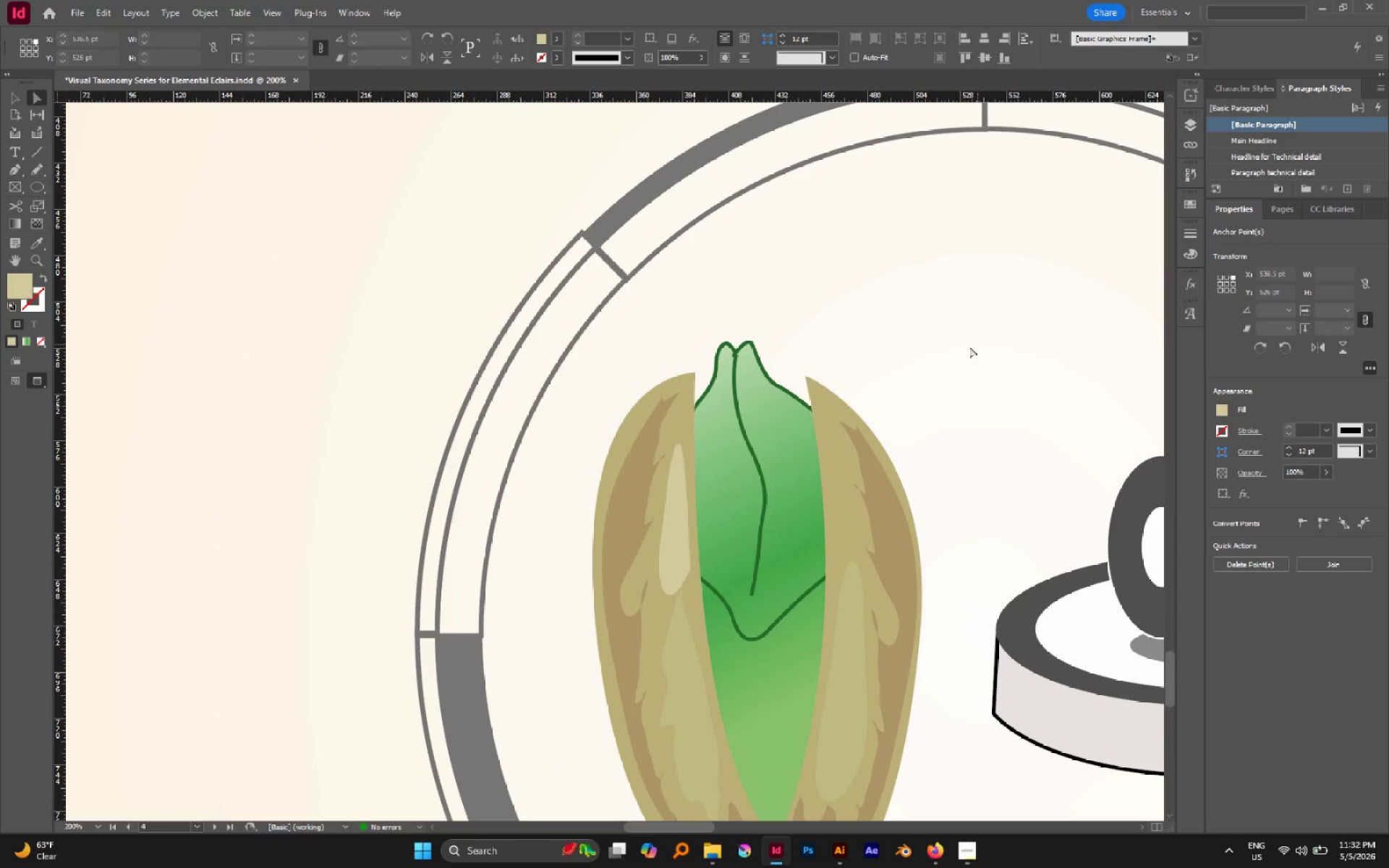 
hold_key(key=AltLeft, duration=0.42)
scroll: coordinate [938, 357], scroll_direction: down, amount: 4.0
 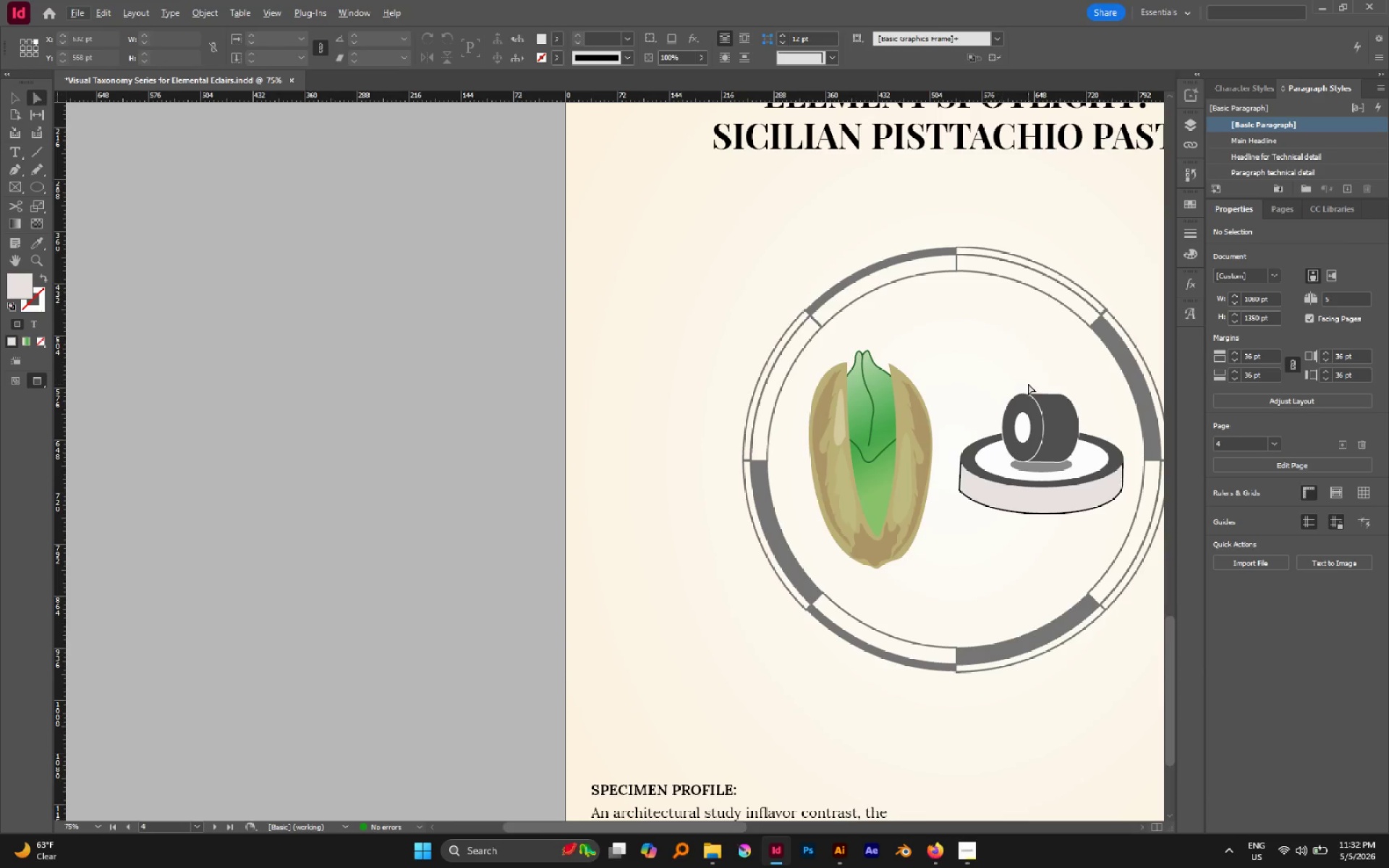 
hold_key(key=AltLeft, duration=0.57)
scroll: coordinate [1011, 371], scroll_direction: up, amount: 3.0
 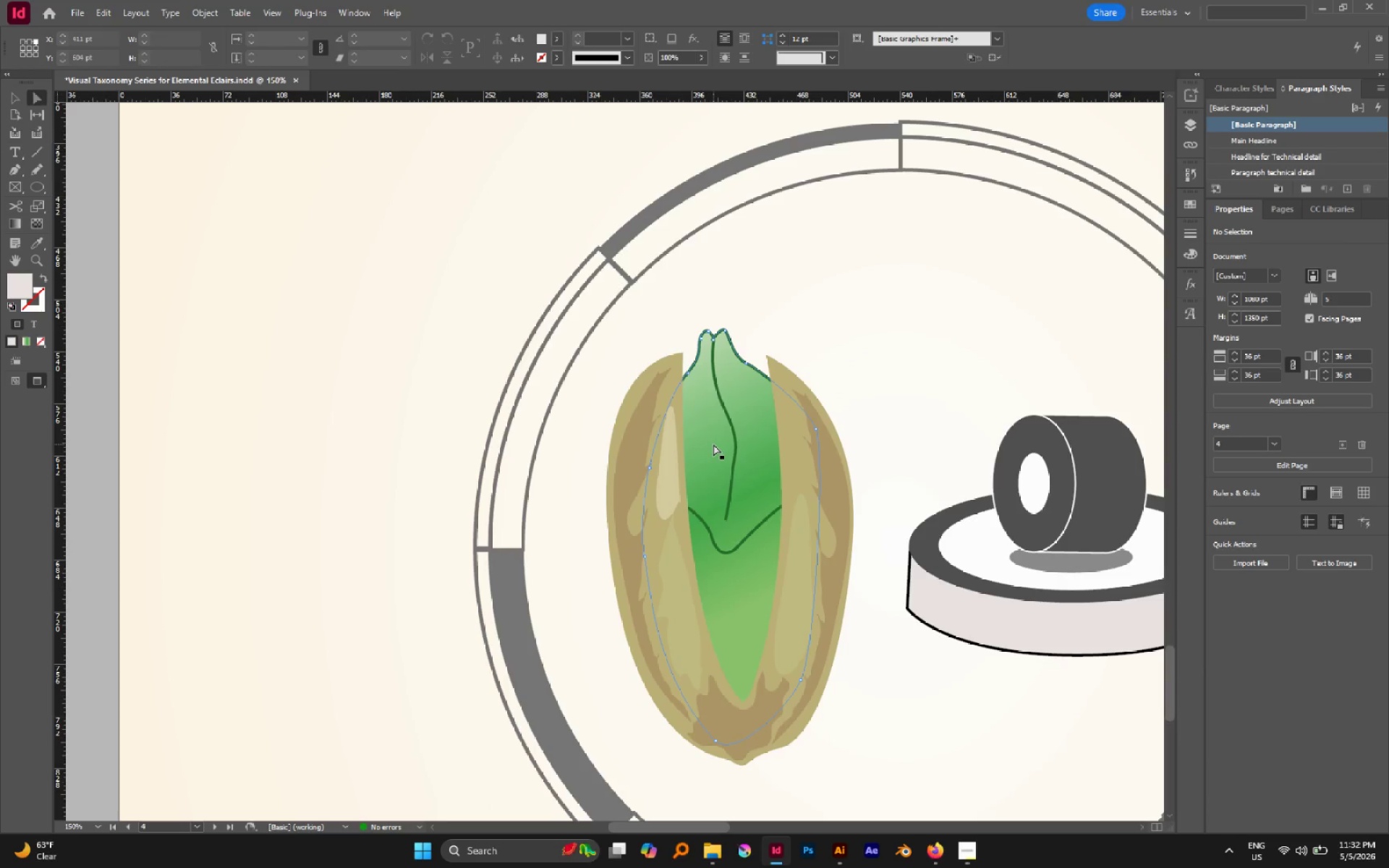 
key(V)
 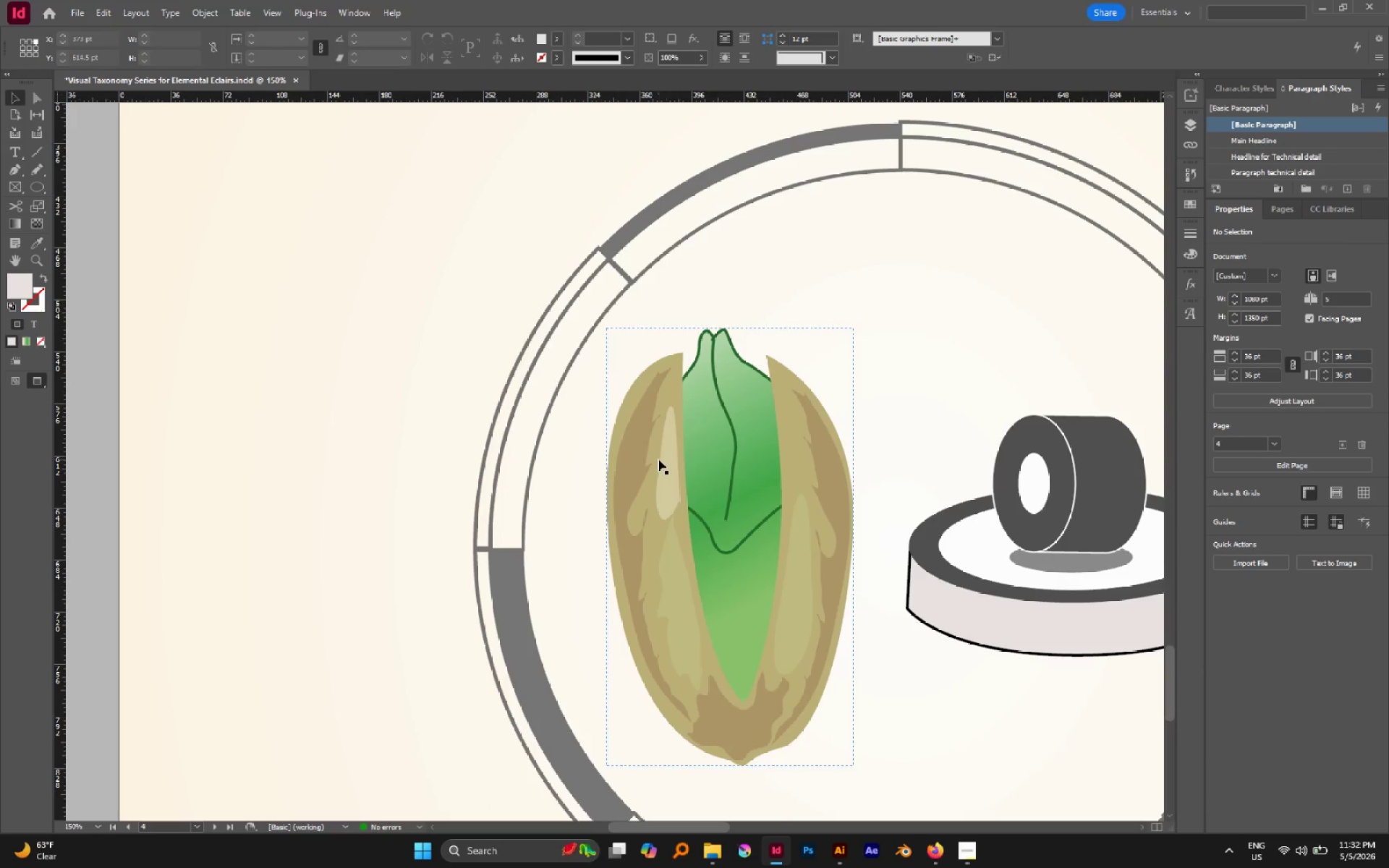 
left_click([674, 468])
 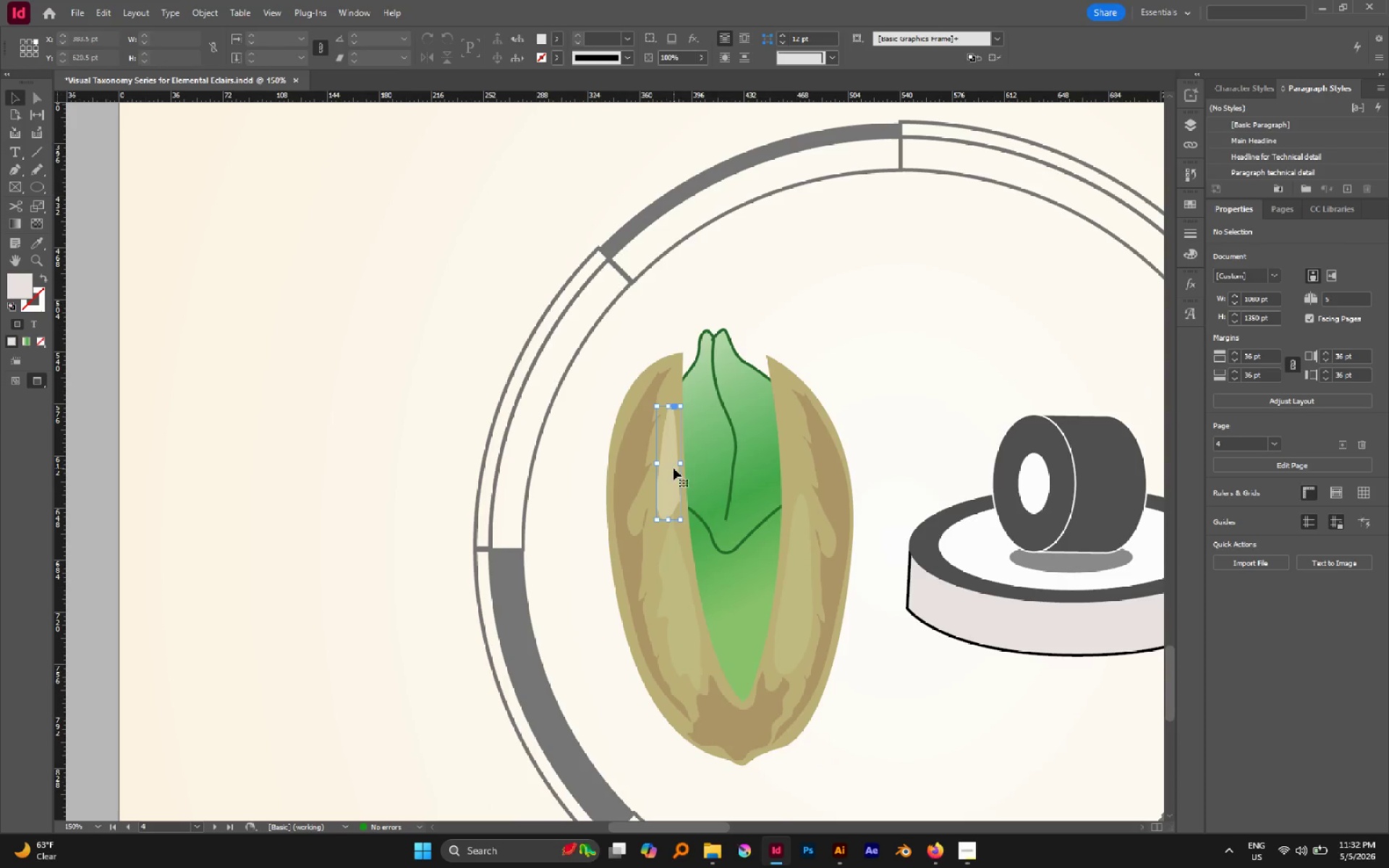 
hold_key(key=AltLeft, duration=1.4)
left_click_drag(start_coordinate=[670, 472], to_coordinate=[798, 475])
 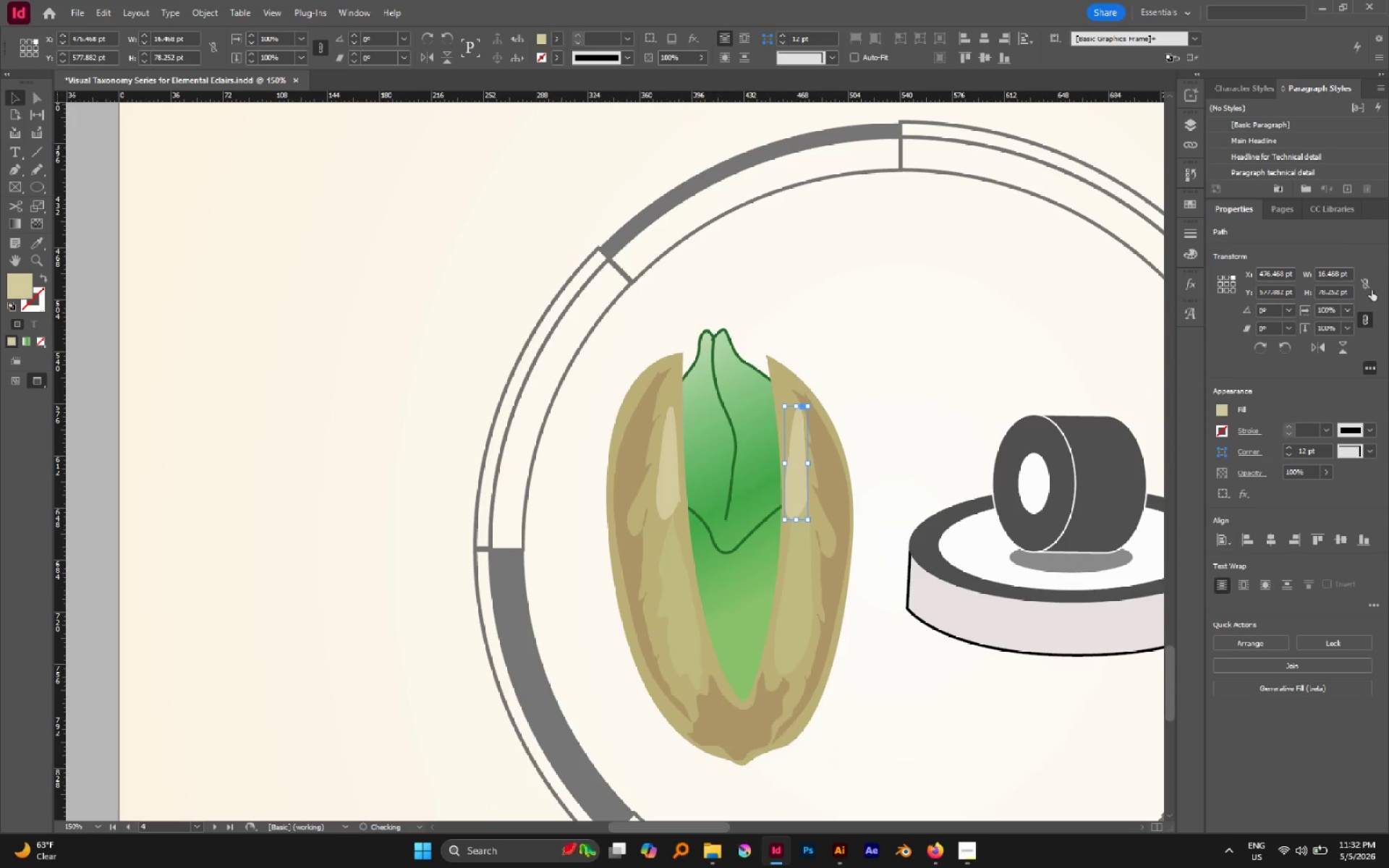 
hold_key(key=ShiftLeft, duration=0.95)
 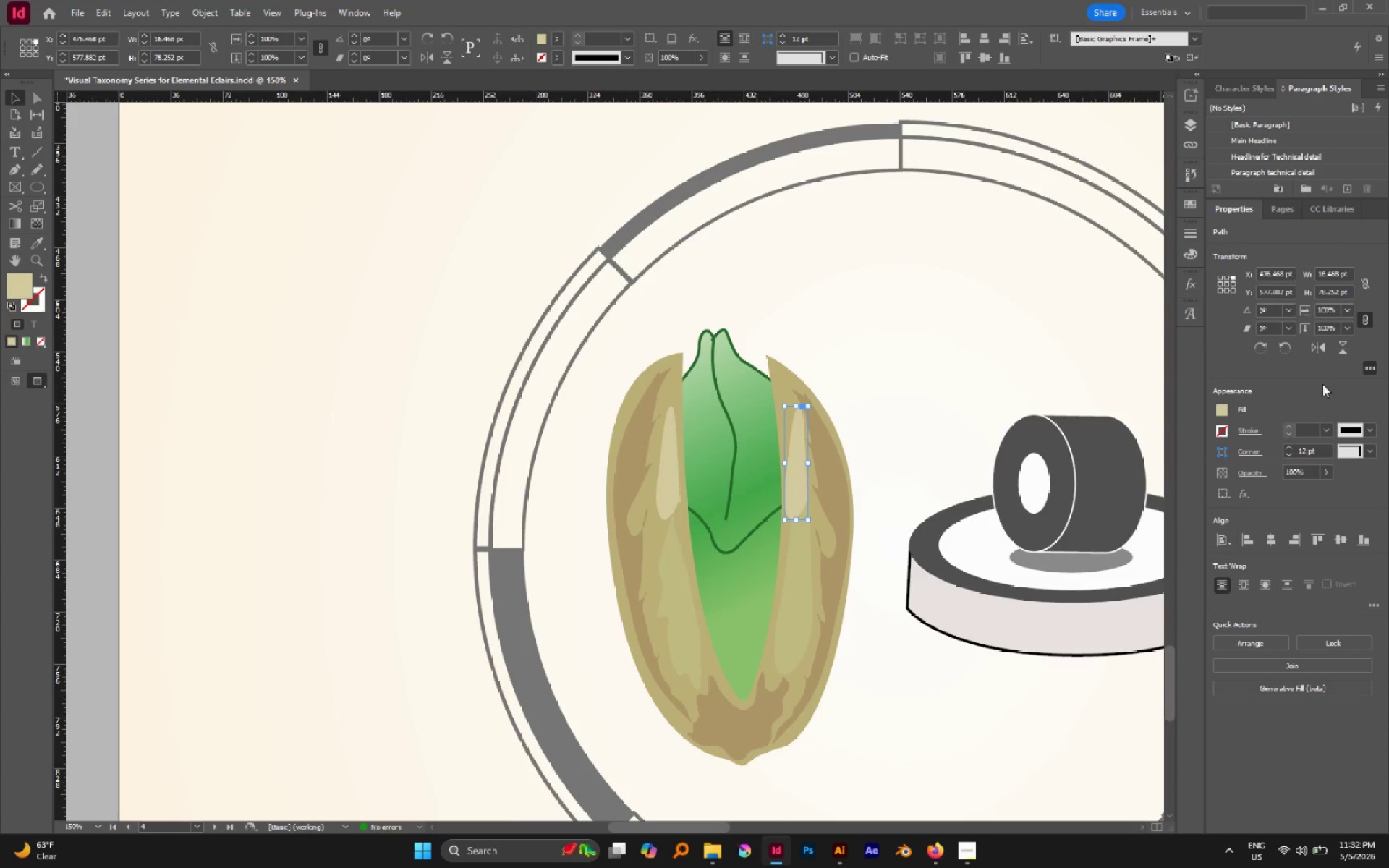 
left_click([1317, 349])
 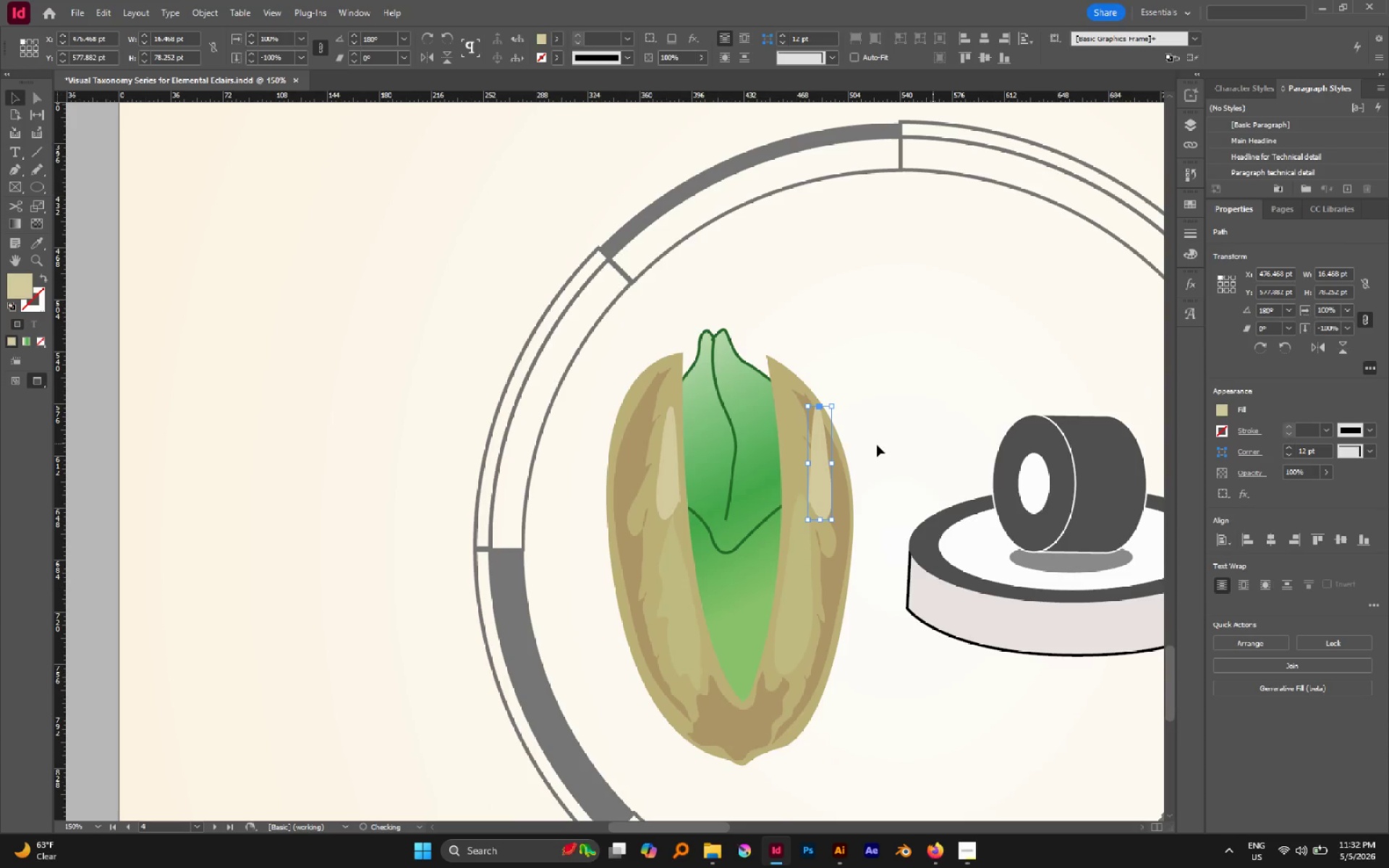 
hold_key(key=AltLeft, duration=0.44)
scroll: coordinate [836, 446], scroll_direction: up, amount: 1.0
 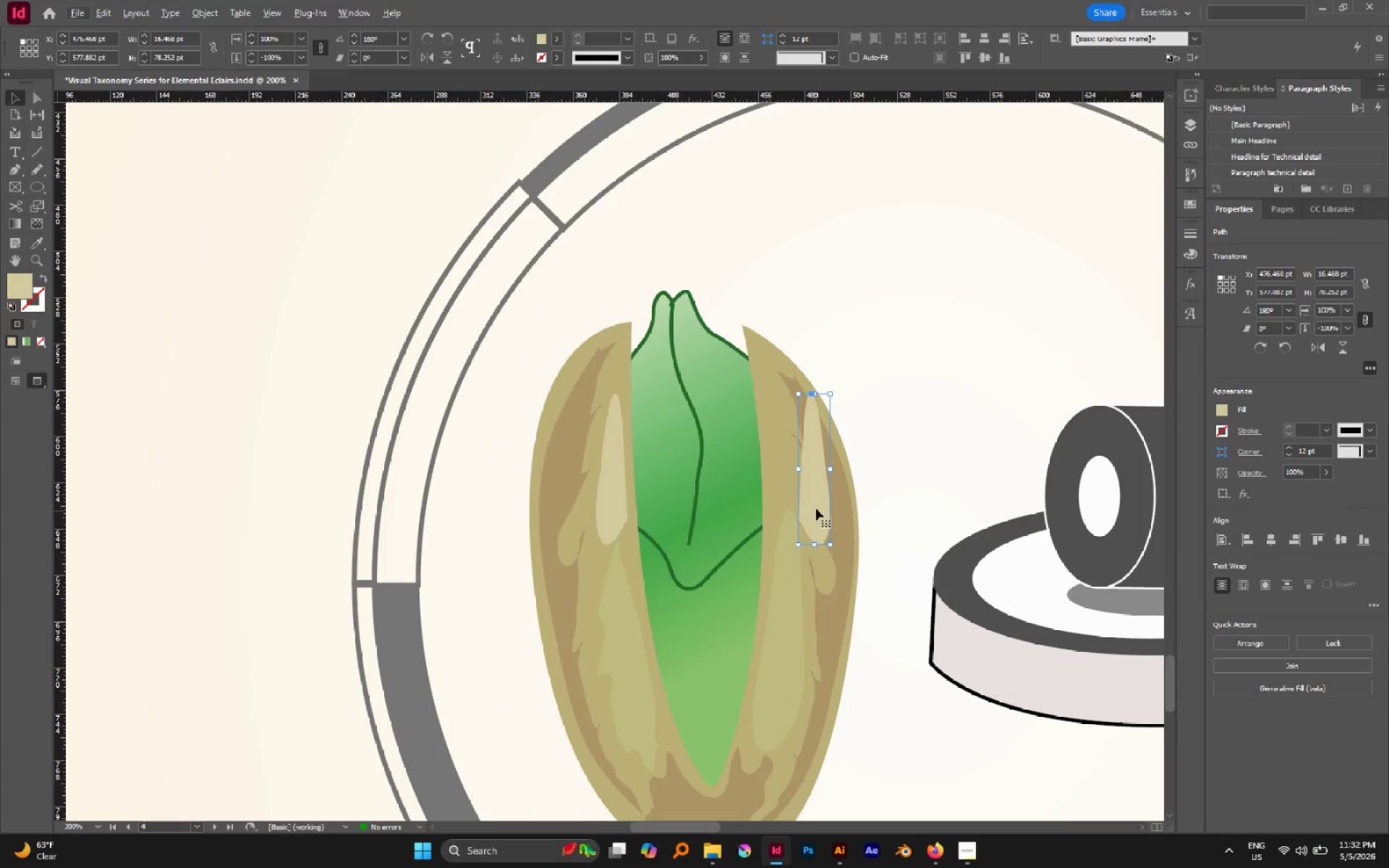 
left_click_drag(start_coordinate=[817, 509], to_coordinate=[785, 494])
 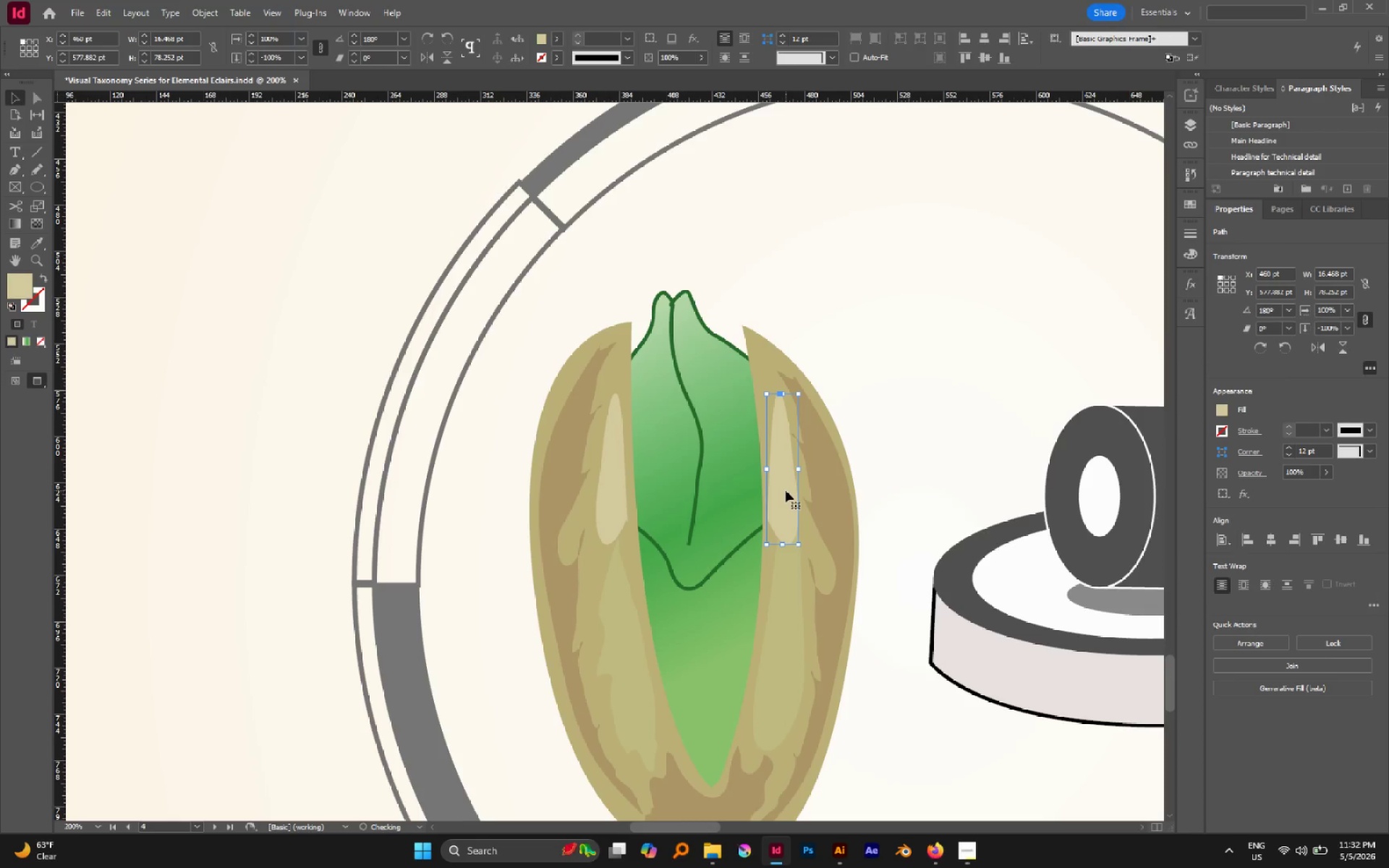 
hold_key(key=ShiftLeft, duration=0.79)
 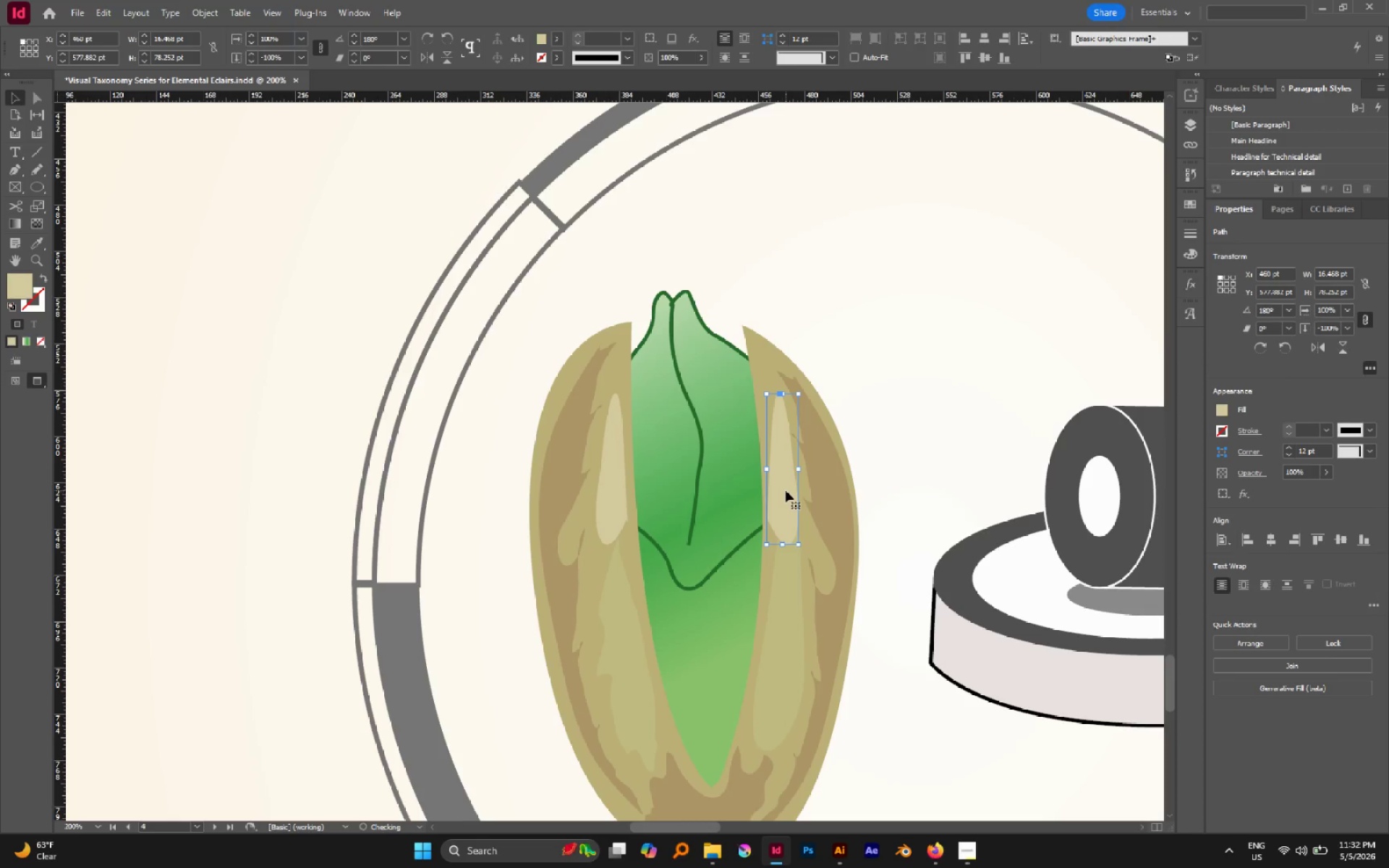 
left_click_drag(start_coordinate=[786, 490], to_coordinate=[783, 483])
 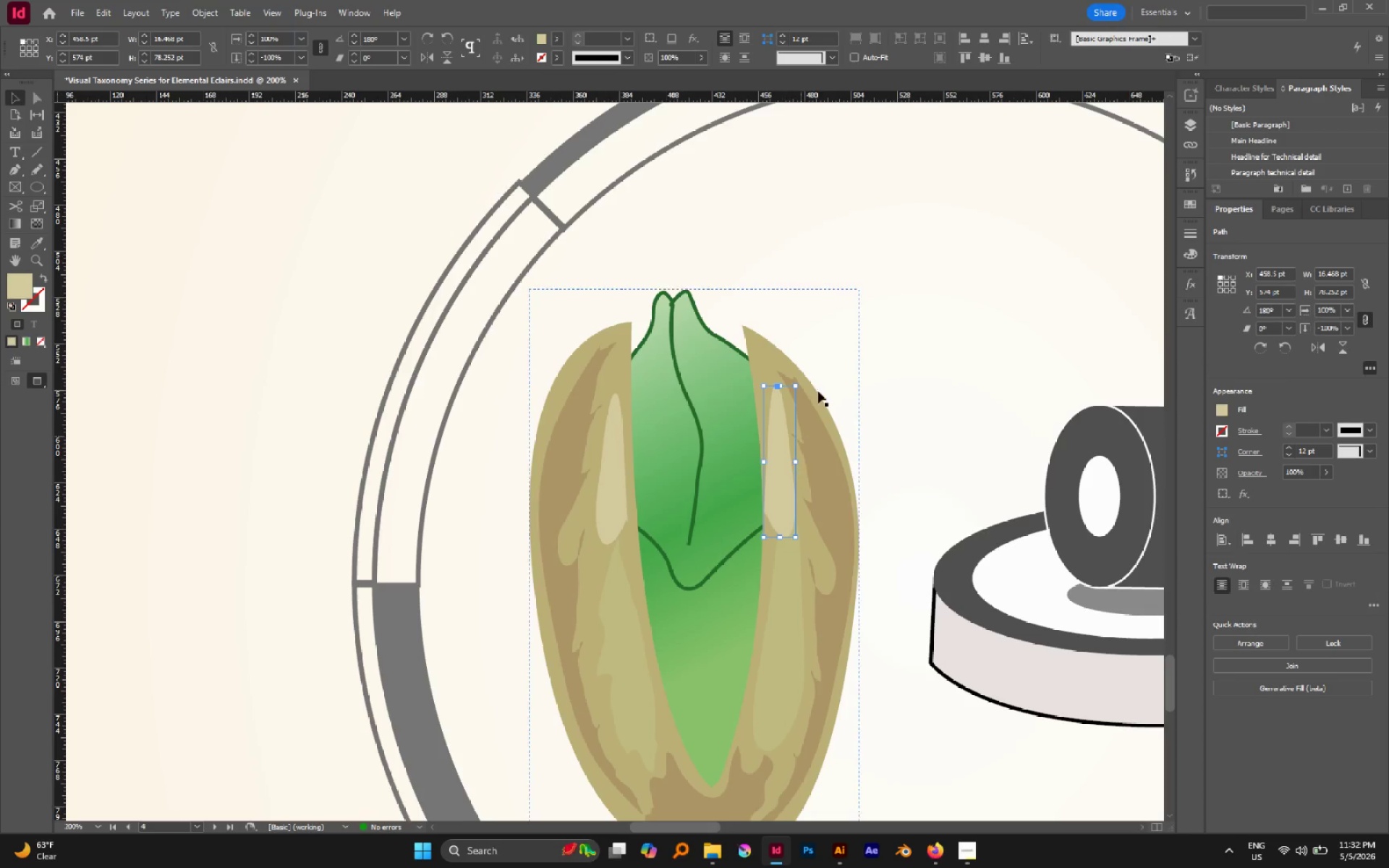 
left_click([875, 307])
 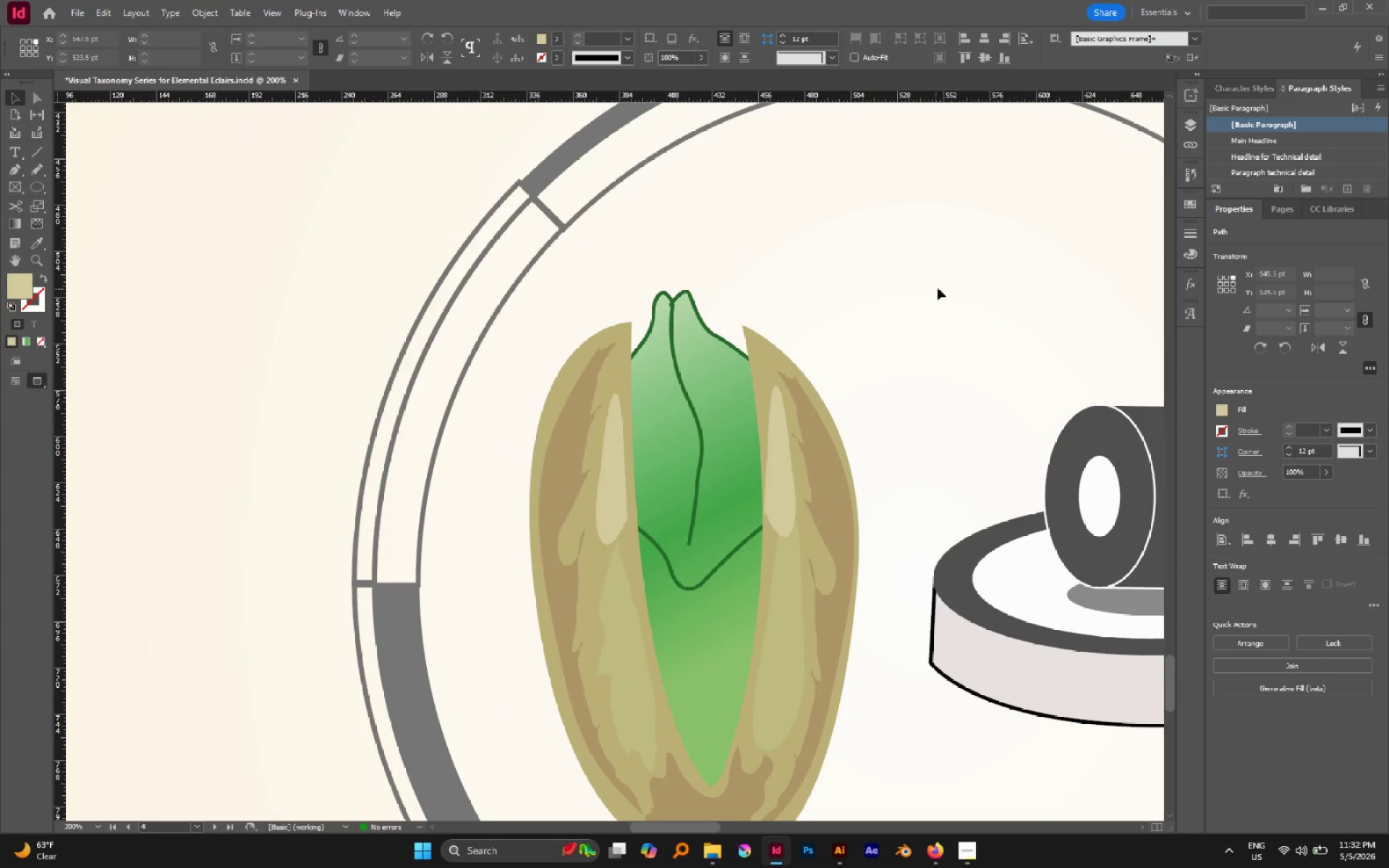 
hold_key(key=AltLeft, duration=0.65)
scroll: coordinate [892, 316], scroll_direction: down, amount: 2.0
 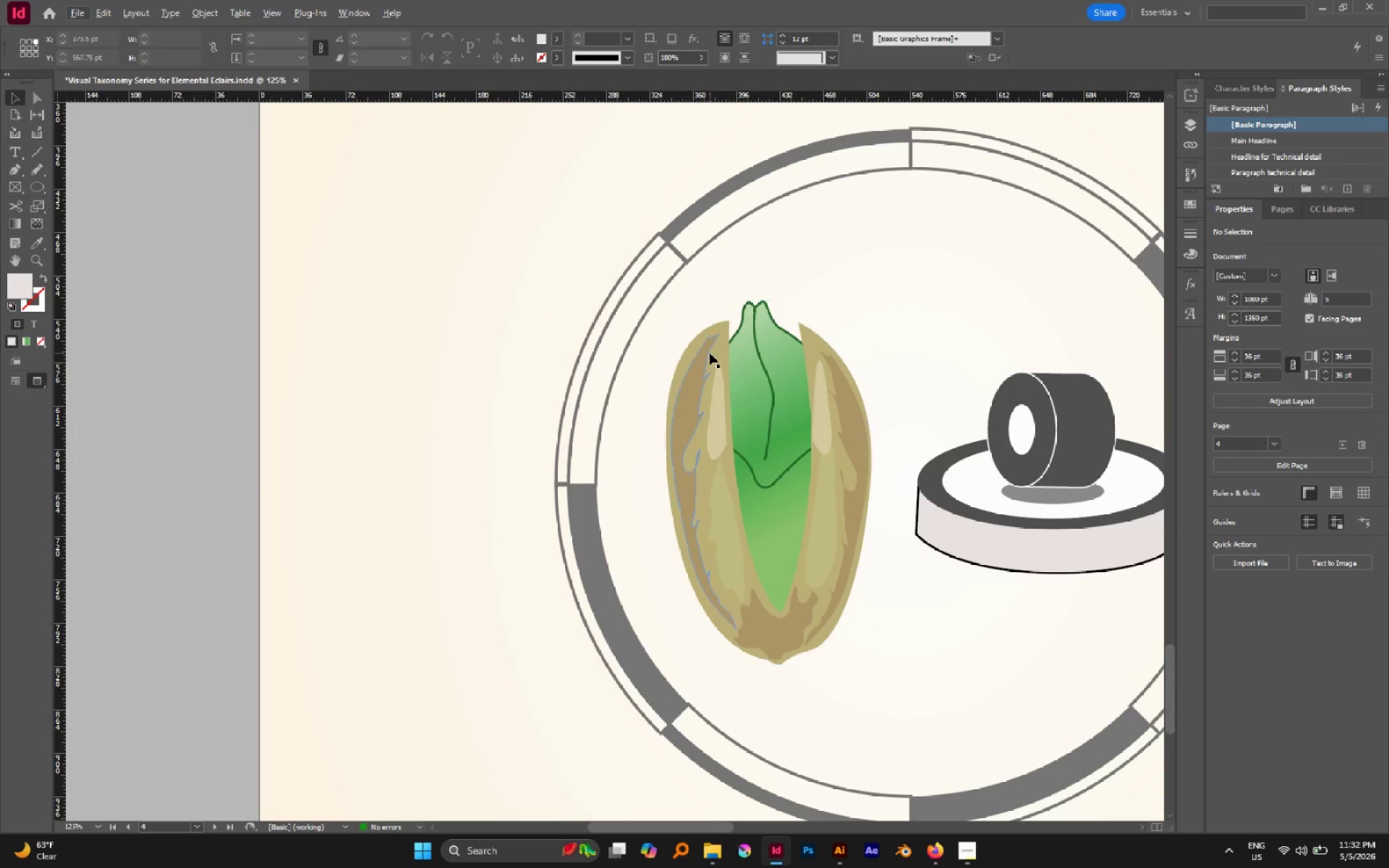 
wait(5.75)
 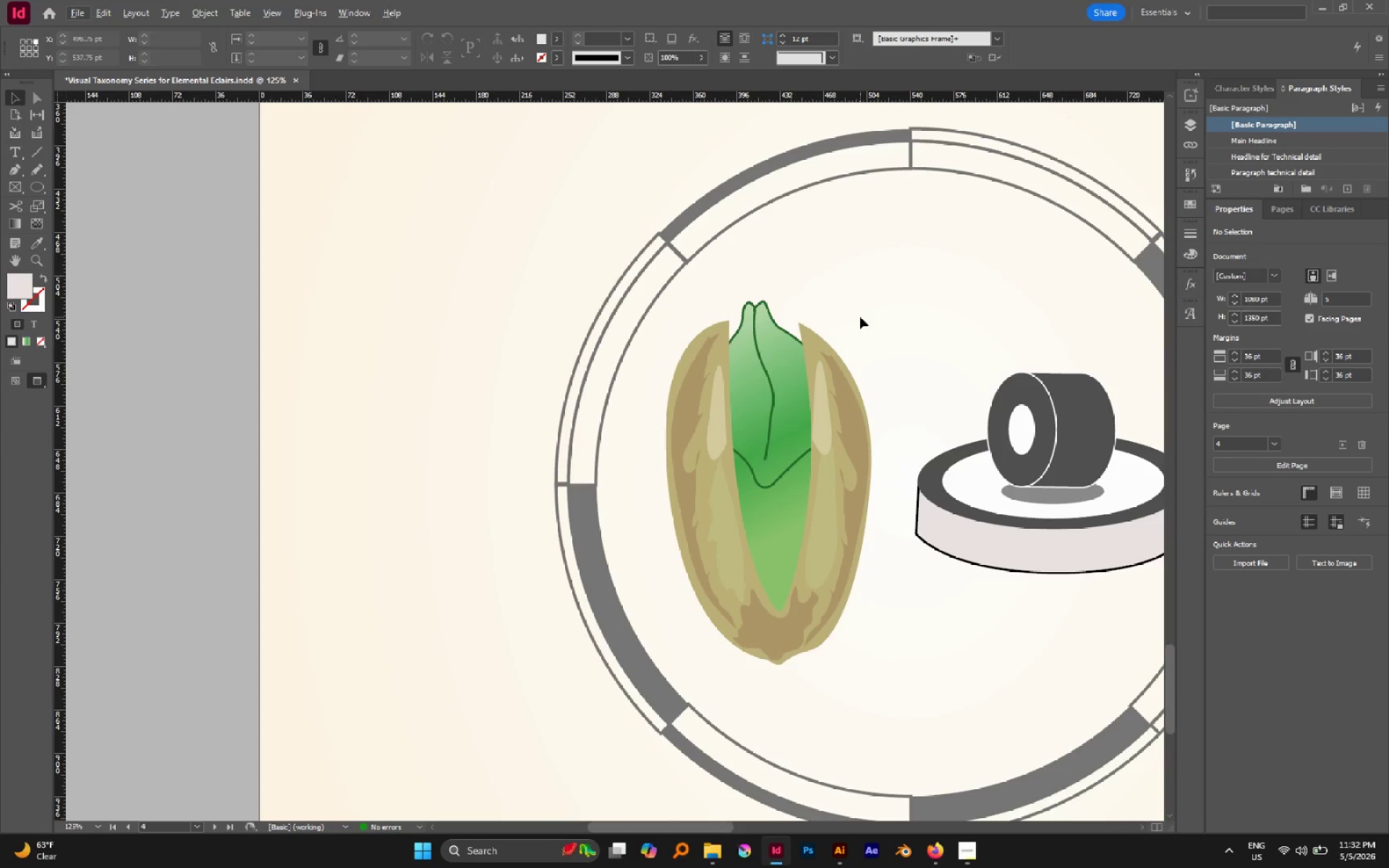 
type(aa)
 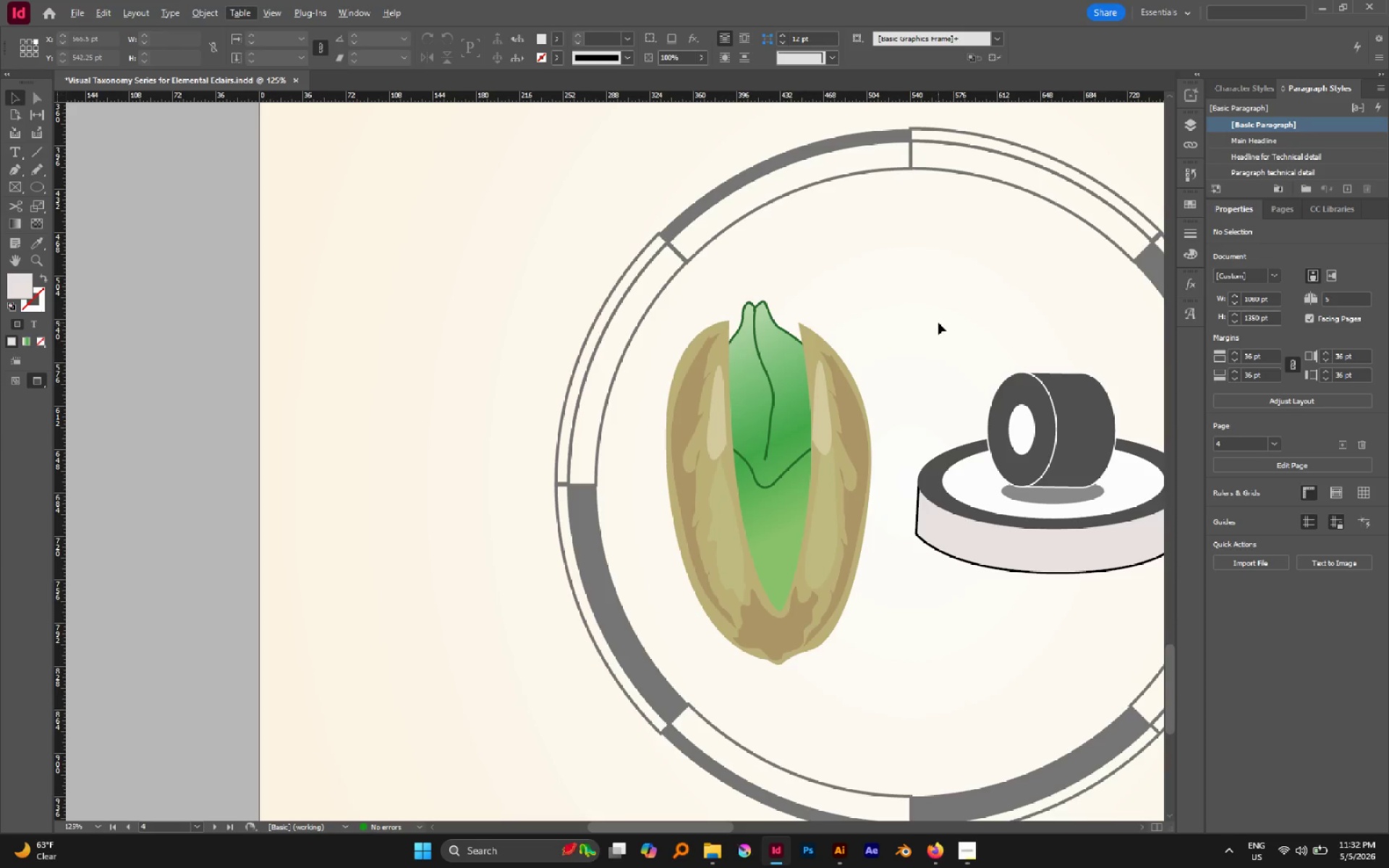 
left_click([938, 323])
 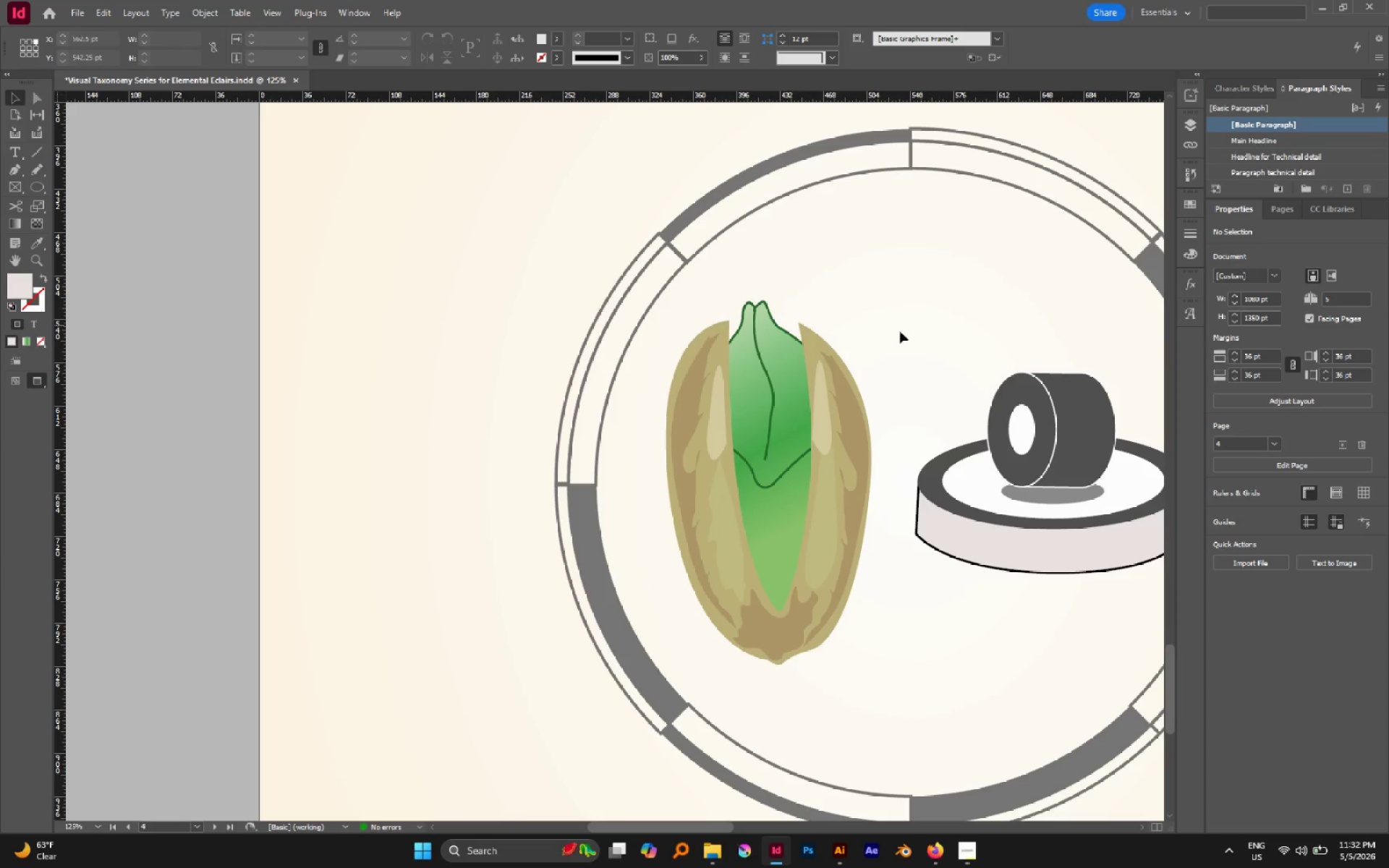 
key(A)
 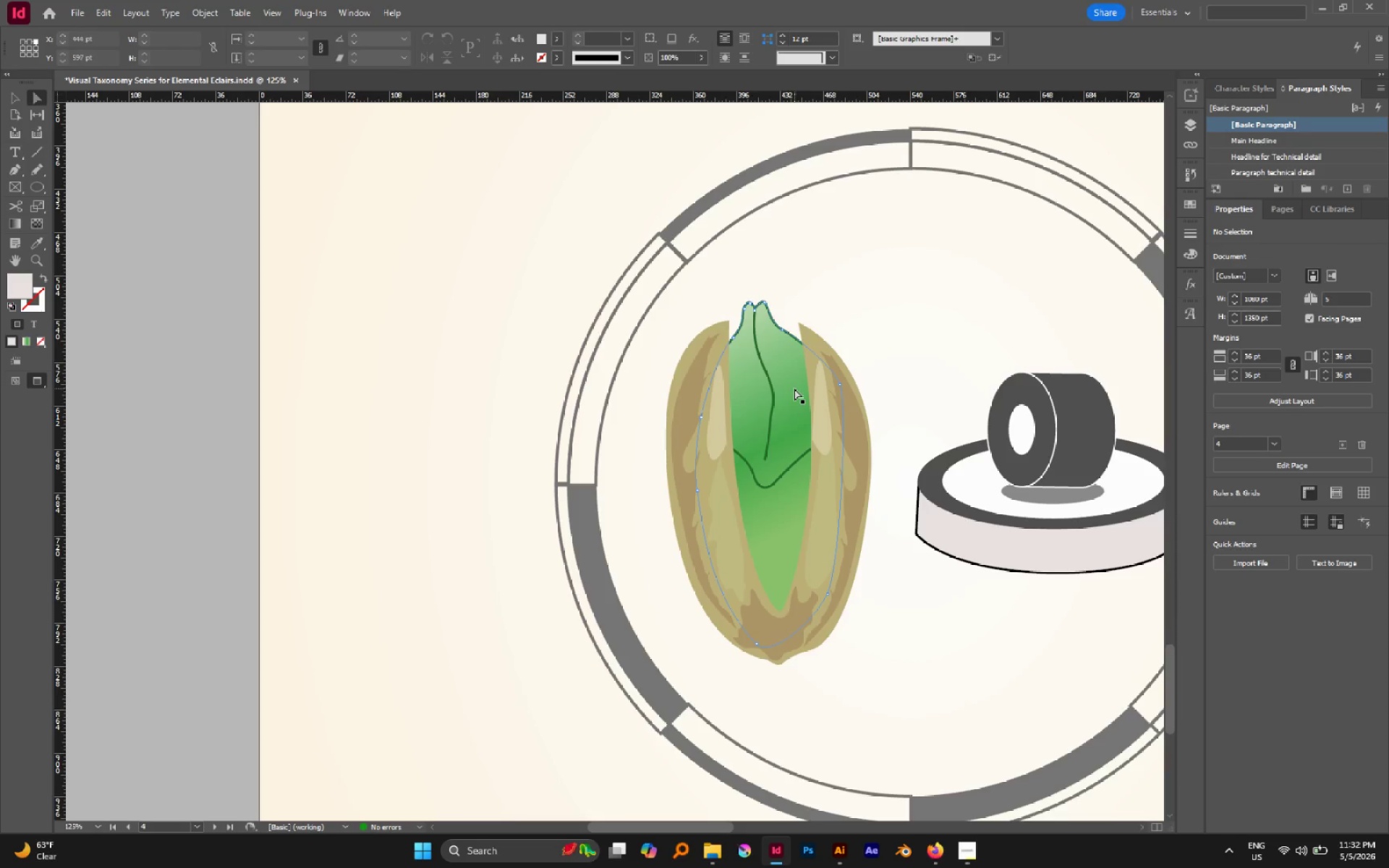 
left_click([791, 388])
 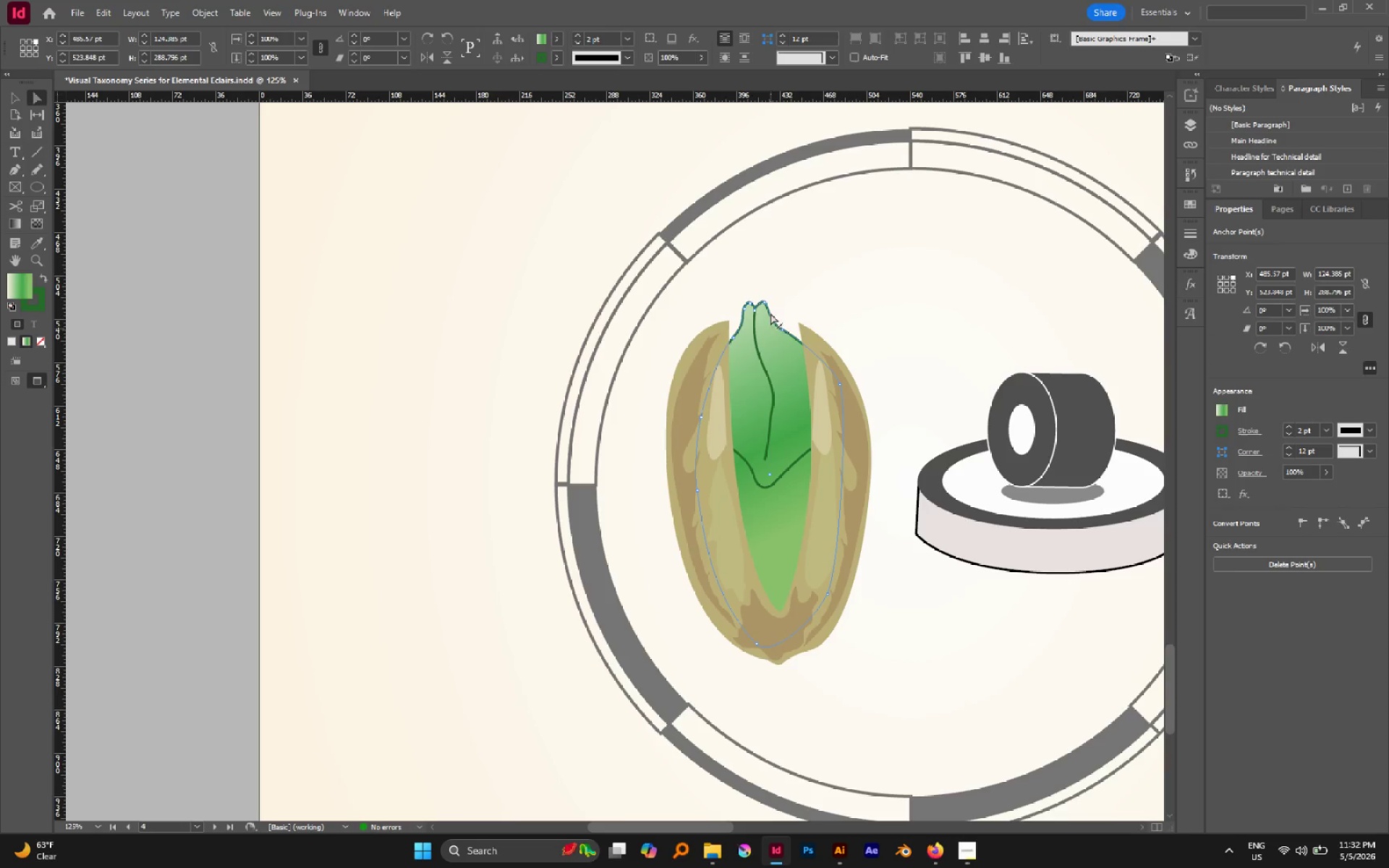 
left_click([780, 278])
 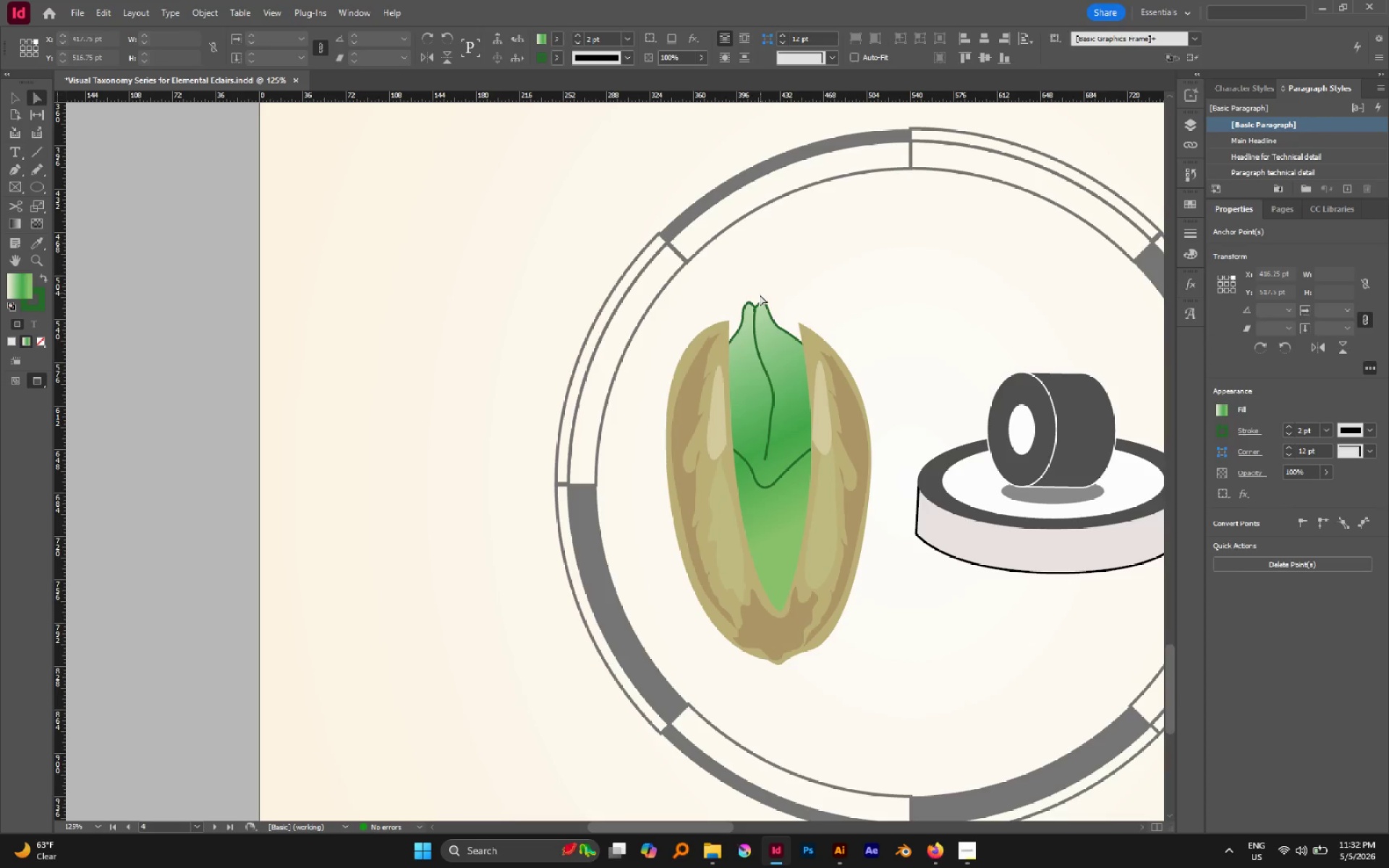 
hold_key(key=AltLeft, duration=1.82)
left_click_drag(start_coordinate=[748, 291], to_coordinate=[789, 482])
 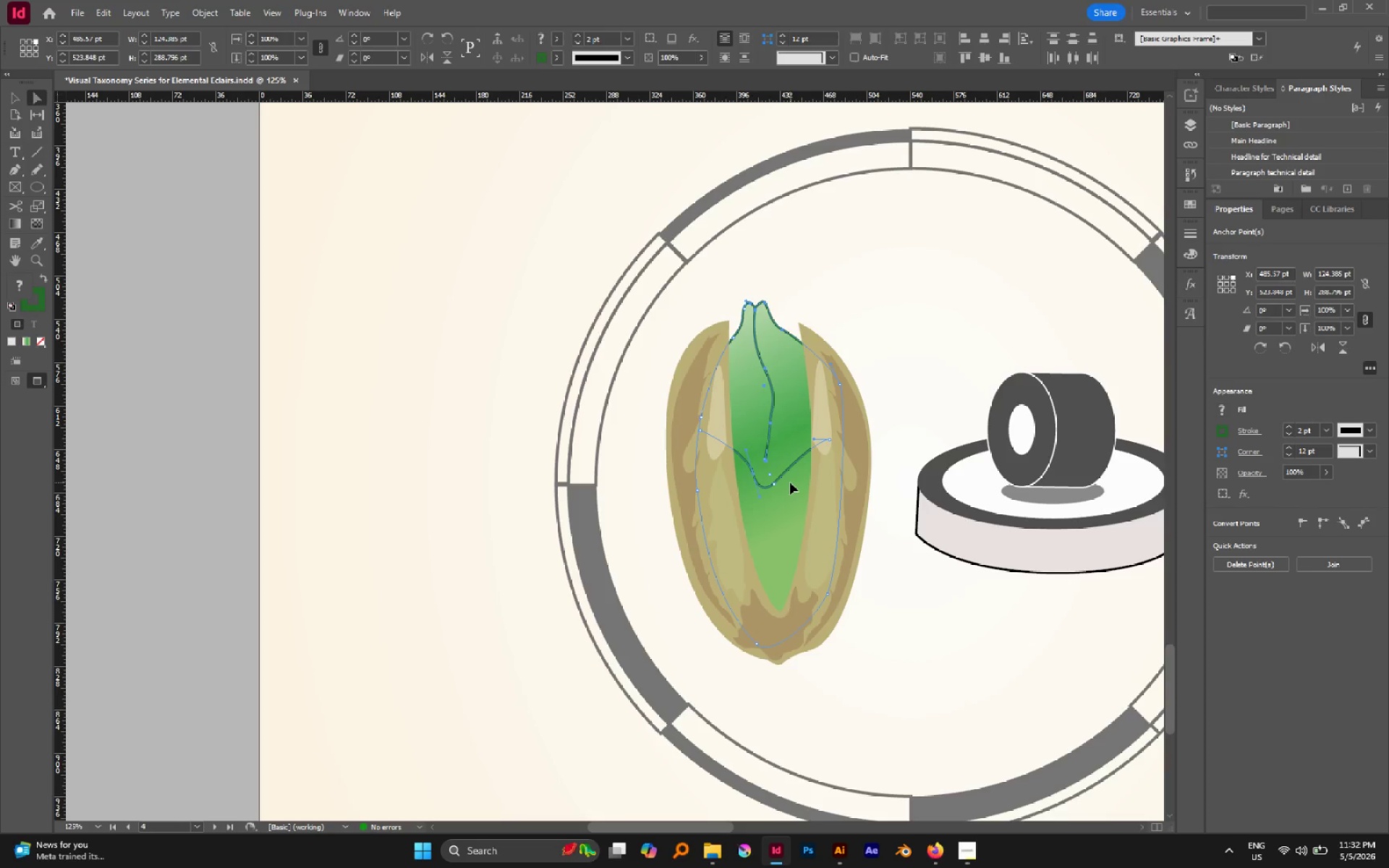 
key(Control+X)
 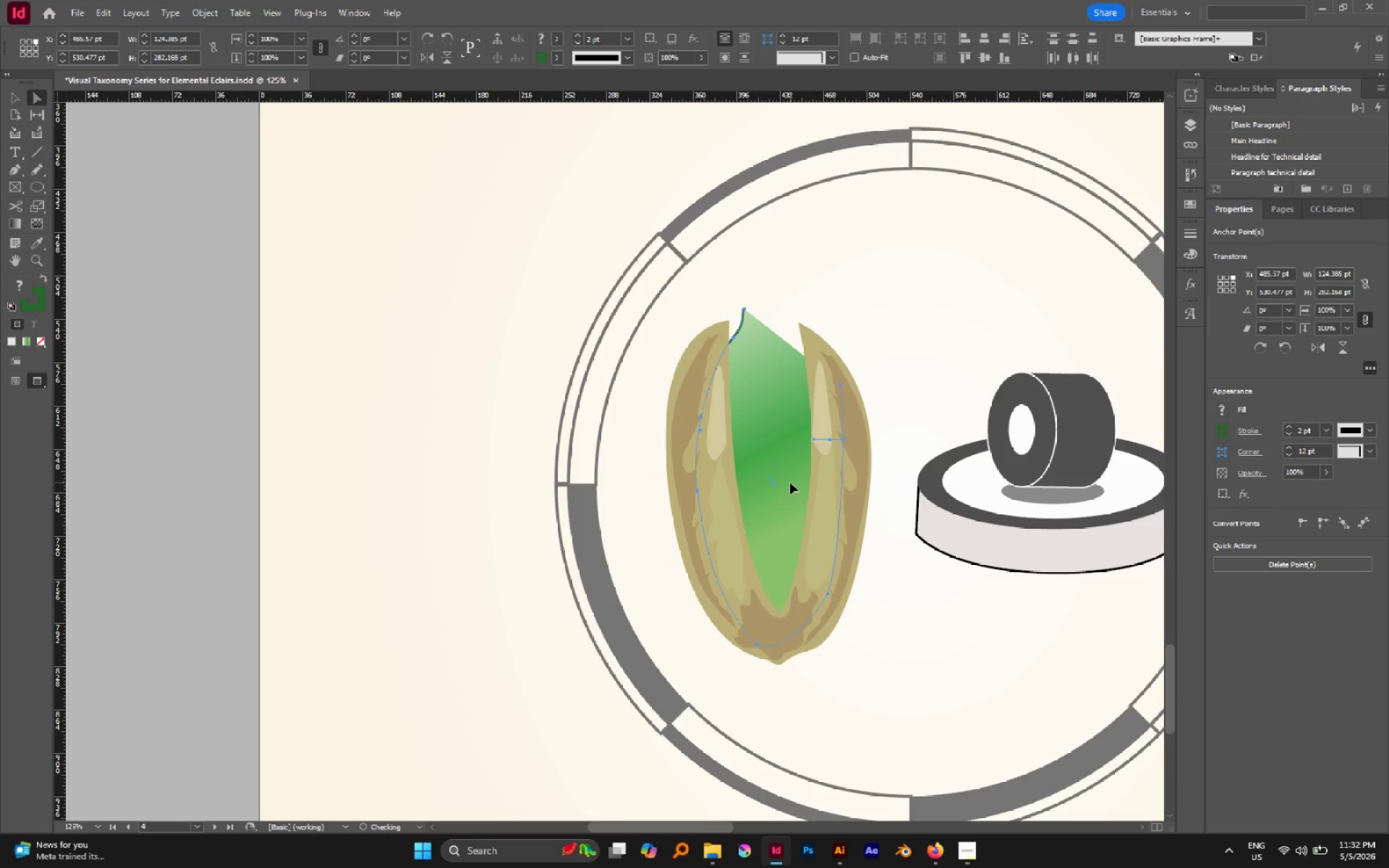 
key(Control+Z)
 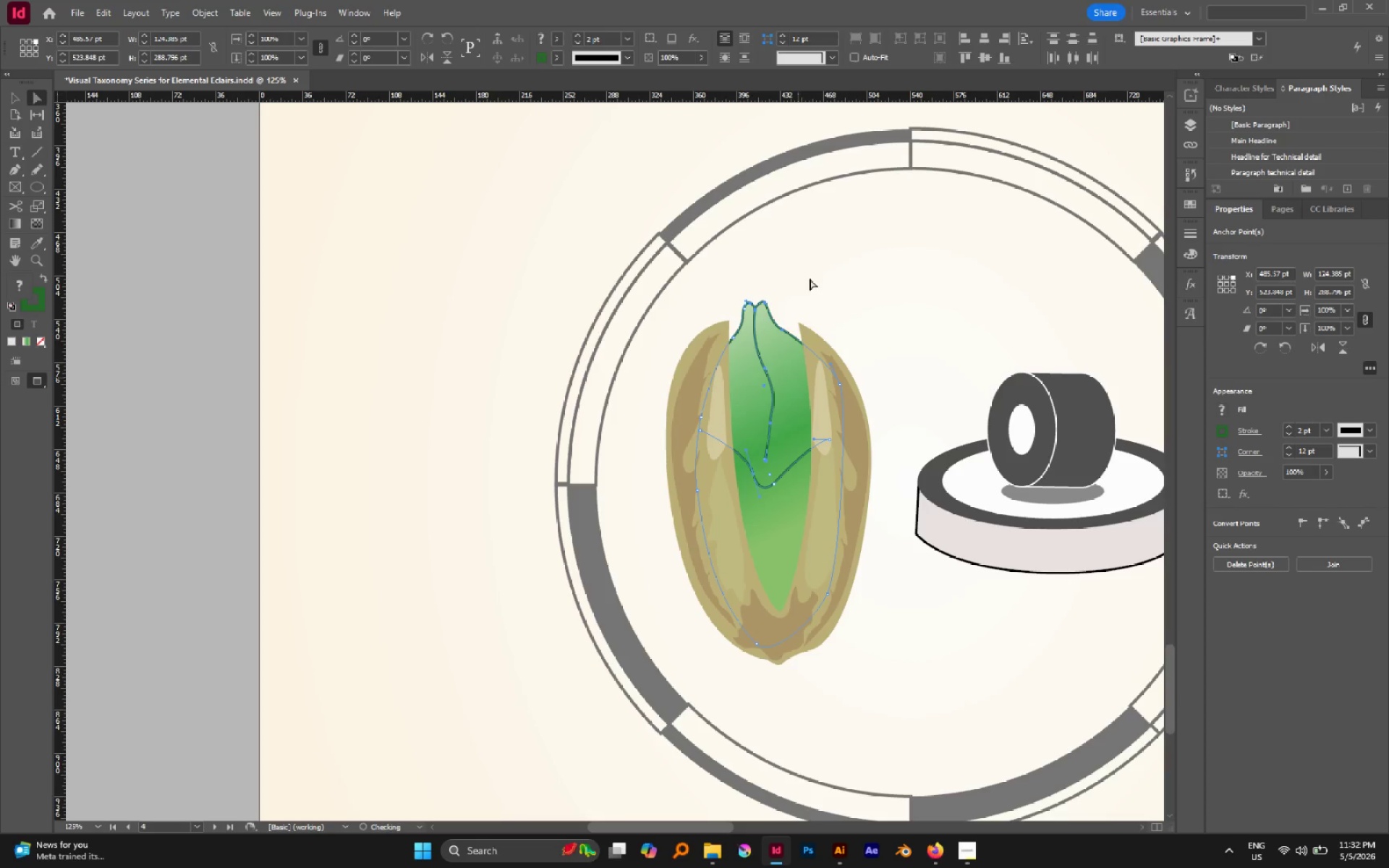 
left_click([810, 274])
 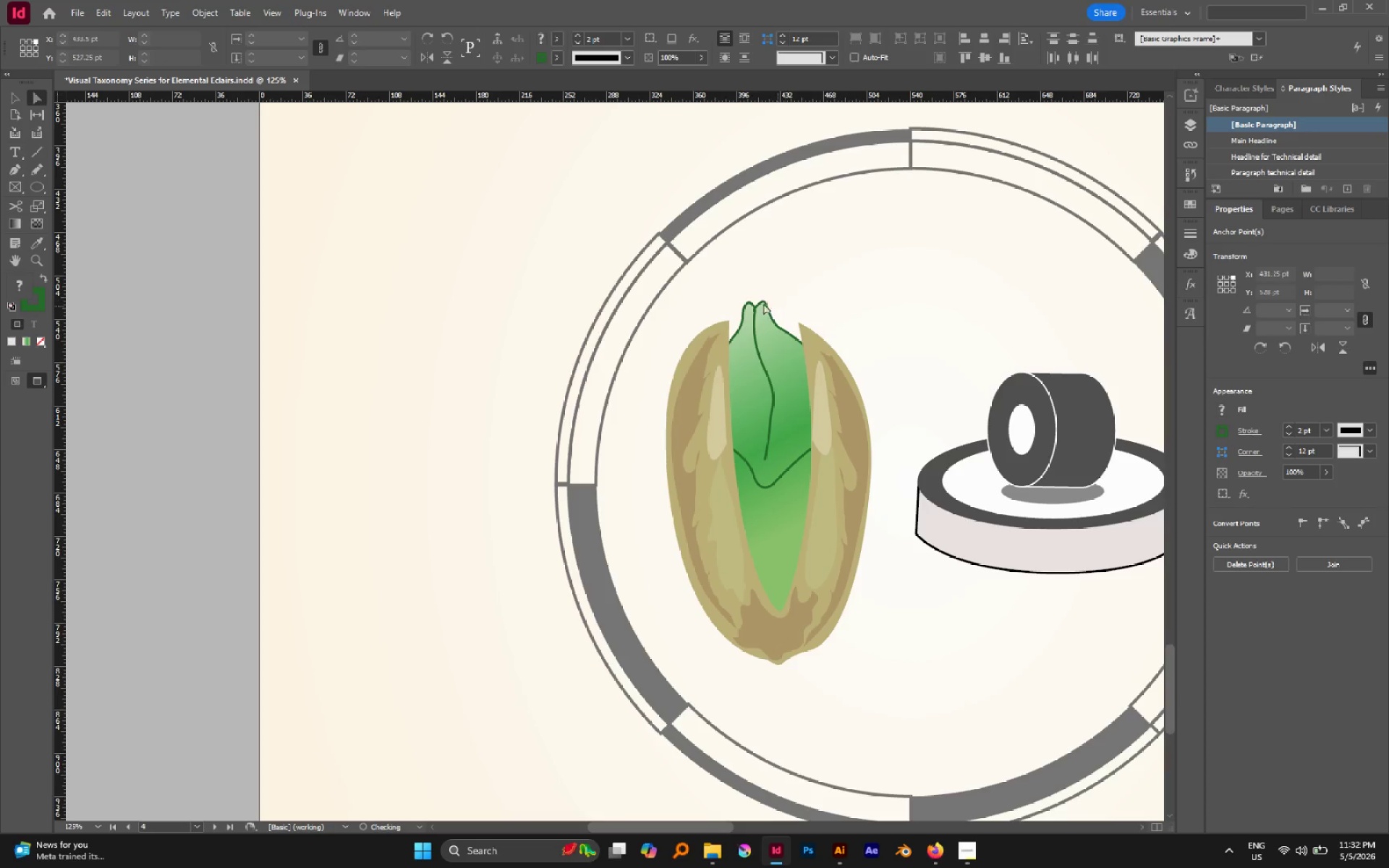 
hold_key(key=AltLeft, duration=1.91)
left_click_drag(start_coordinate=[747, 288], to_coordinate=[785, 497])
 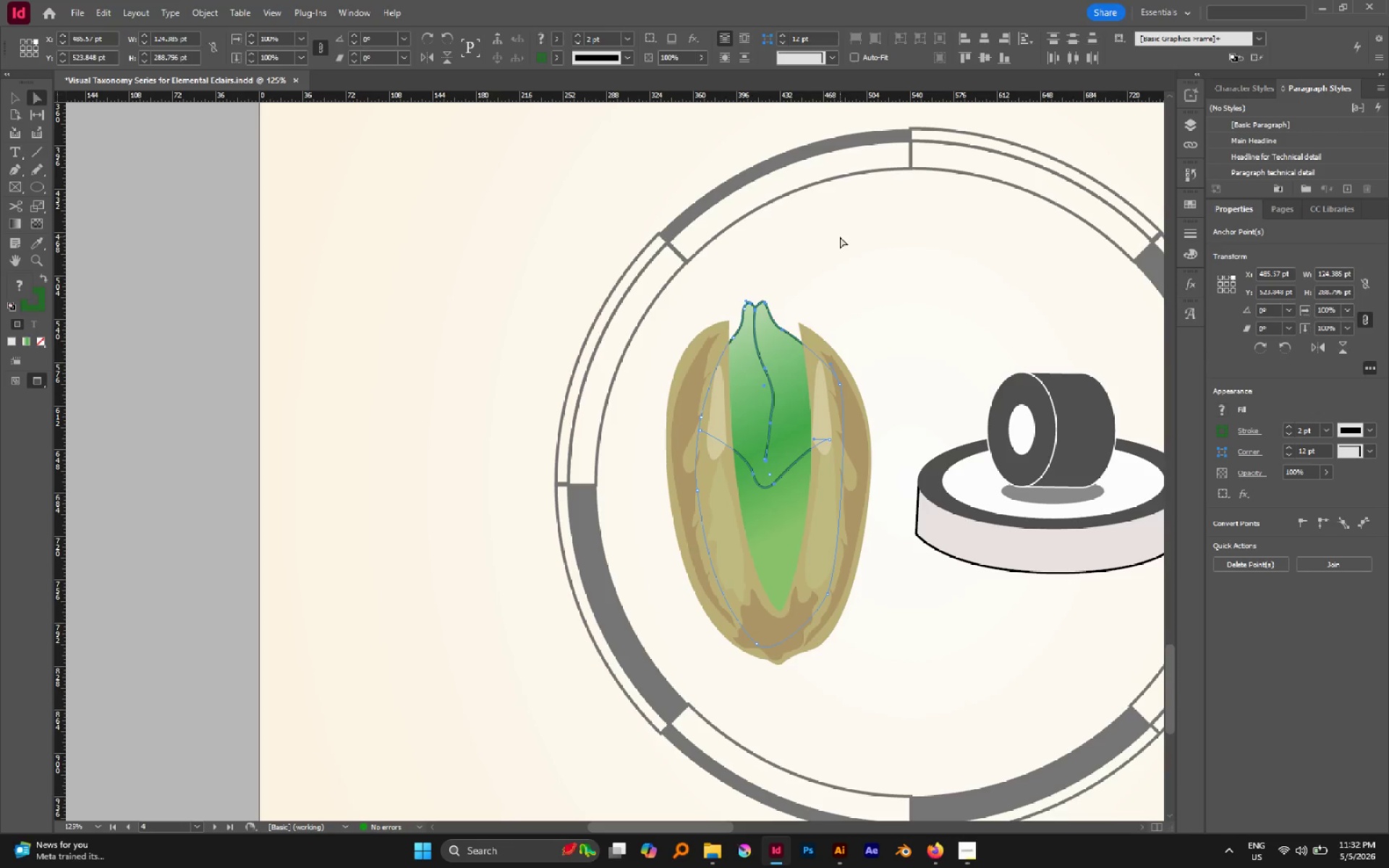 
left_click([785, 346])
 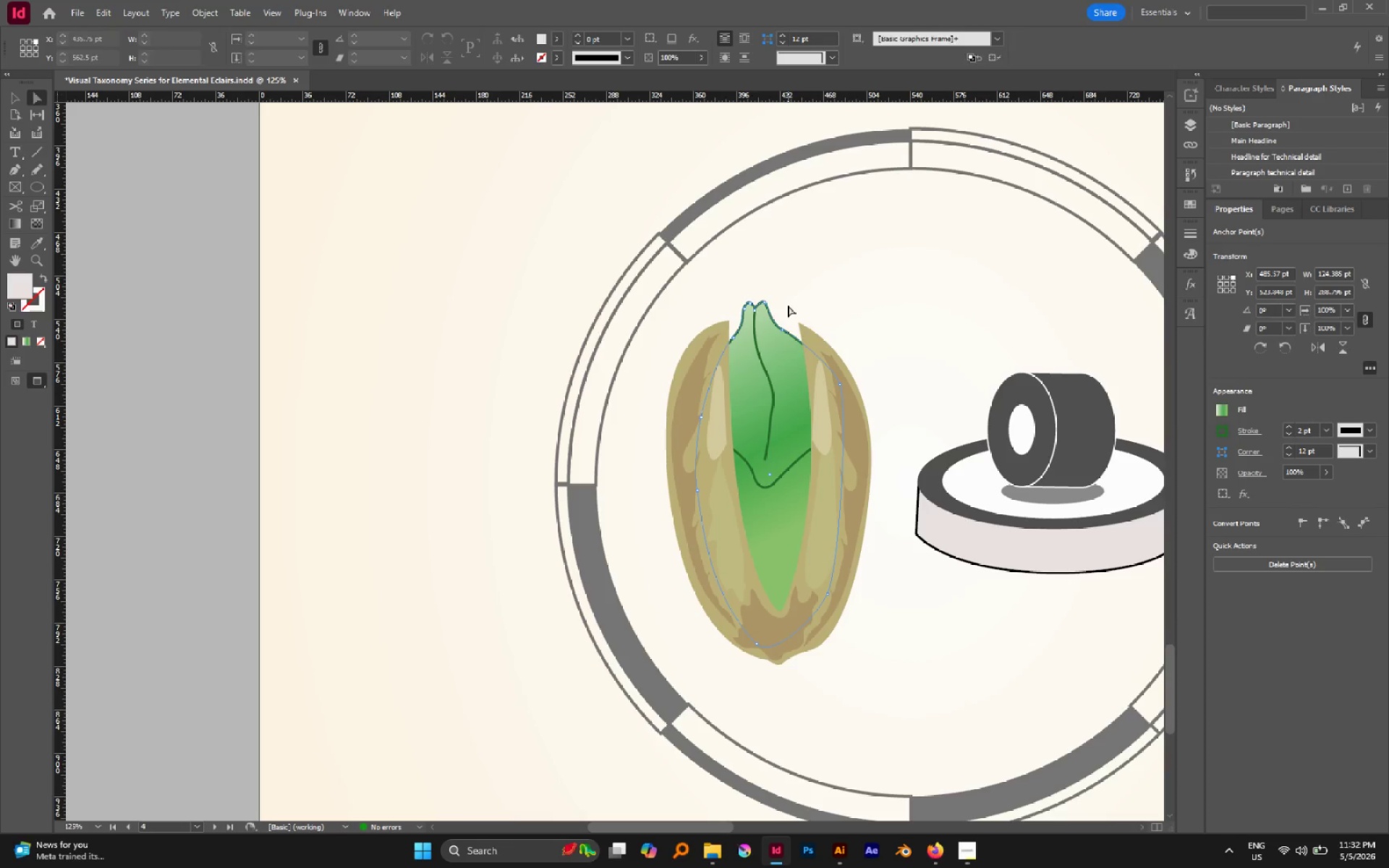 
left_click([788, 290])
 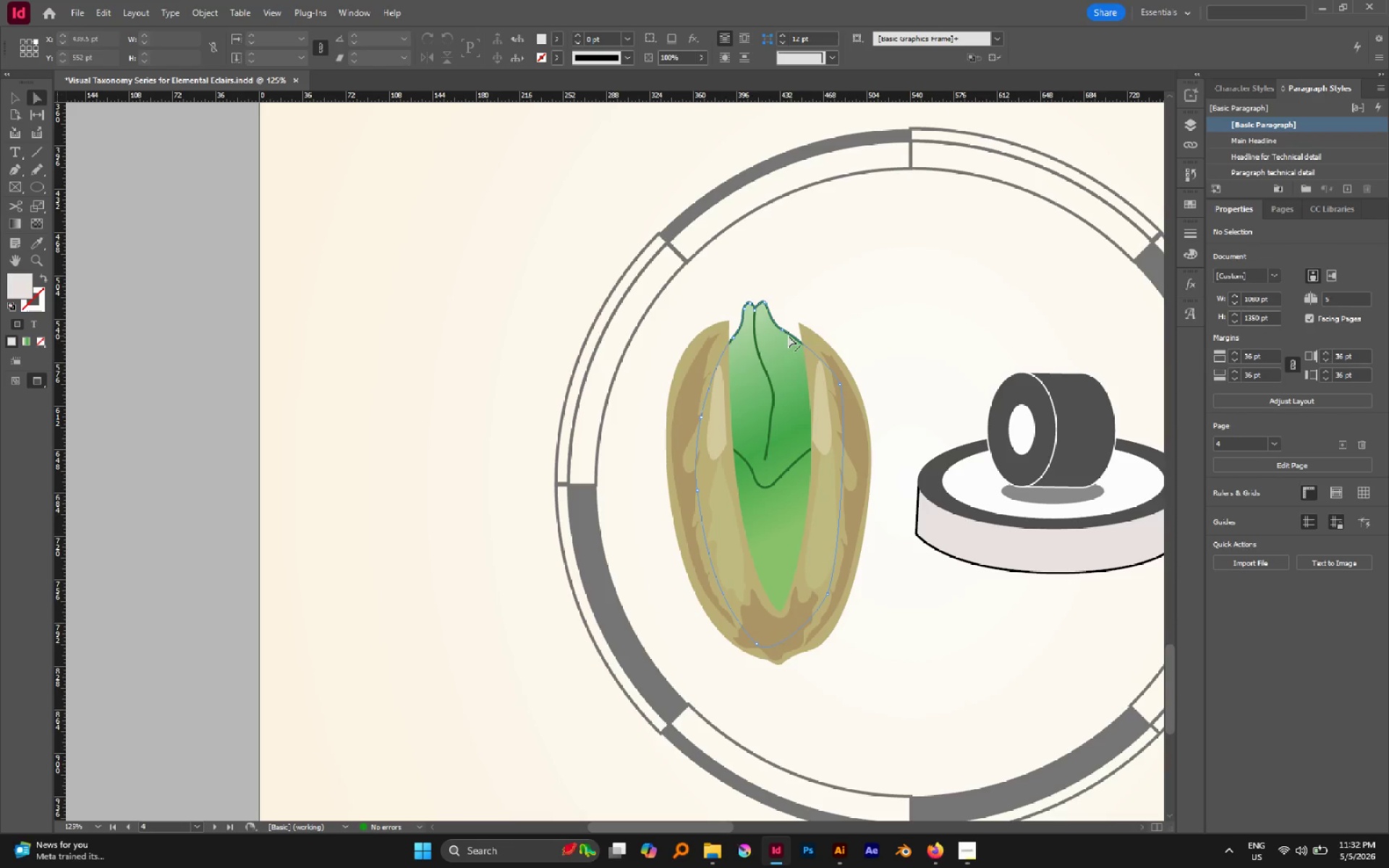 
hold_key(key=AltLeft, duration=2.38)
left_click([783, 330])
 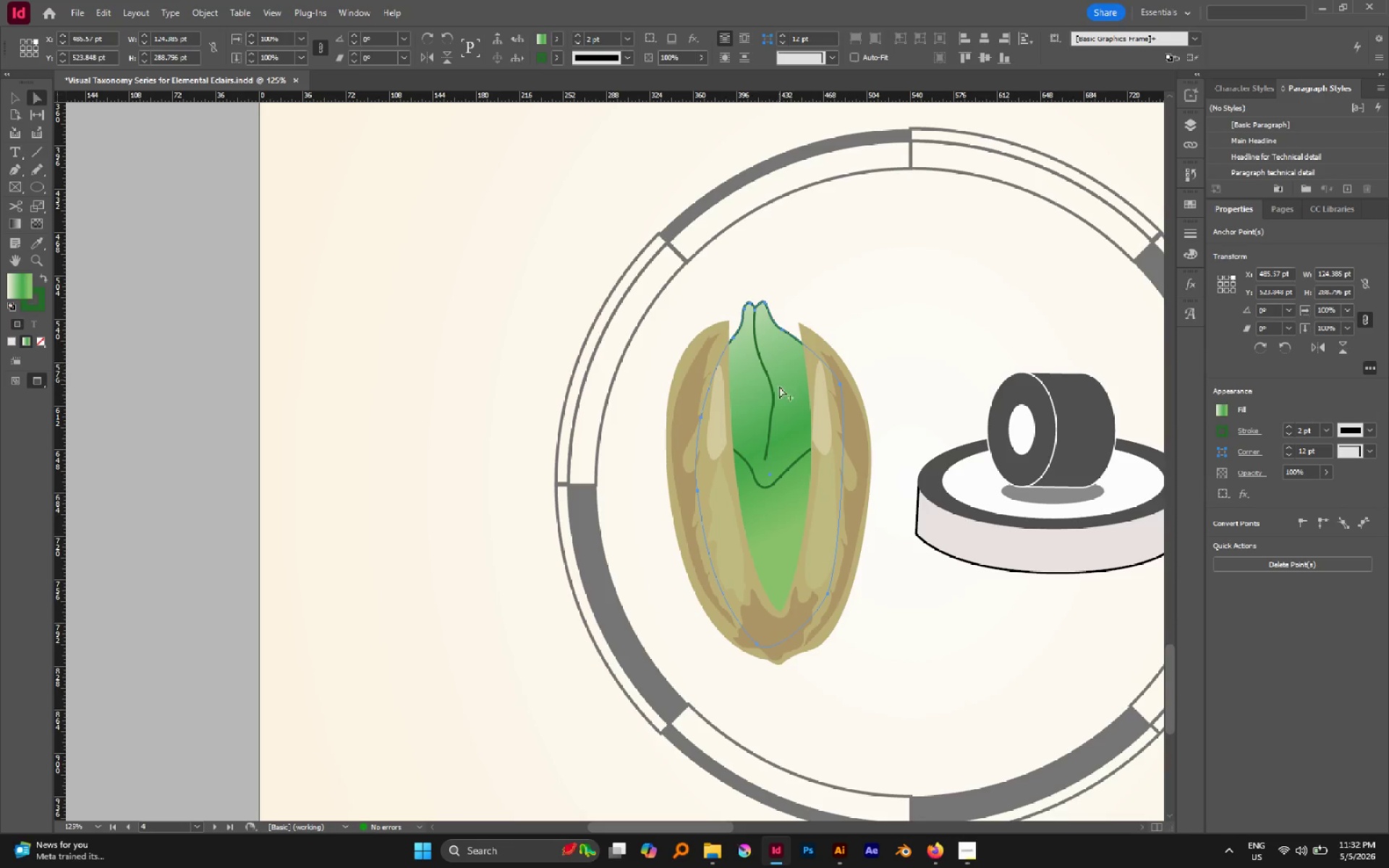 
hold_key(key=ShiftLeft, duration=0.96)
left_click([774, 396])
 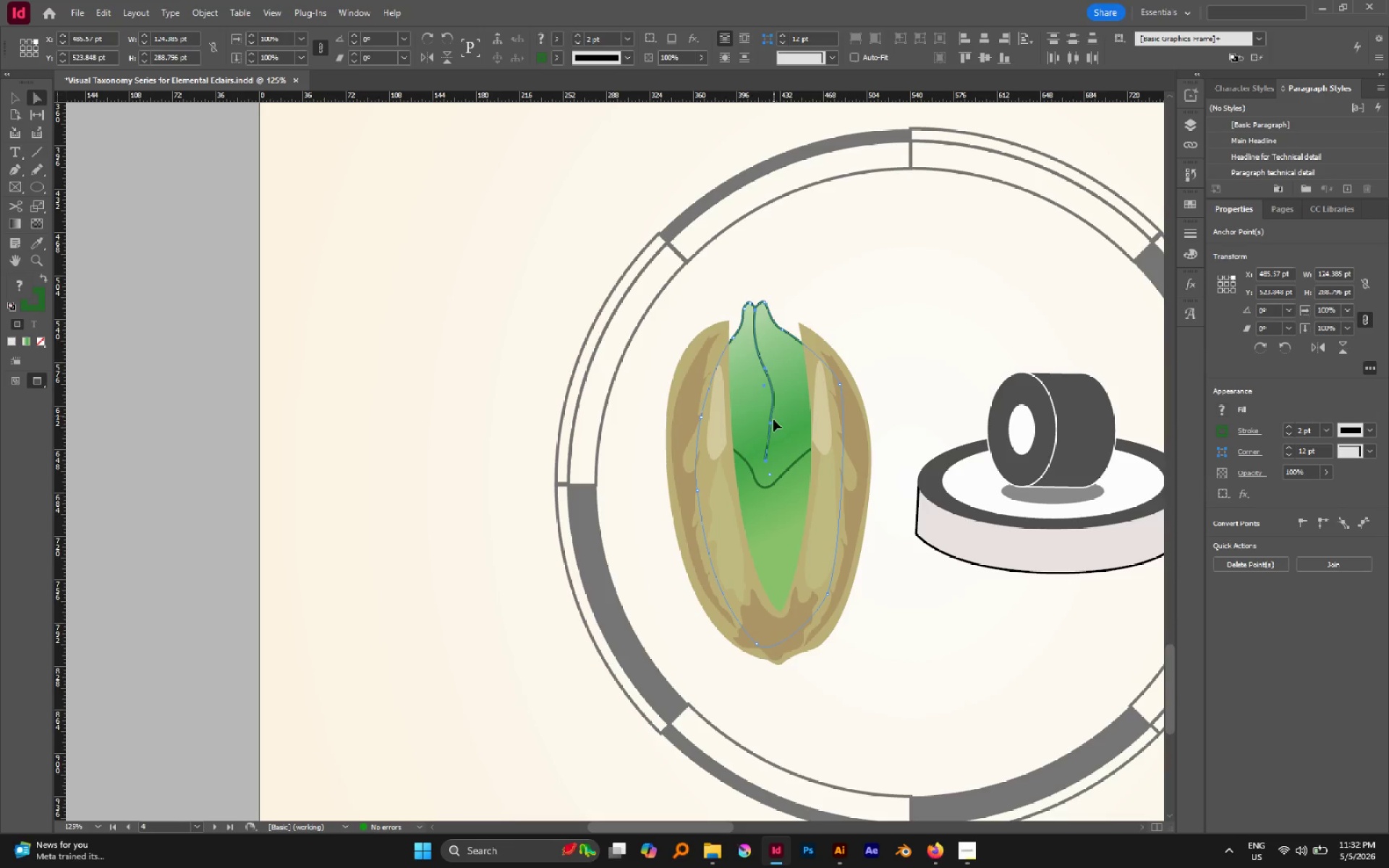 
hold_key(key=AltLeft, duration=1.47)
hold_key(key=ShiftLeft, duration=1.24)
left_click([780, 480])
 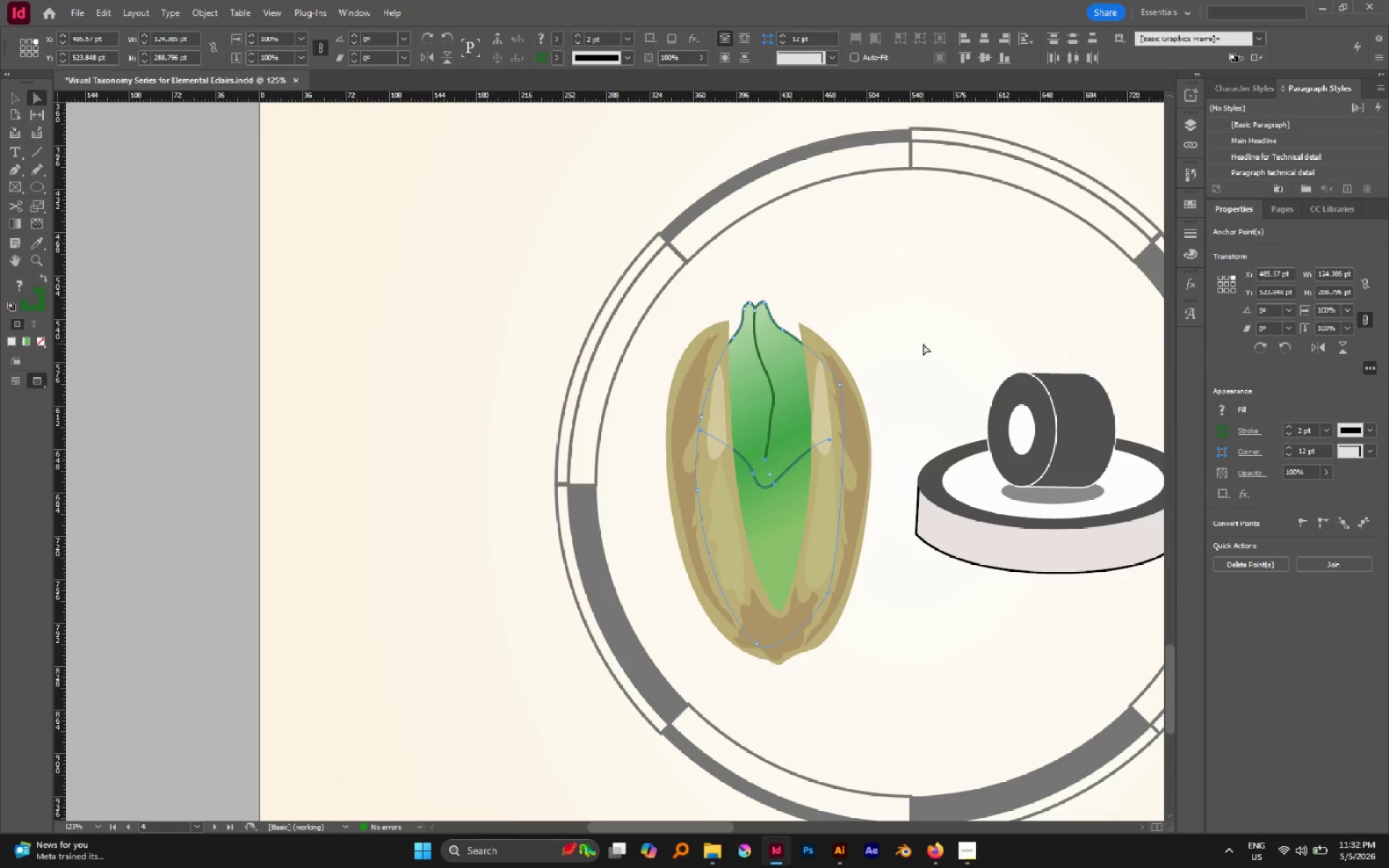 
key(Control+X)
 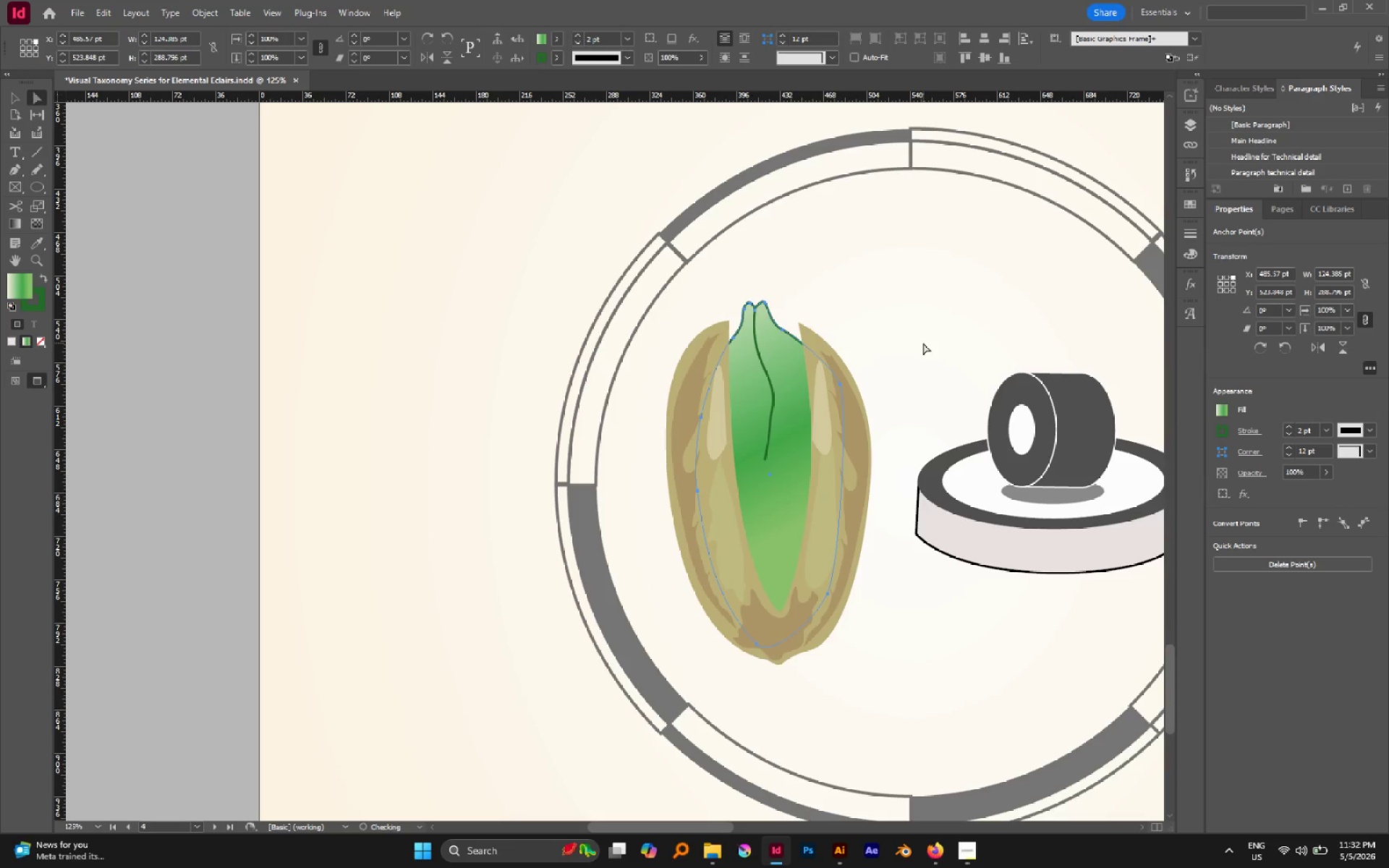 
key(Control+Z)
 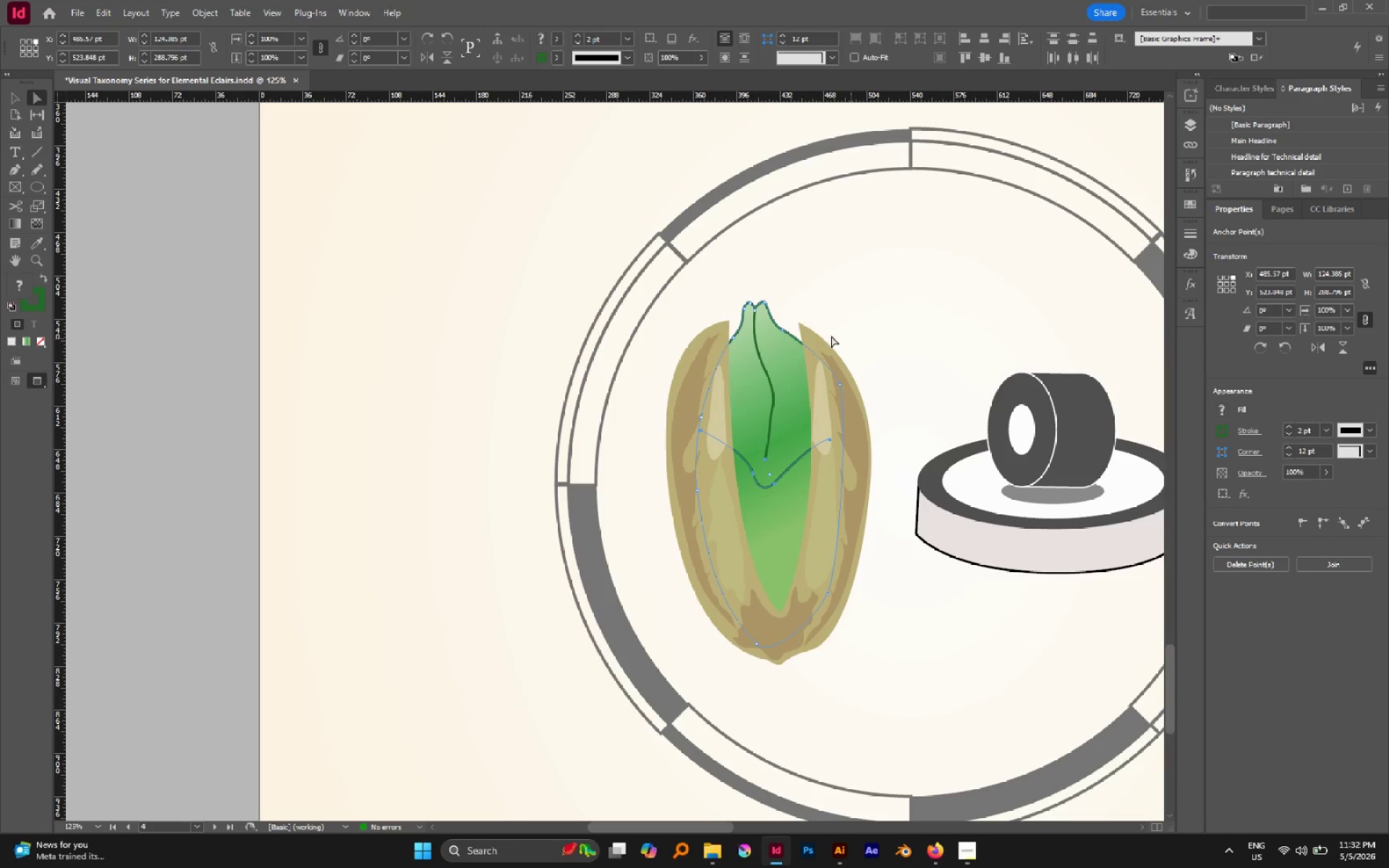 
hold_key(key=AltLeft, duration=6.7)
hold_key(key=ShiftLeft, duration=6.42)
left_click([781, 329])
 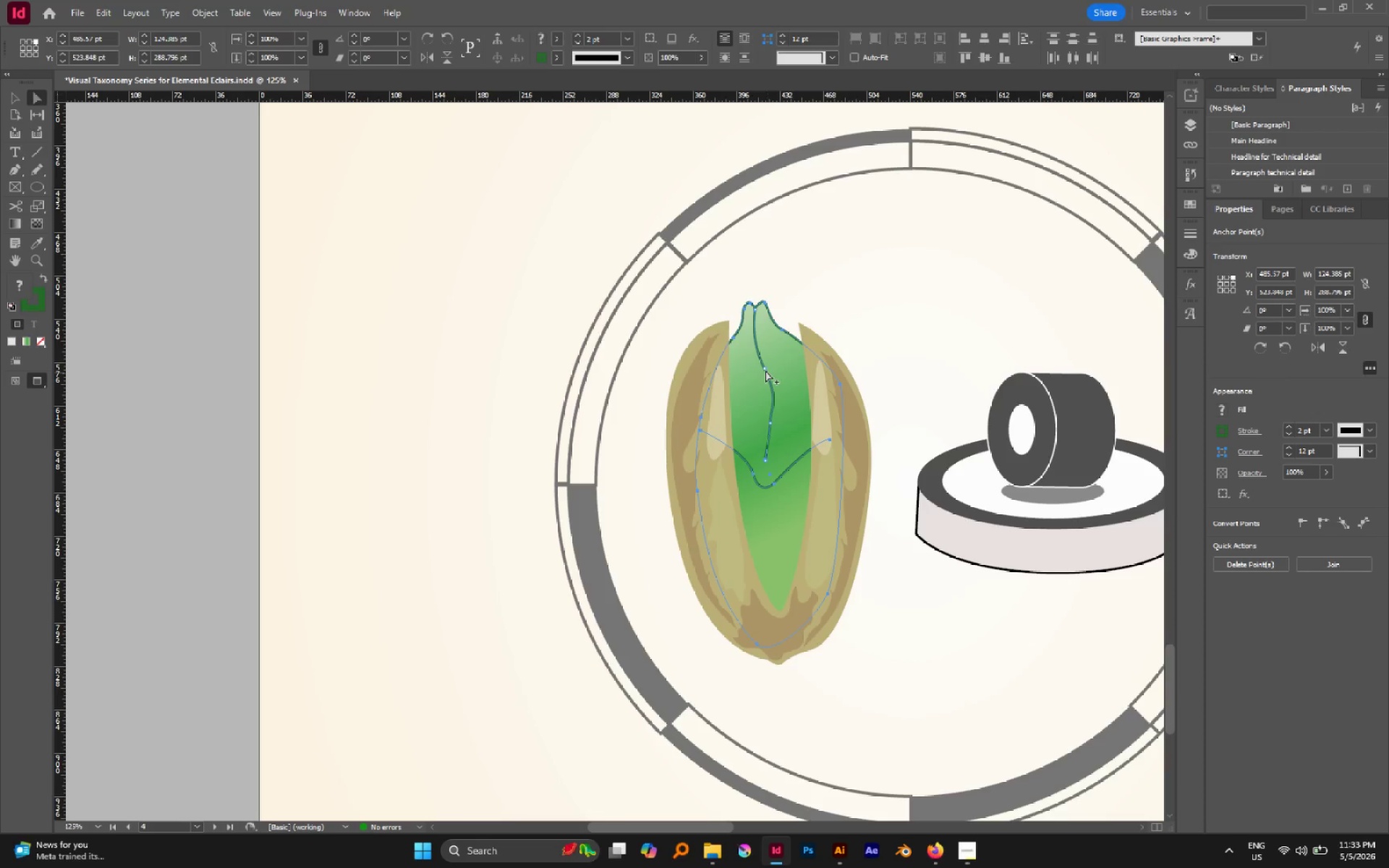 
left_click([764, 369])
 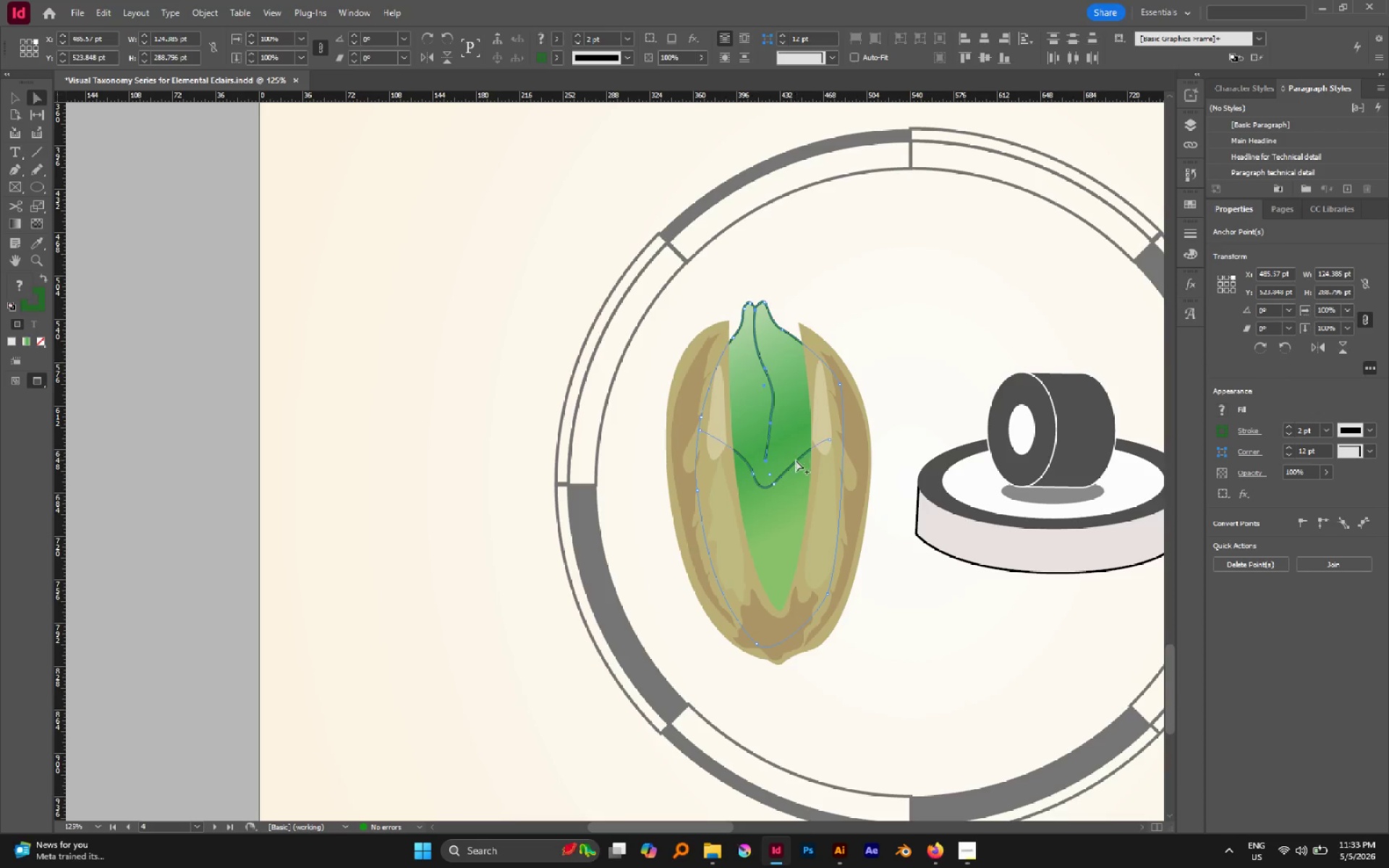 
left_click([794, 462])
 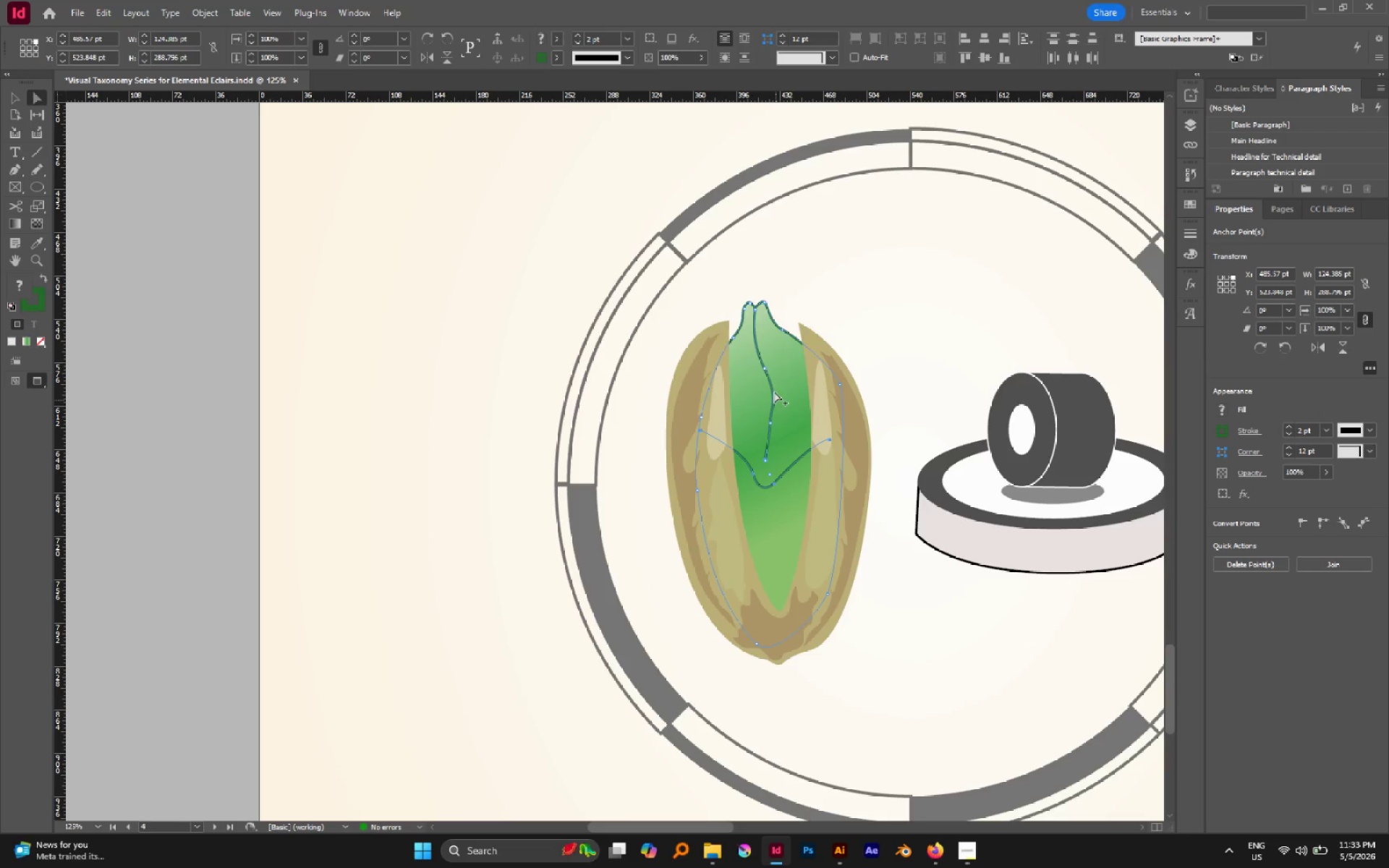 
left_click([831, 262])
 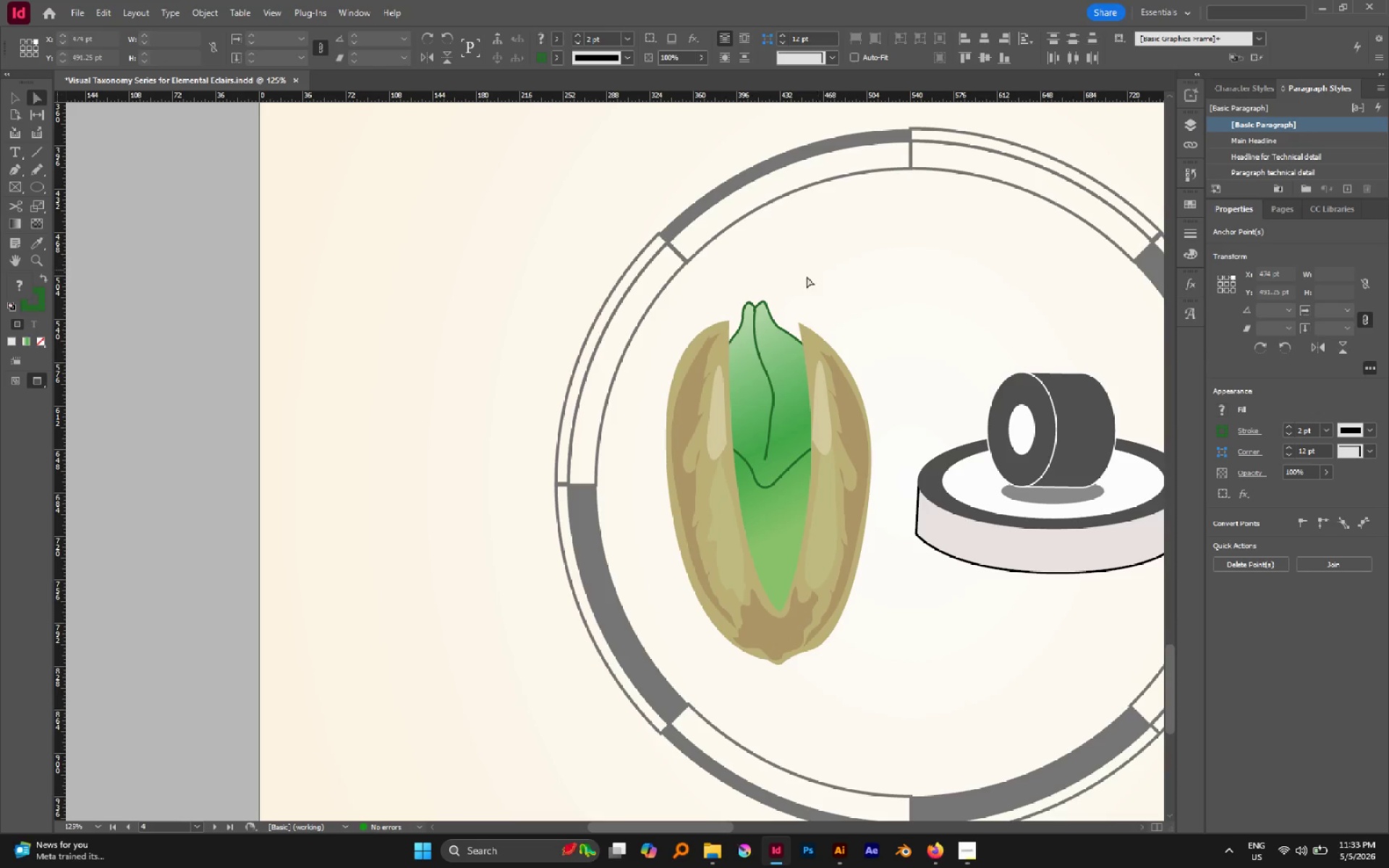 
hold_key(key=AltLeft, duration=1.97)
left_click_drag(start_coordinate=[750, 288], to_coordinate=[783, 494])
 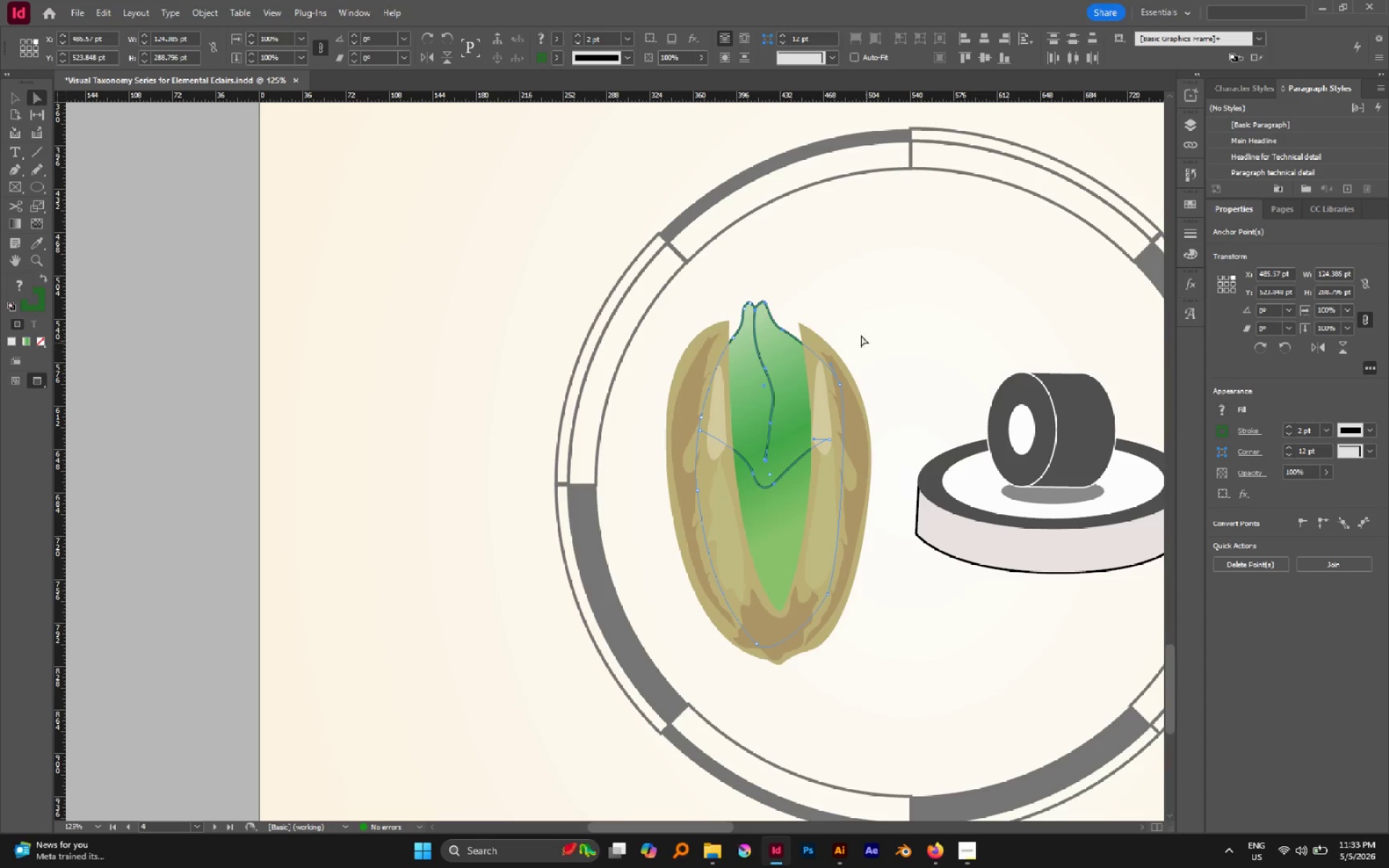 
left_click([849, 314])
 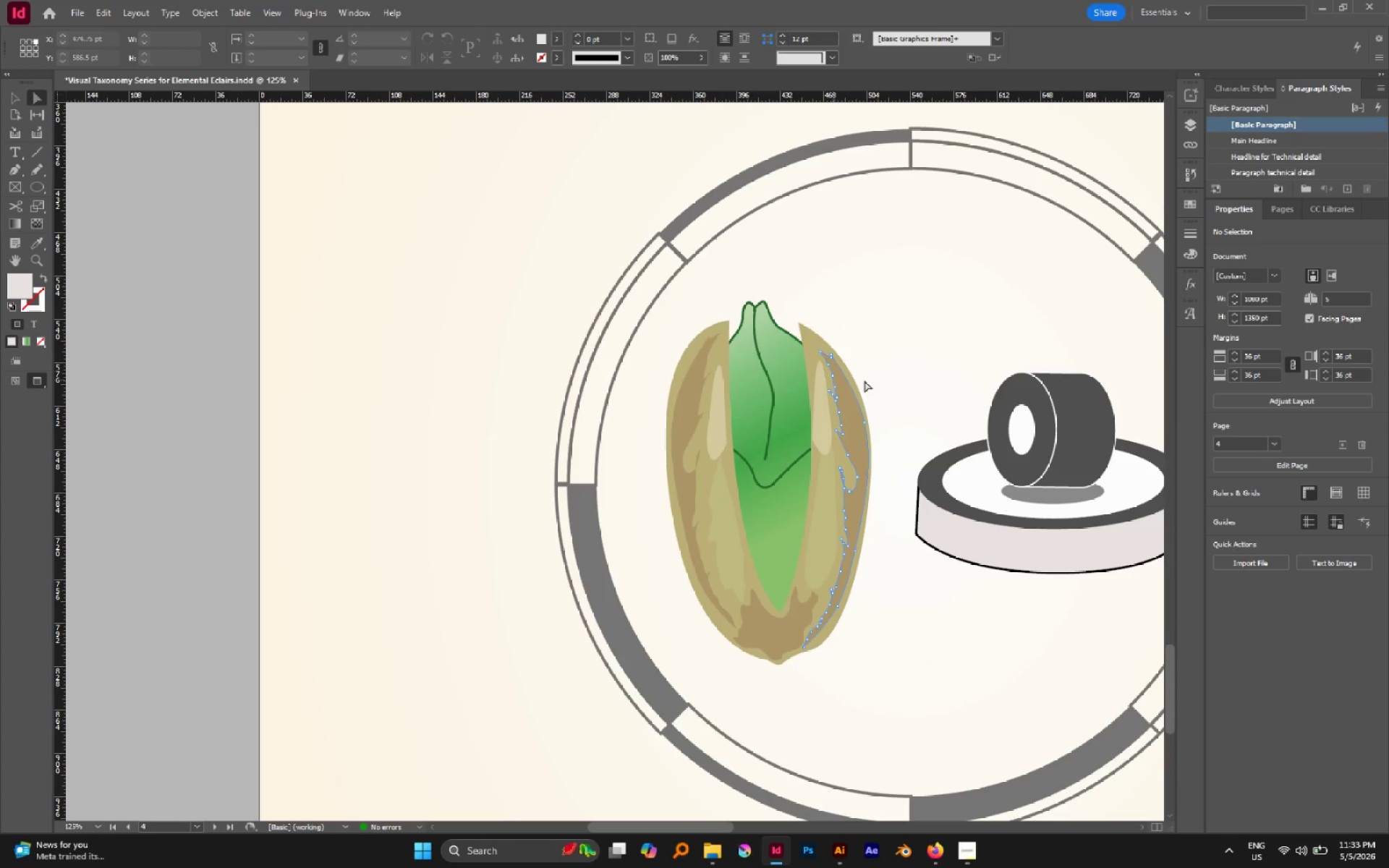 
hold_key(key=AltLeft, duration=0.78)
scroll: coordinate [903, 322], scroll_direction: down, amount: 4.0
 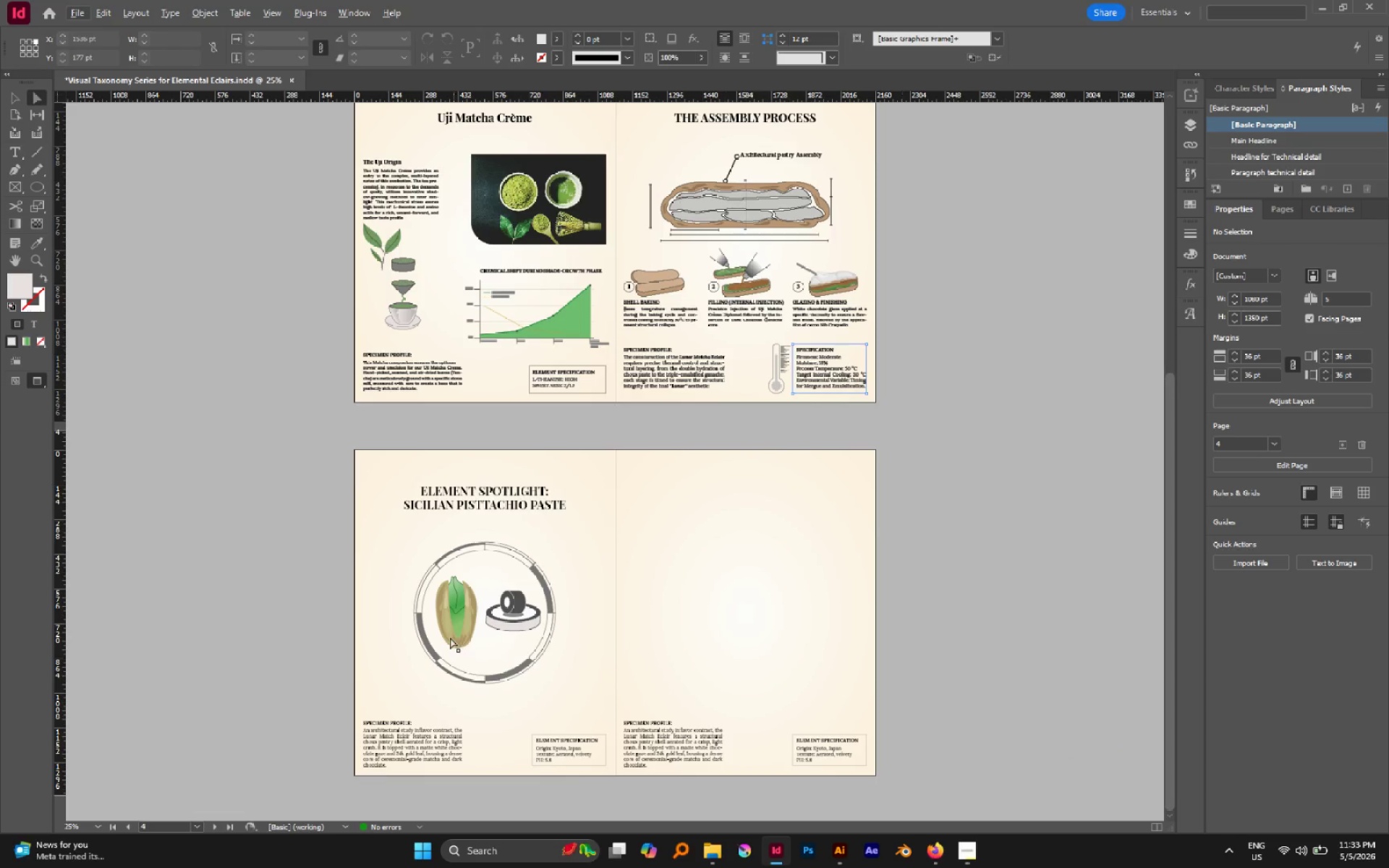 
hold_key(key=AltLeft, duration=1.15)
scroll: coordinate [458, 624], scroll_direction: up, amount: 3.0
 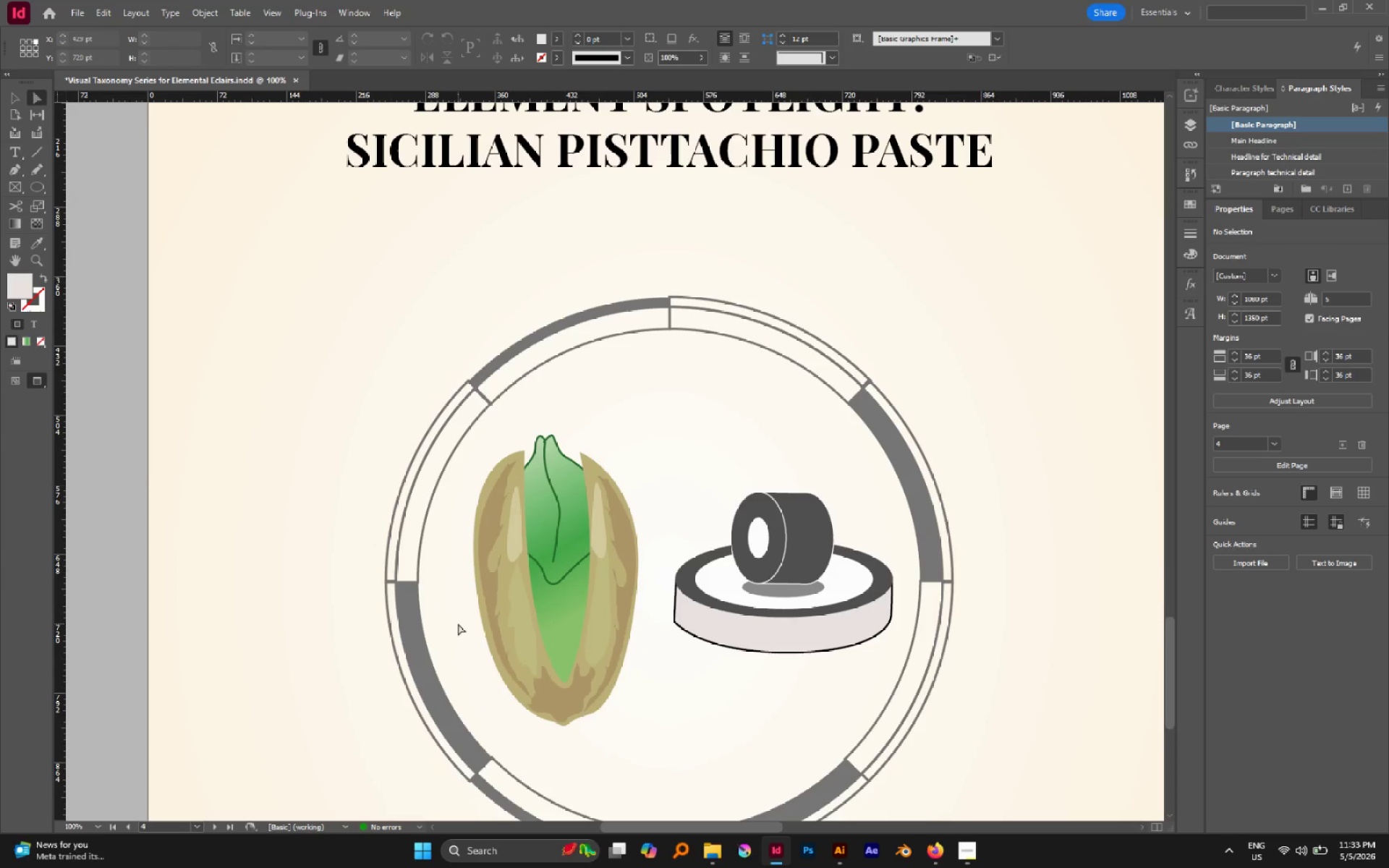 
hold_key(key=AltLeft, duration=0.61)
scroll: coordinate [543, 603], scroll_direction: up, amount: 3.0
 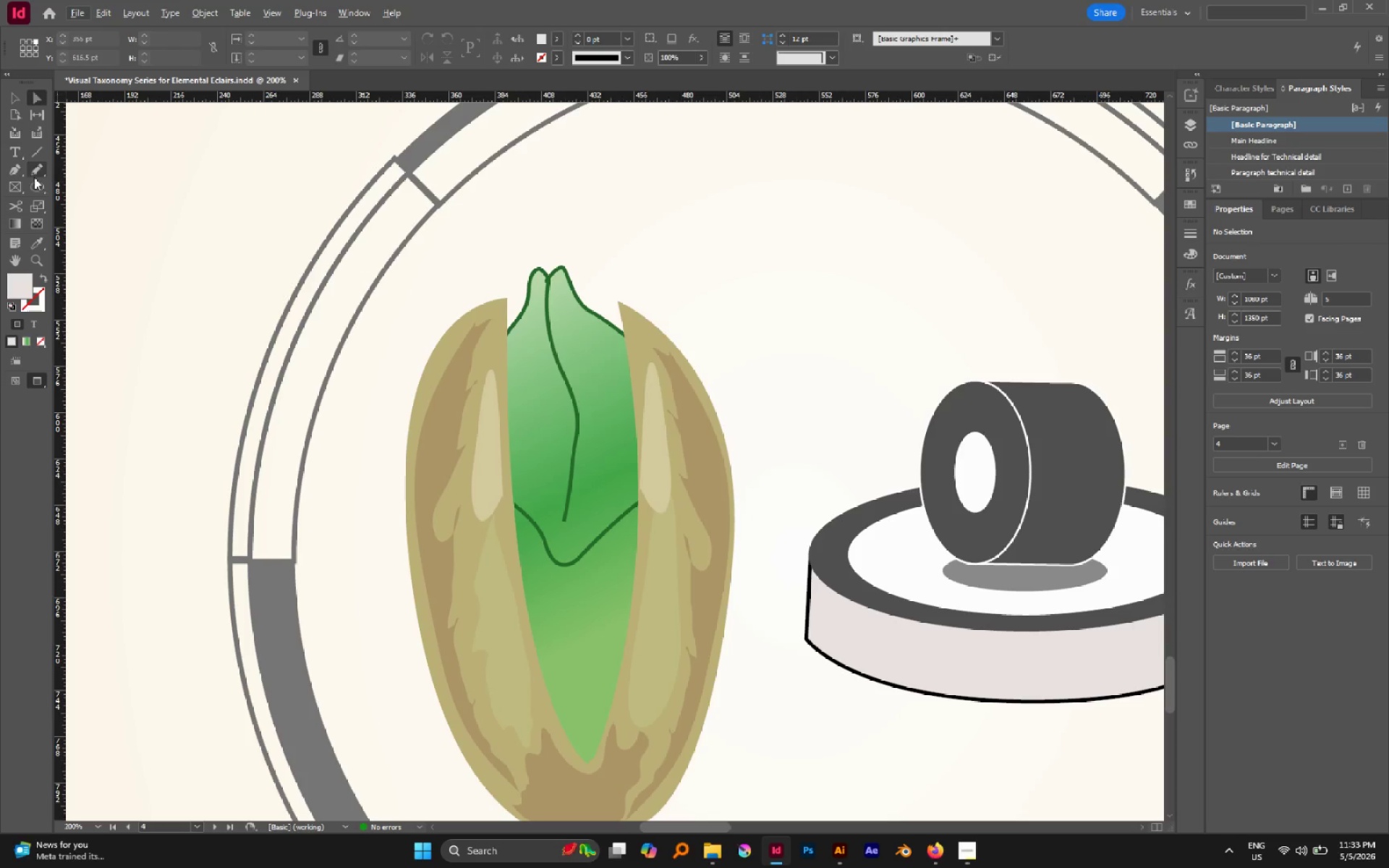 
left_click([21, 169])
 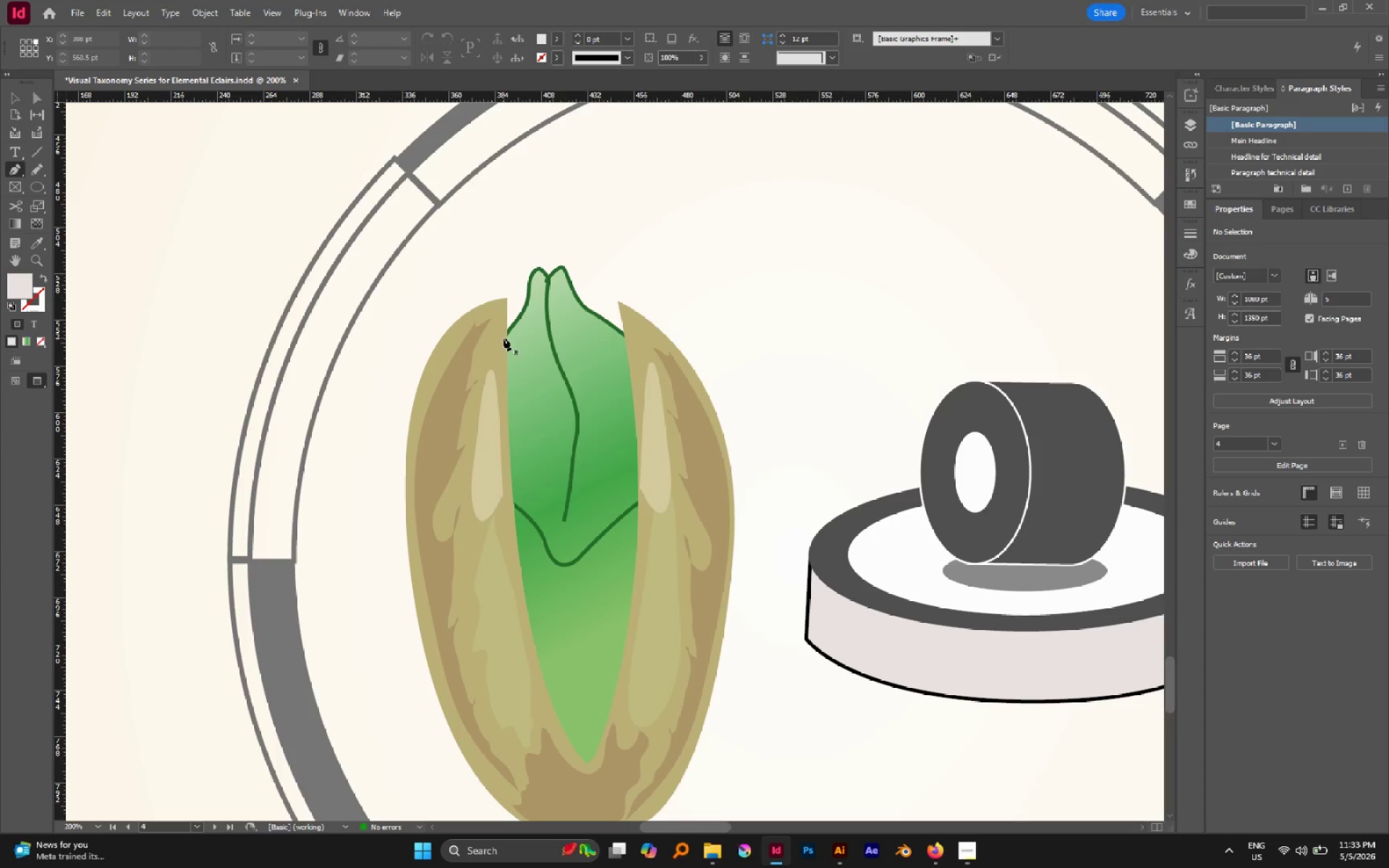 
wait(5.65)
 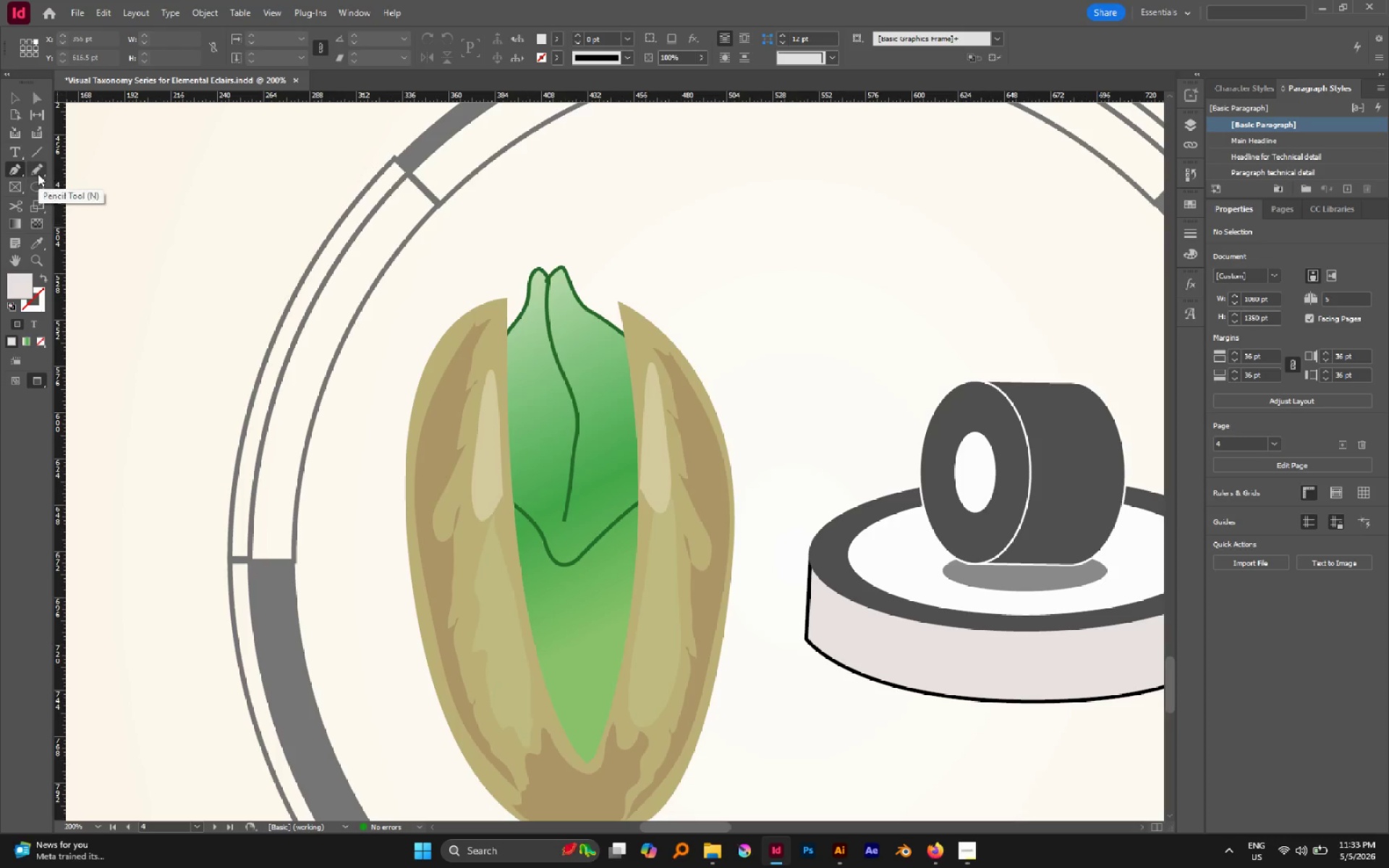 
left_click_drag(start_coordinate=[516, 325], to_coordinate=[522, 315])
 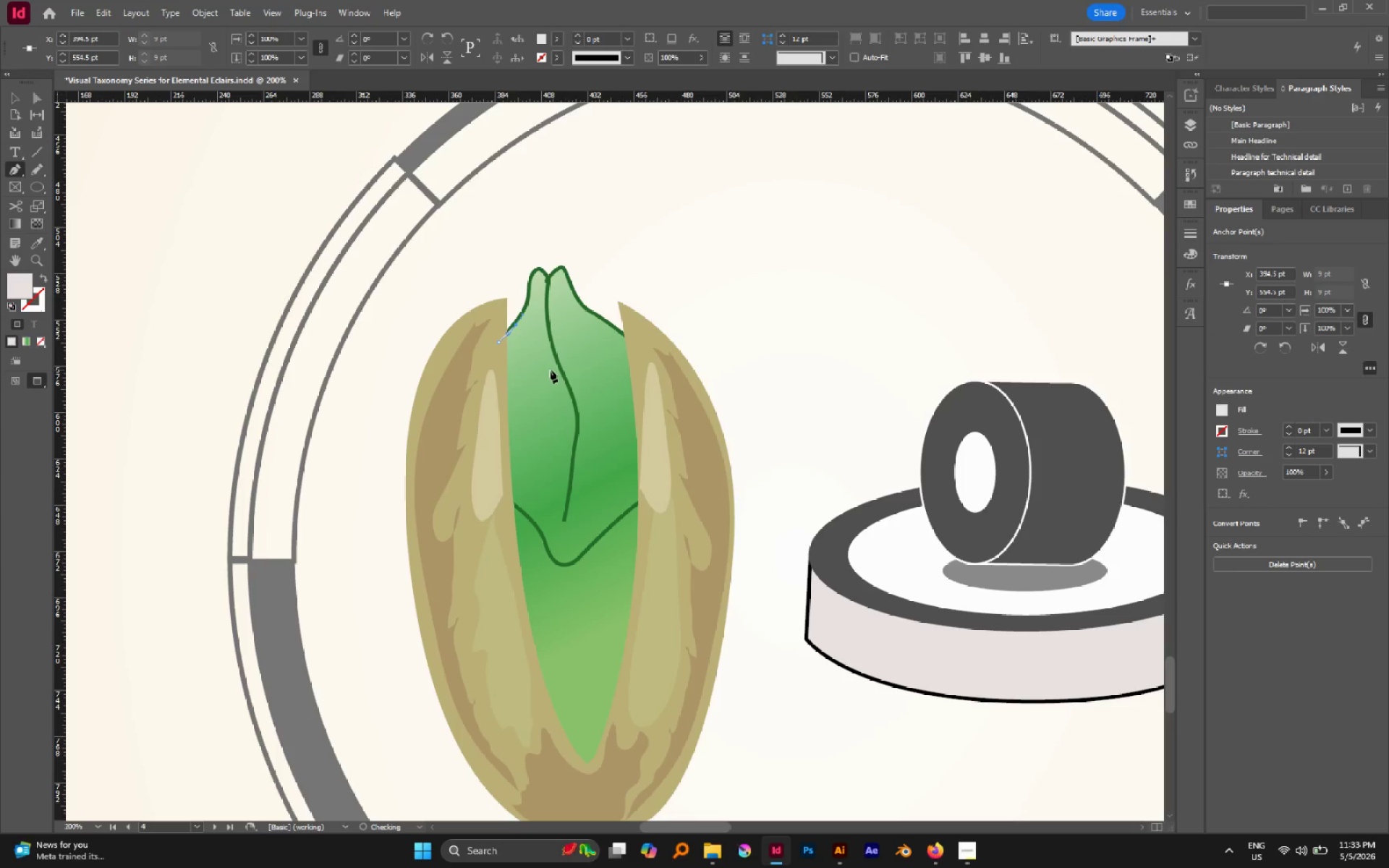 
left_click_drag(start_coordinate=[550, 371], to_coordinate=[564, 412])
 